 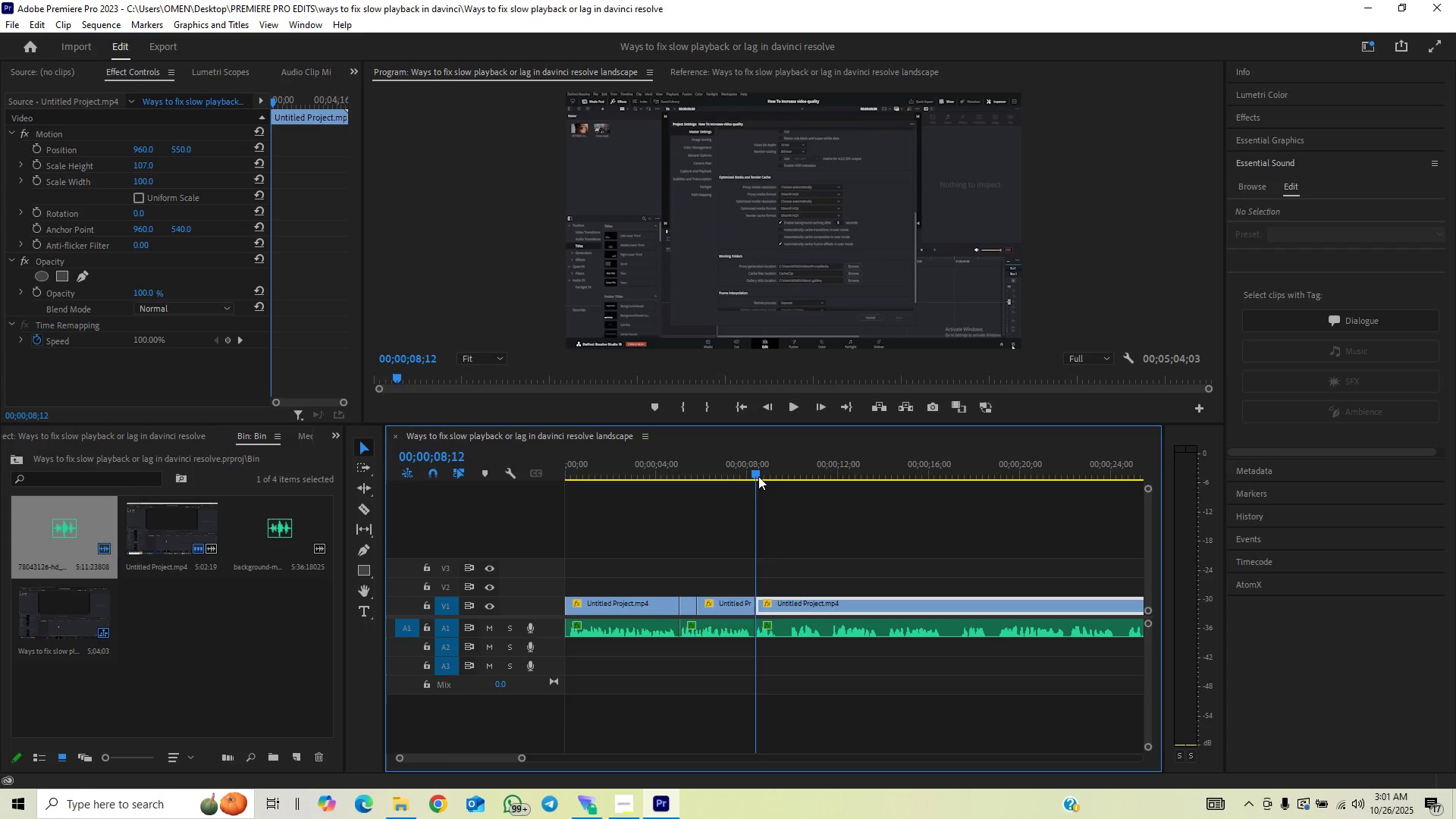 
key(Space)
 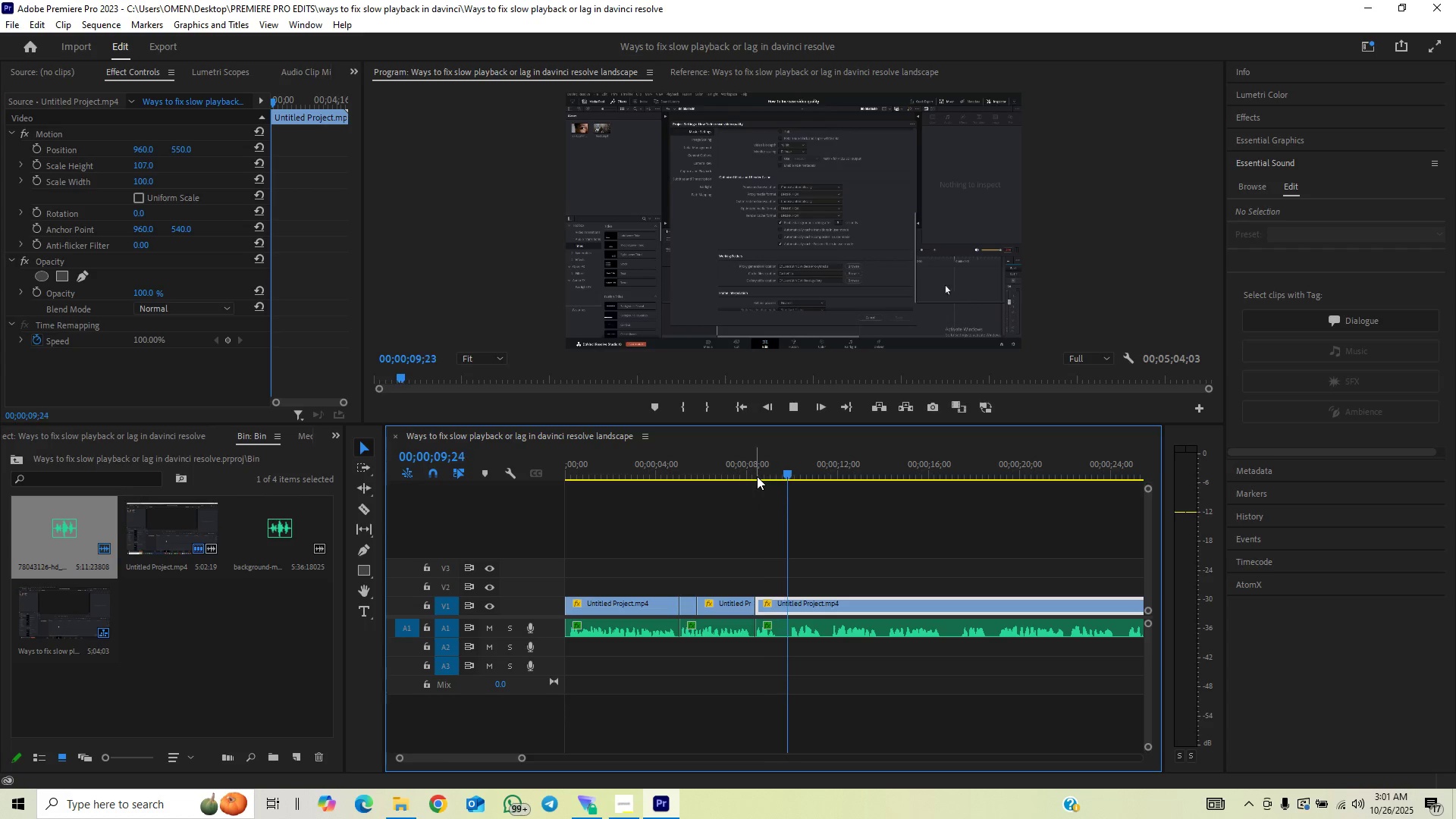 
left_click([757, 476])
 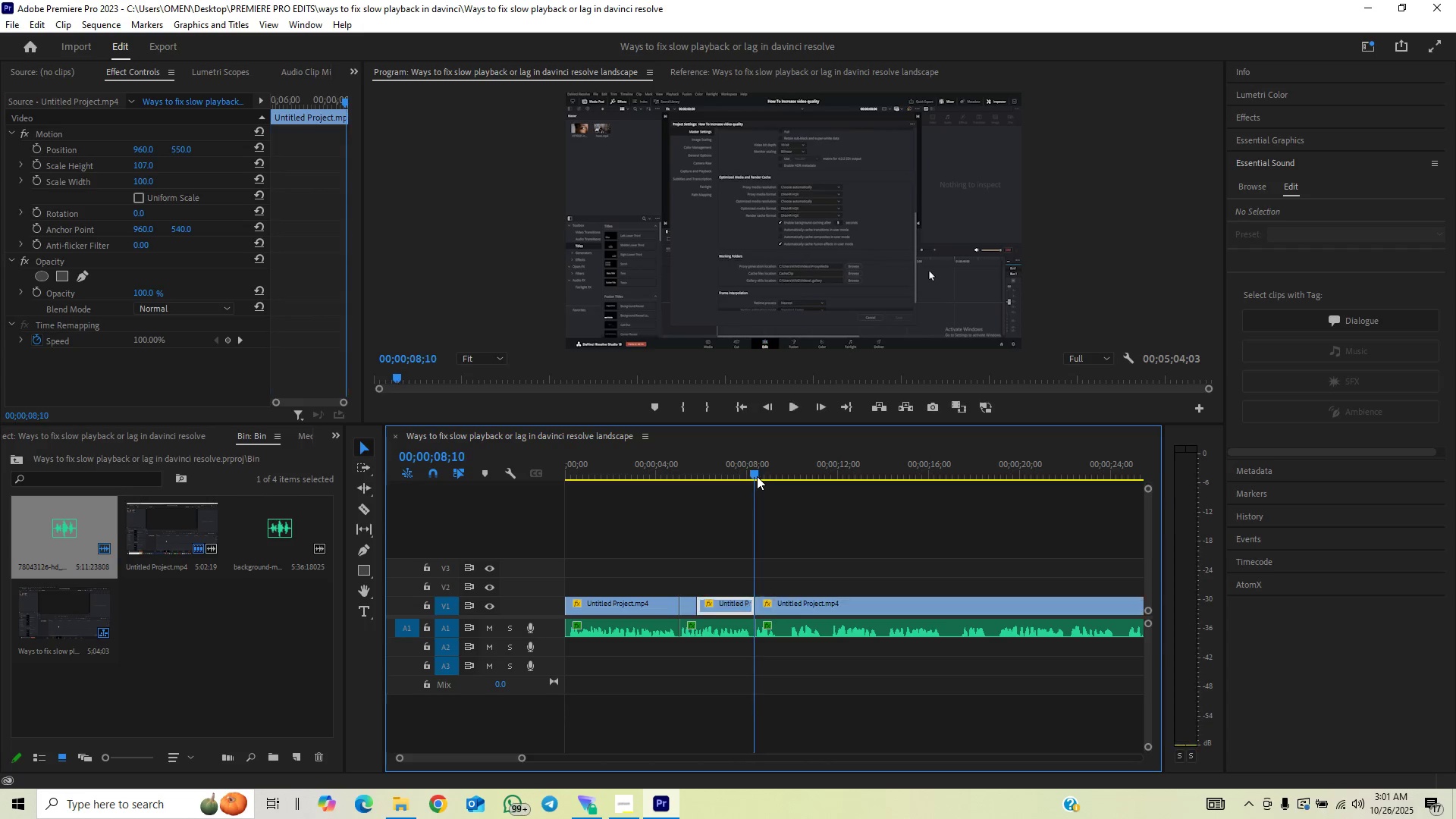 
key(Space)
 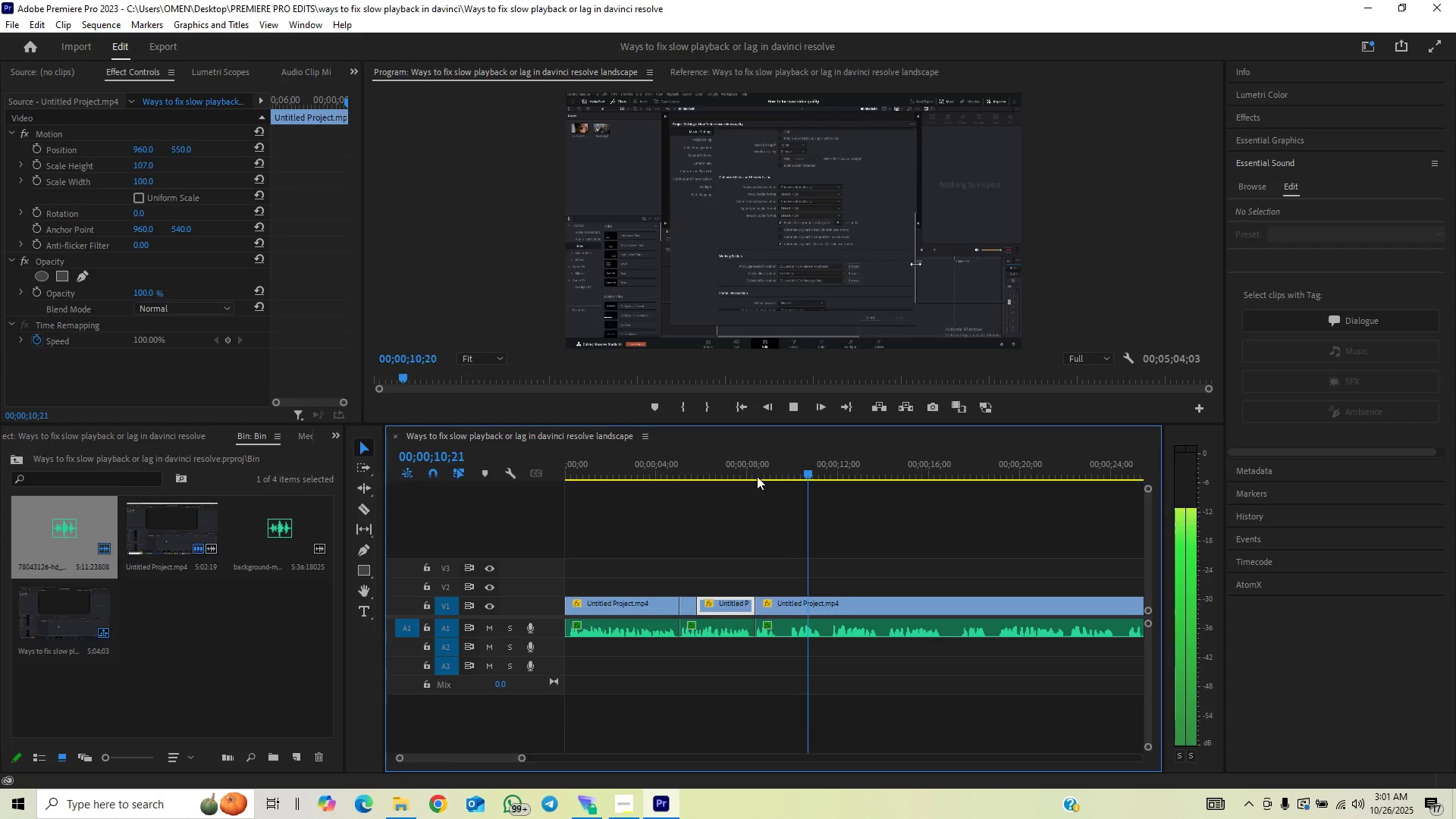 
left_click([757, 476])
 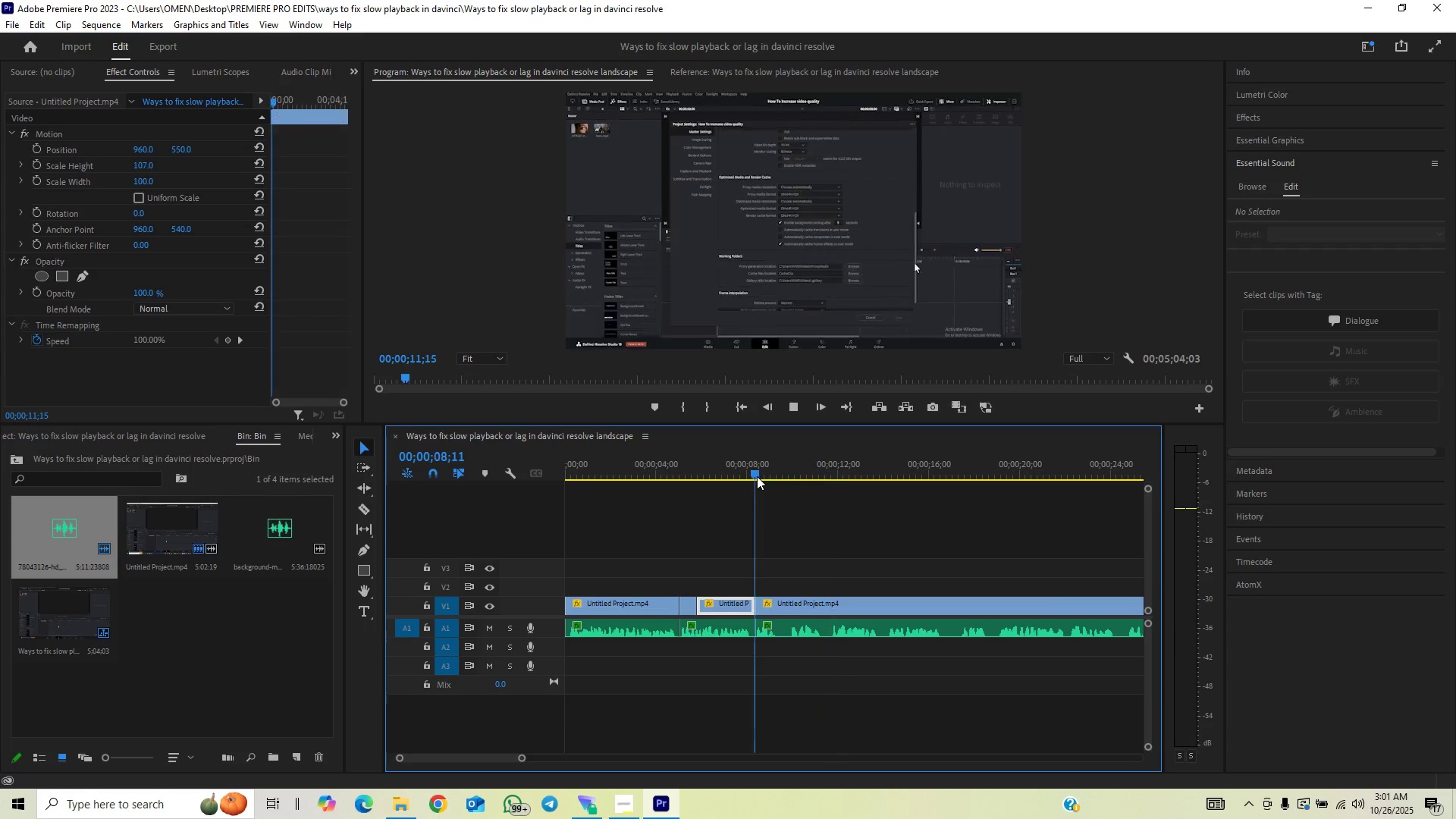 
key(Space)
 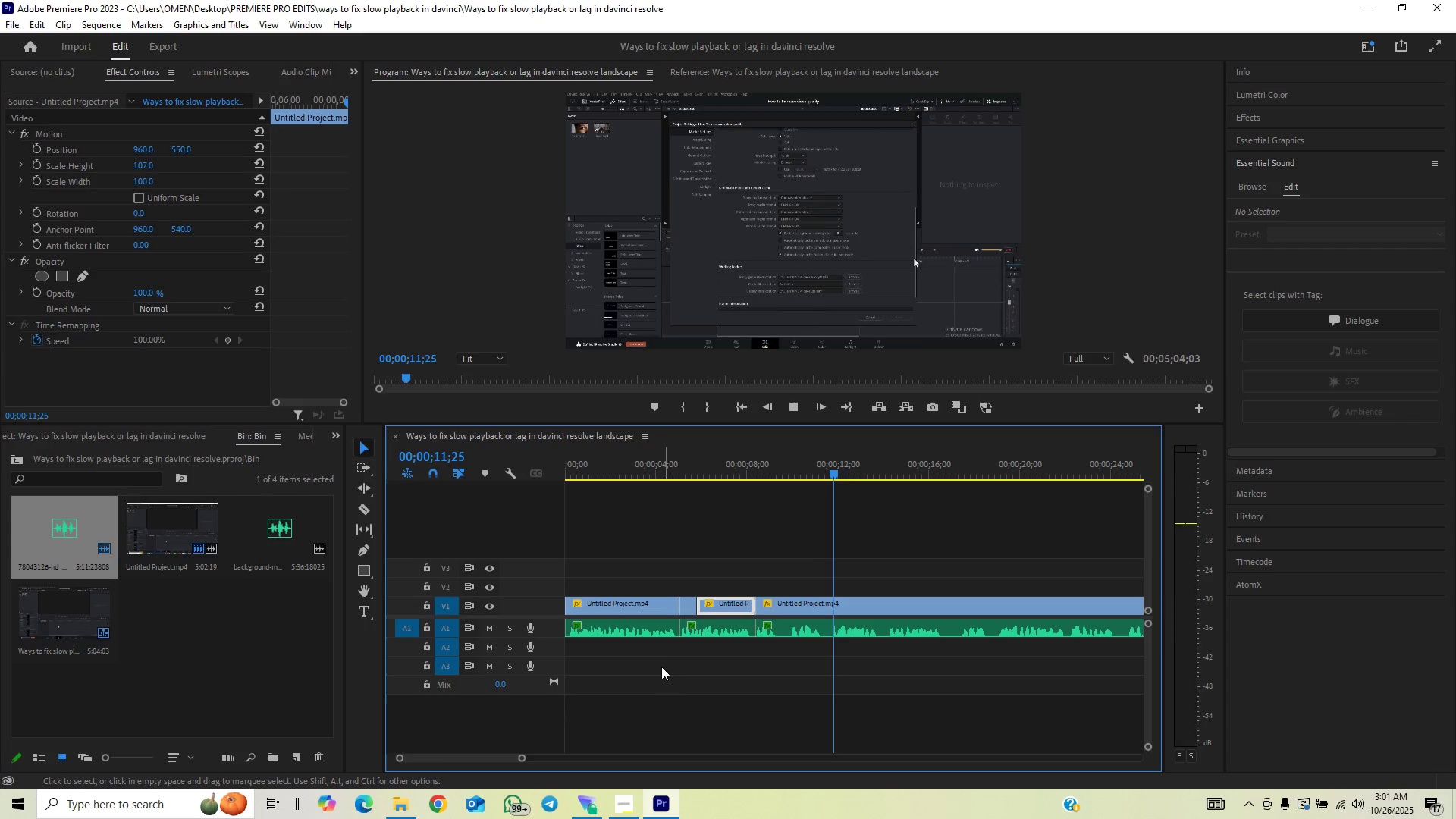 
key(Space)
 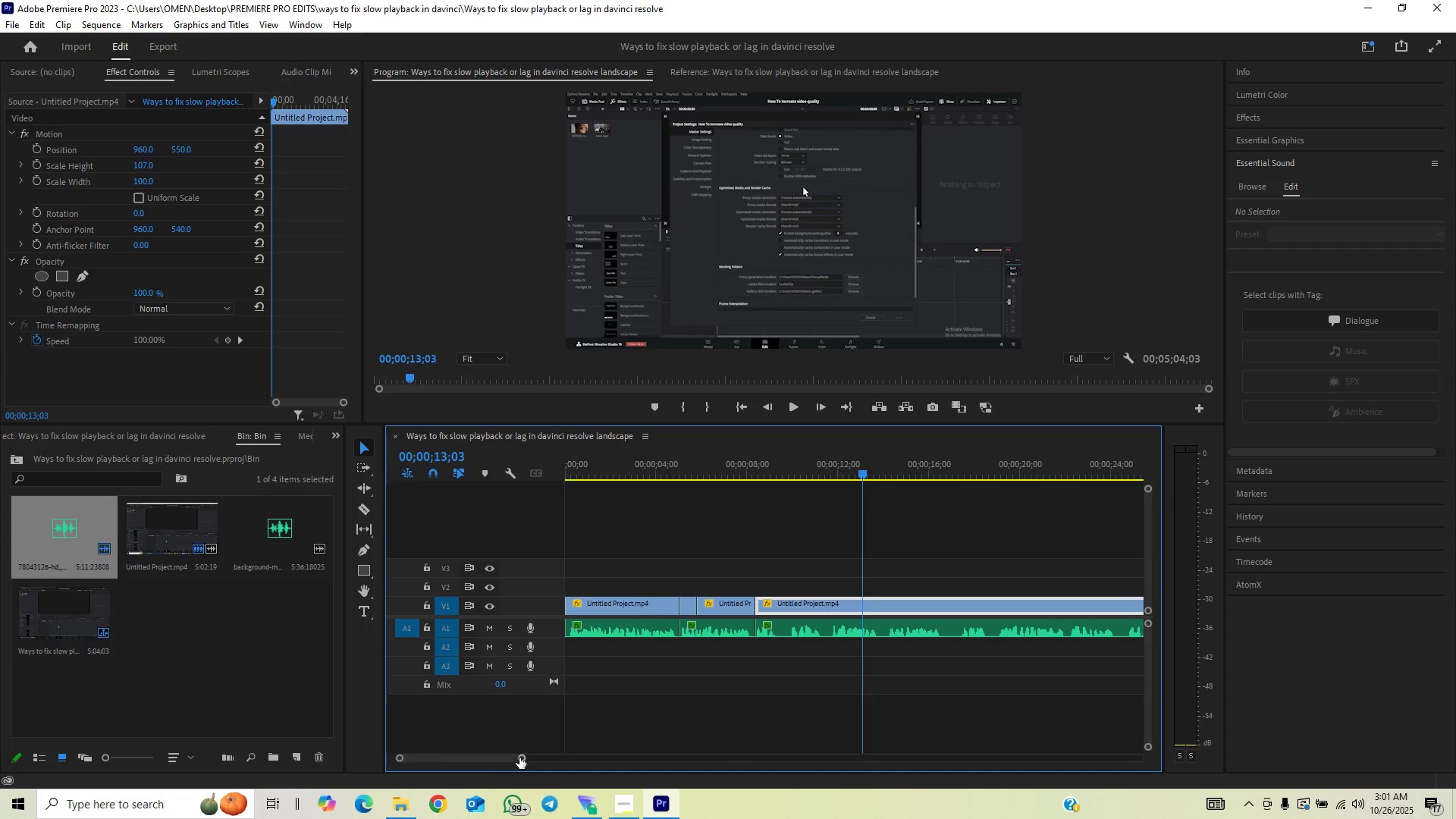 
left_click_drag(start_coordinate=[520, 758], to_coordinate=[505, 765])
 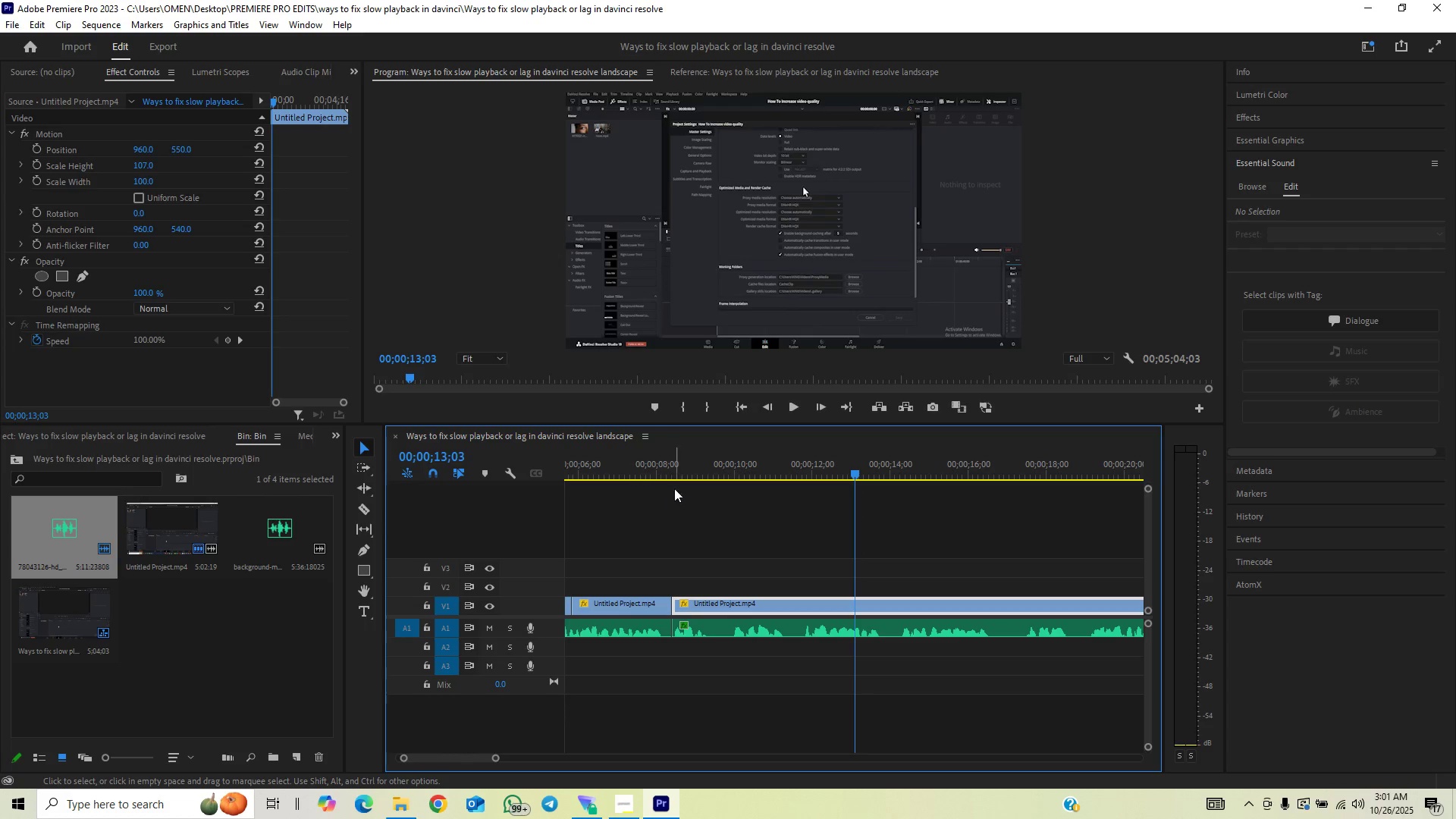 
left_click([683, 471])
 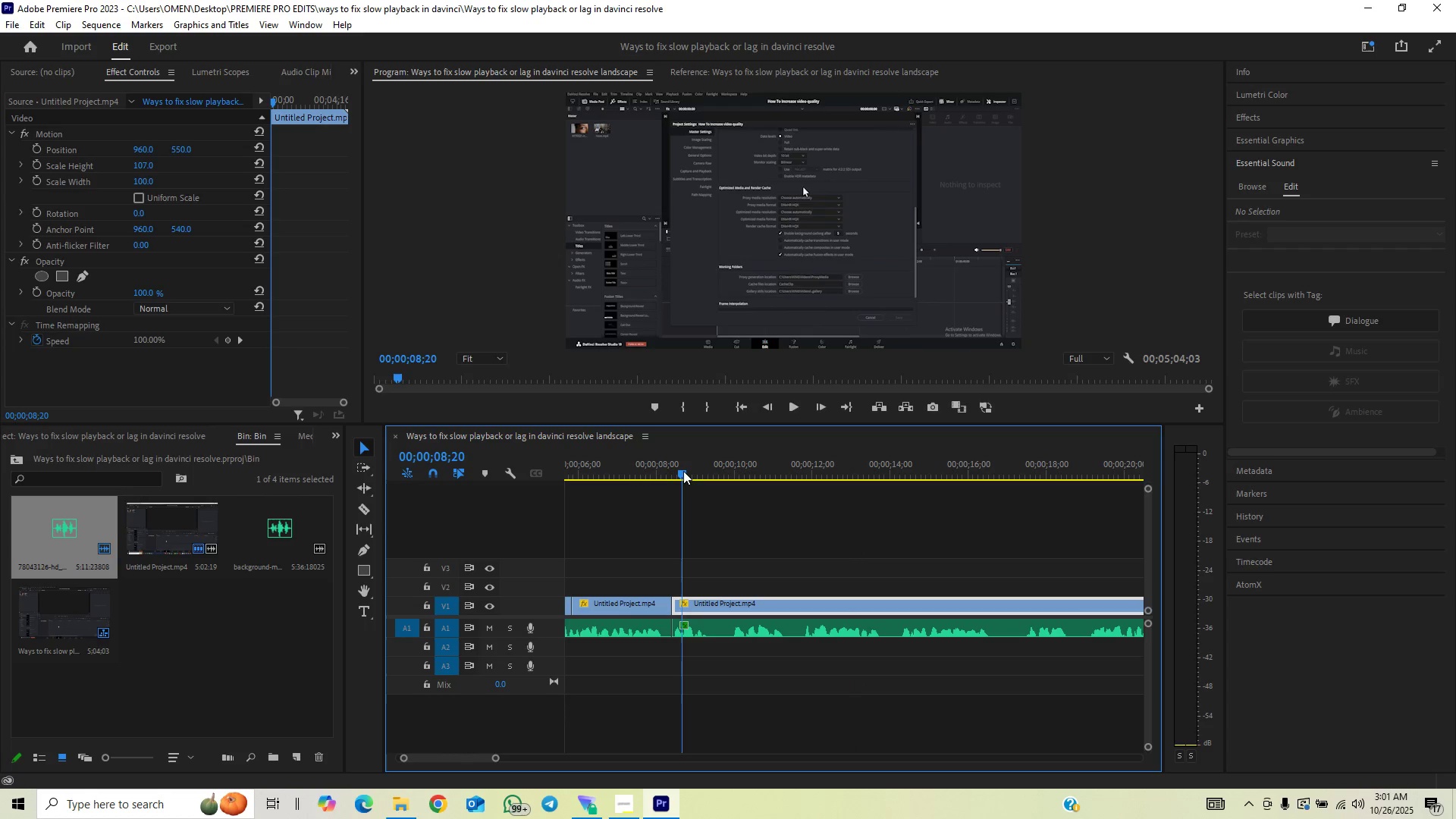 
key(Space)
 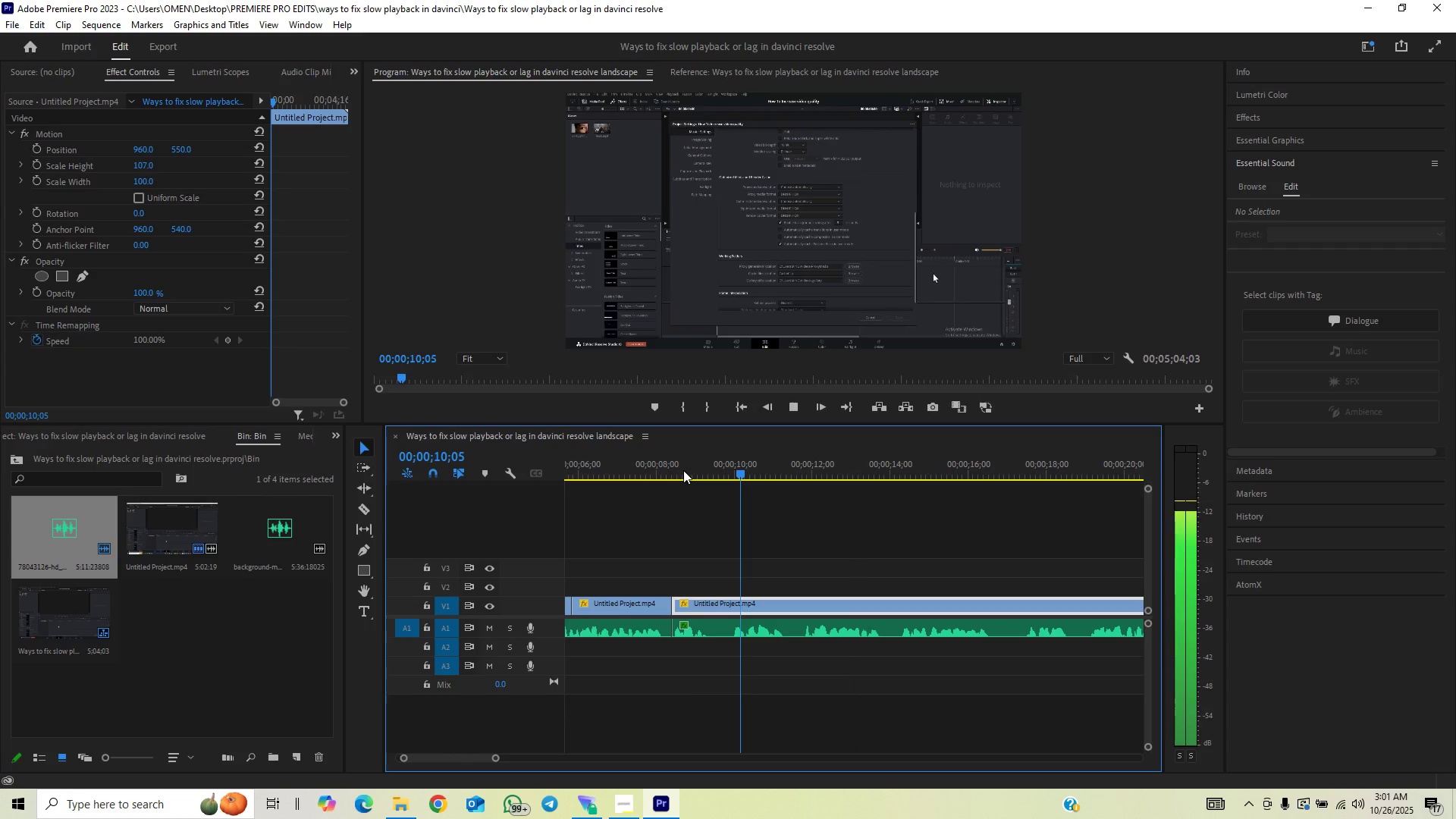 
key(Space)
 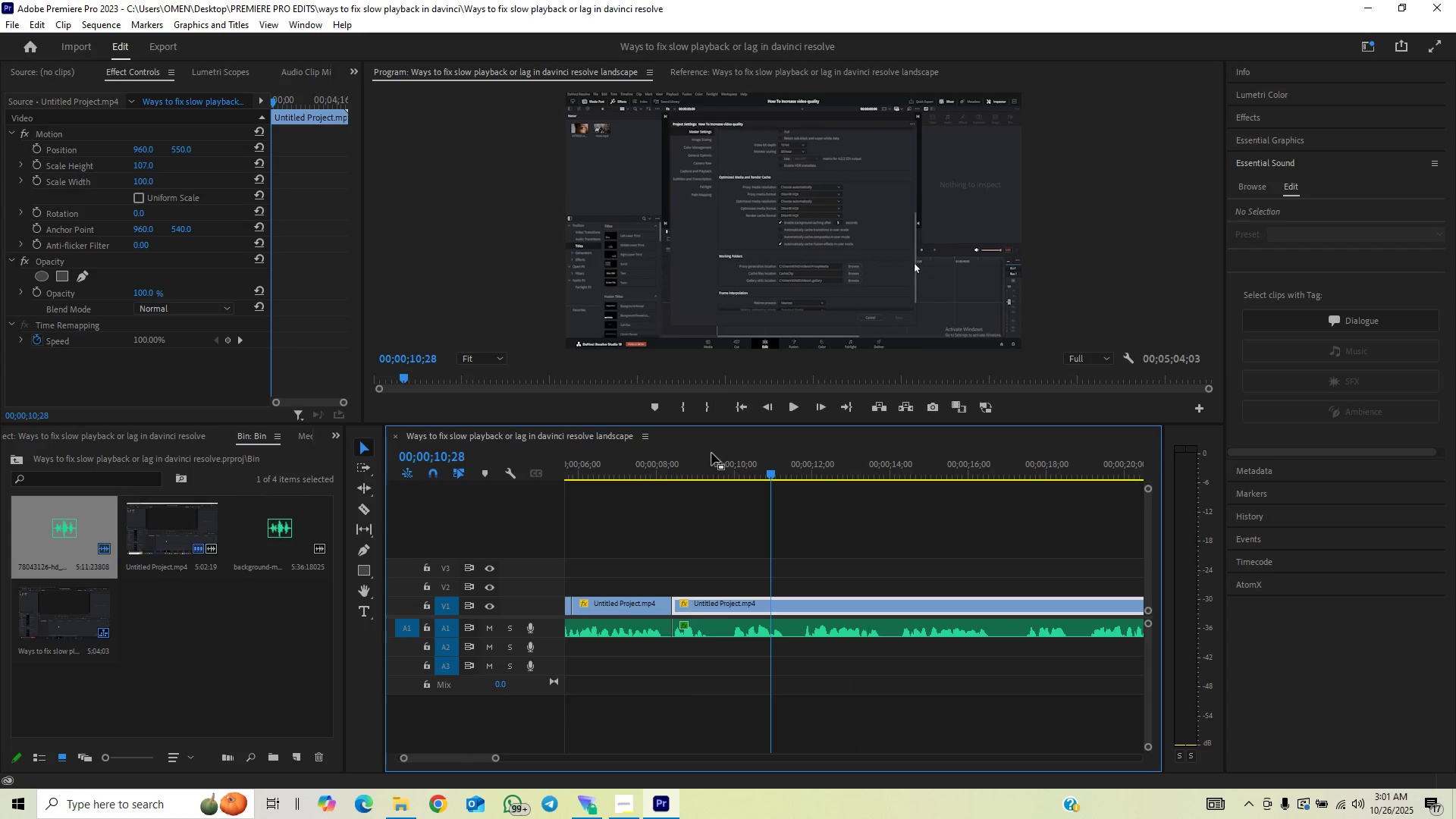 
left_click_drag(start_coordinate=[686, 479], to_coordinate=[687, 471])
 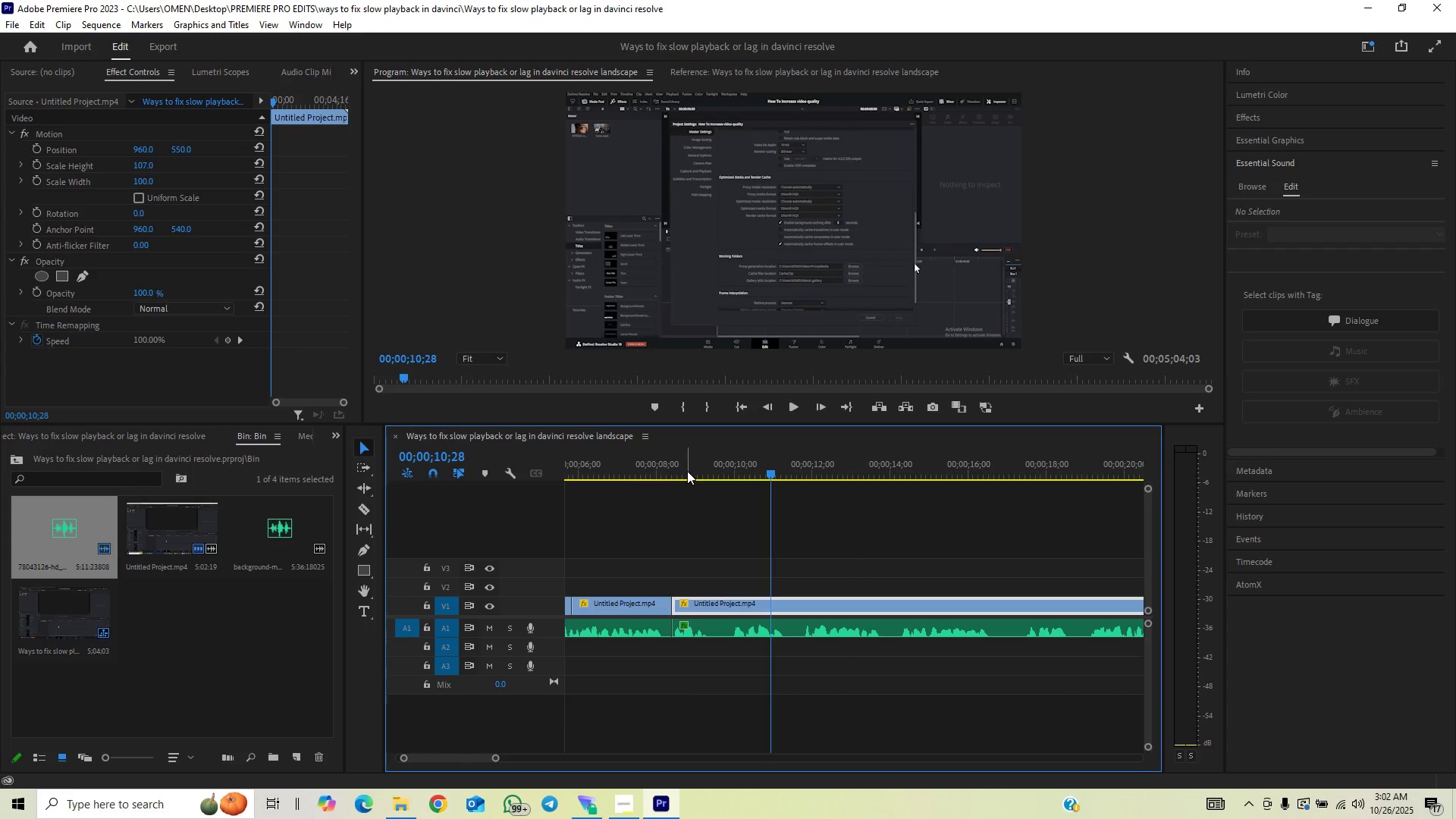 
left_click_drag(start_coordinate=[687, 471], to_coordinate=[694, 484])
 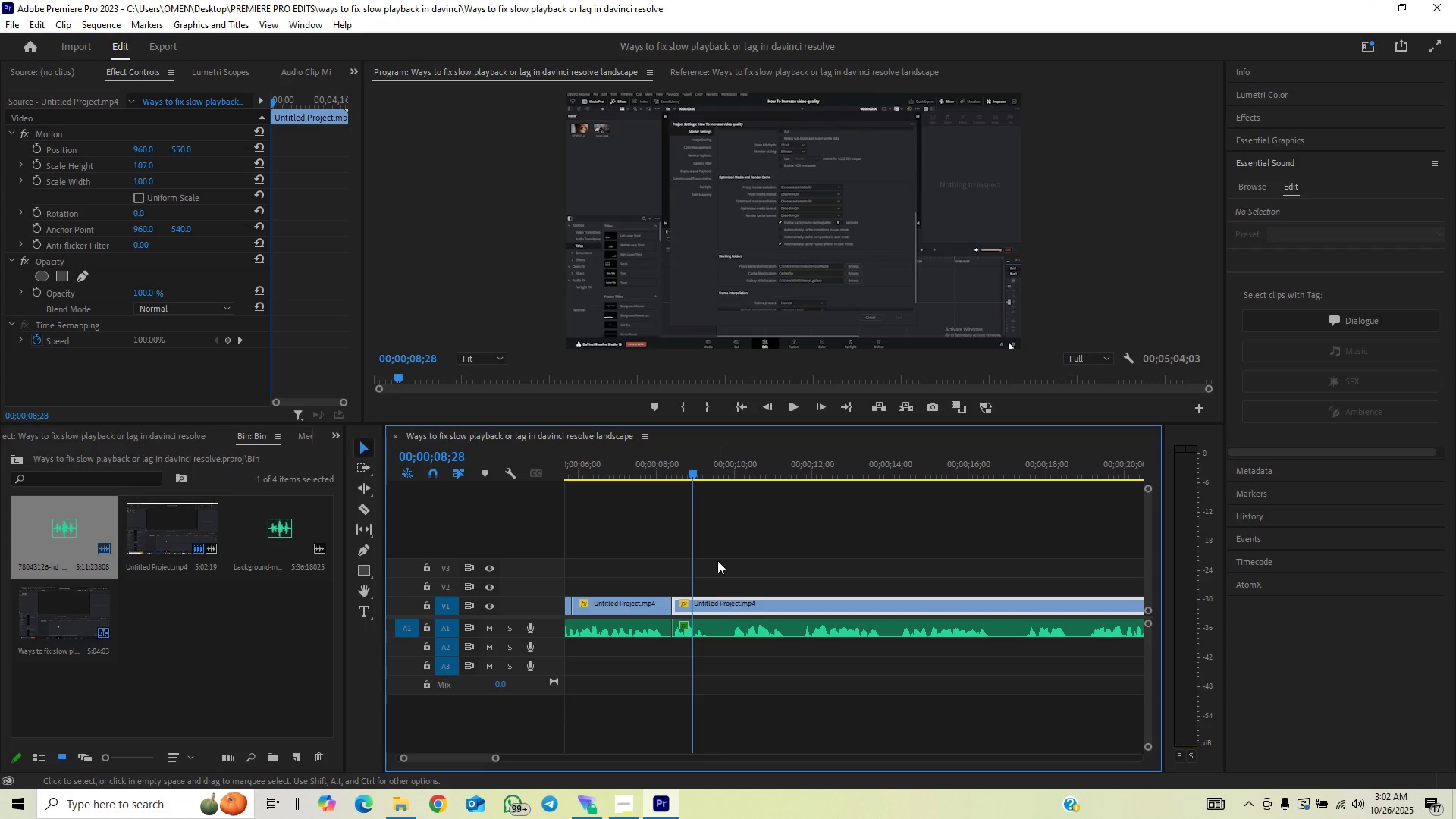 
key(C)
 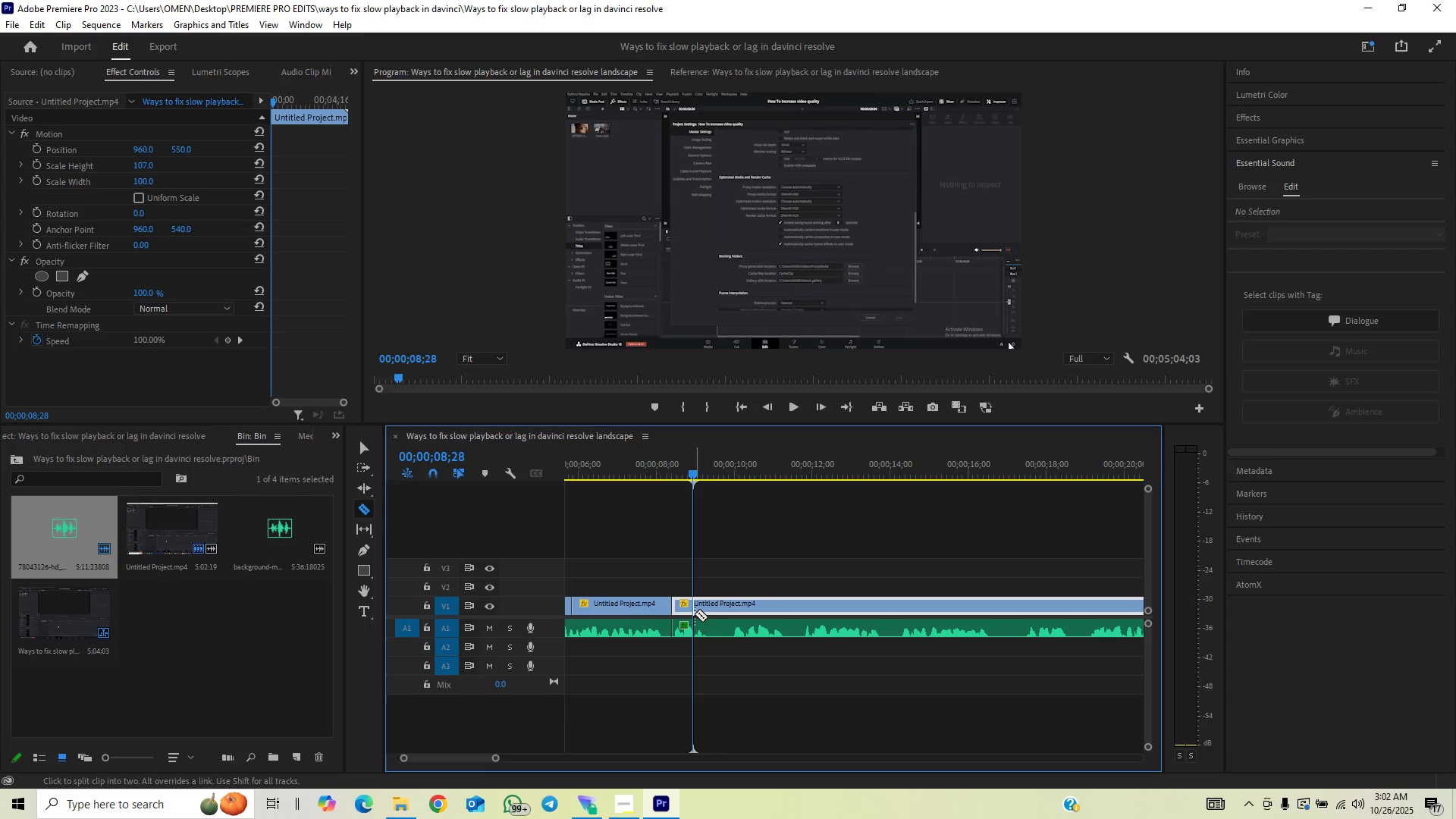 
left_click([695, 613])
 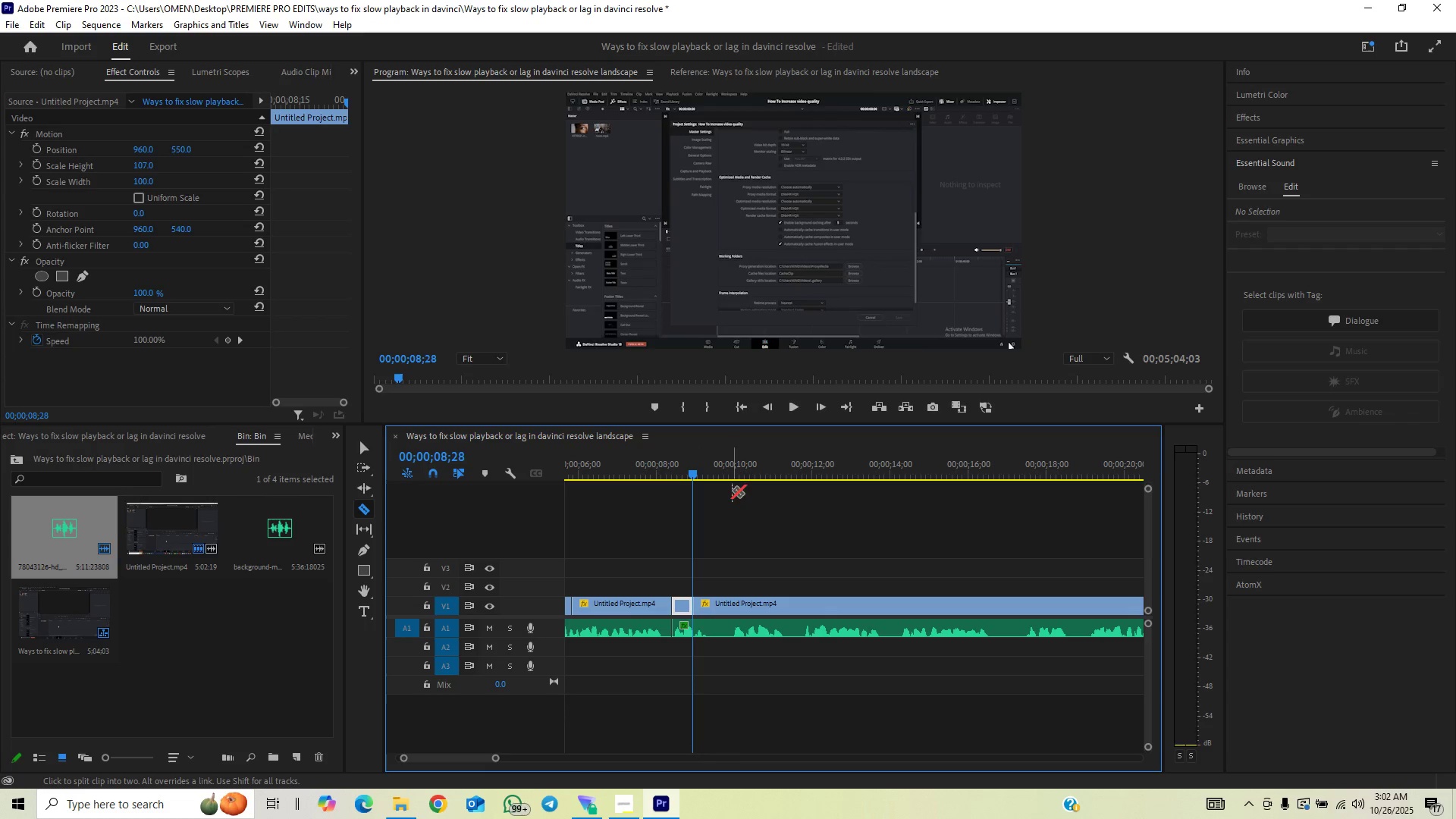 
left_click_drag(start_coordinate=[731, 473], to_coordinate=[759, 470])
 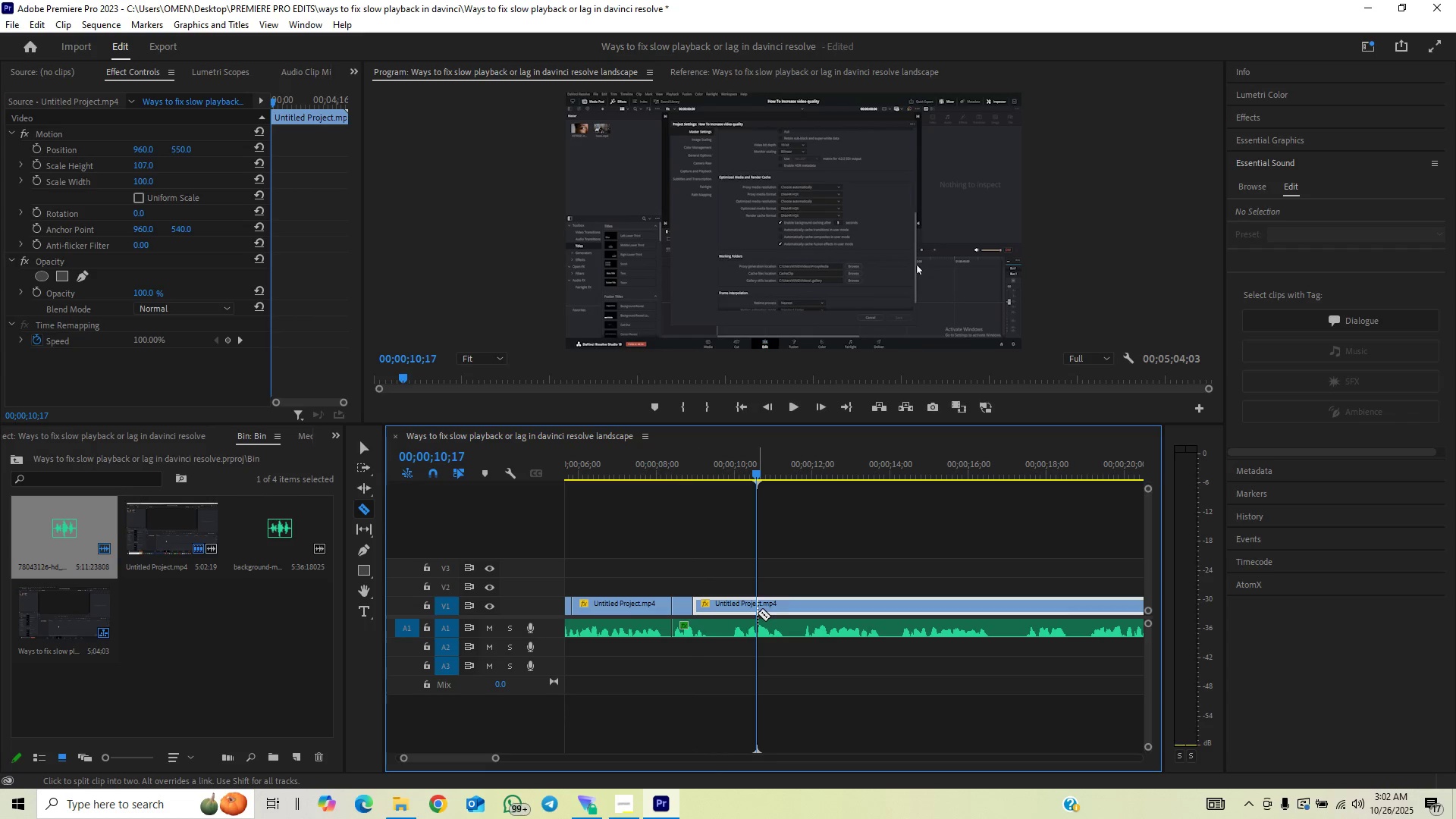 
left_click([758, 609])
 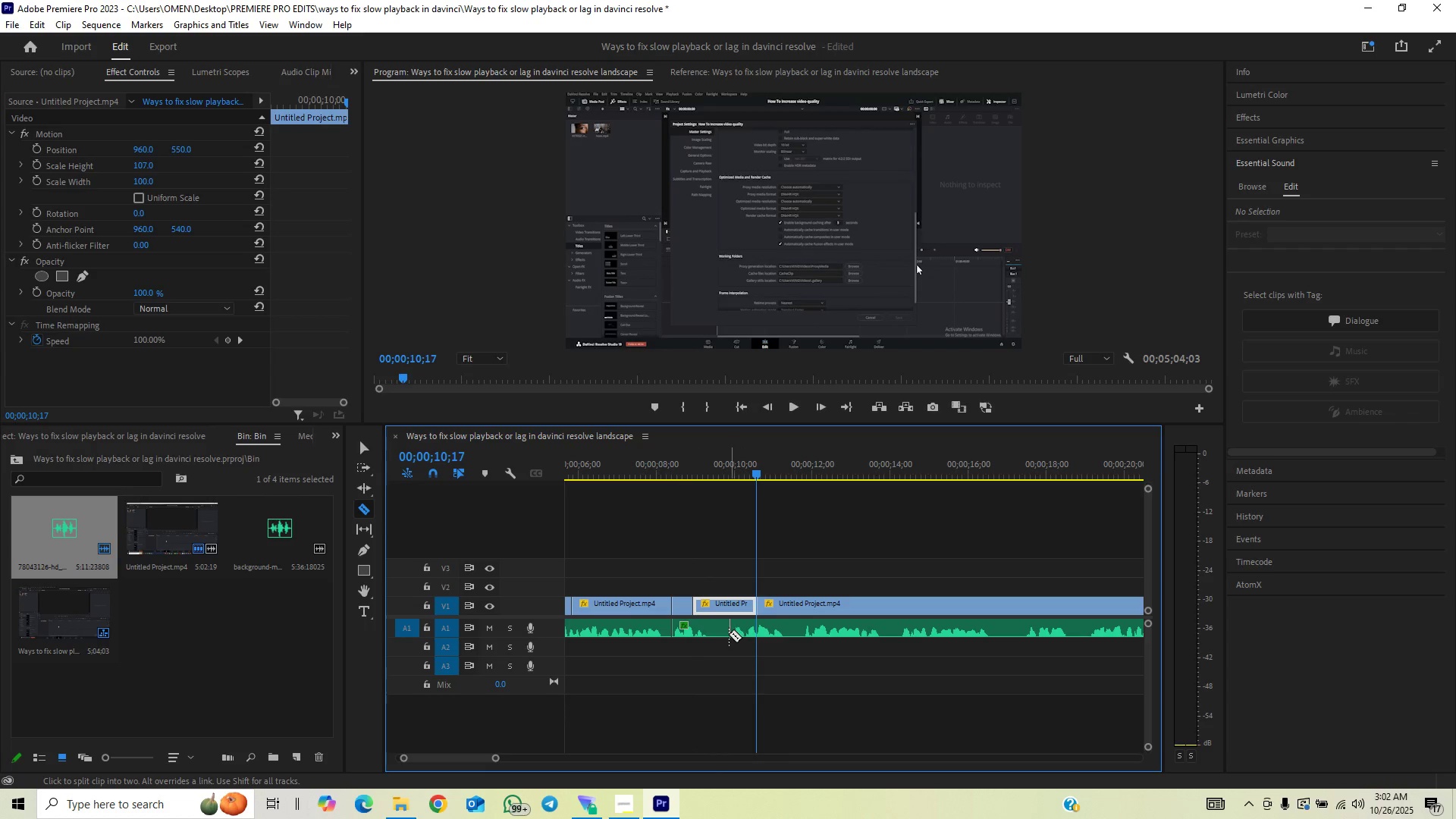 
left_click([729, 634])
 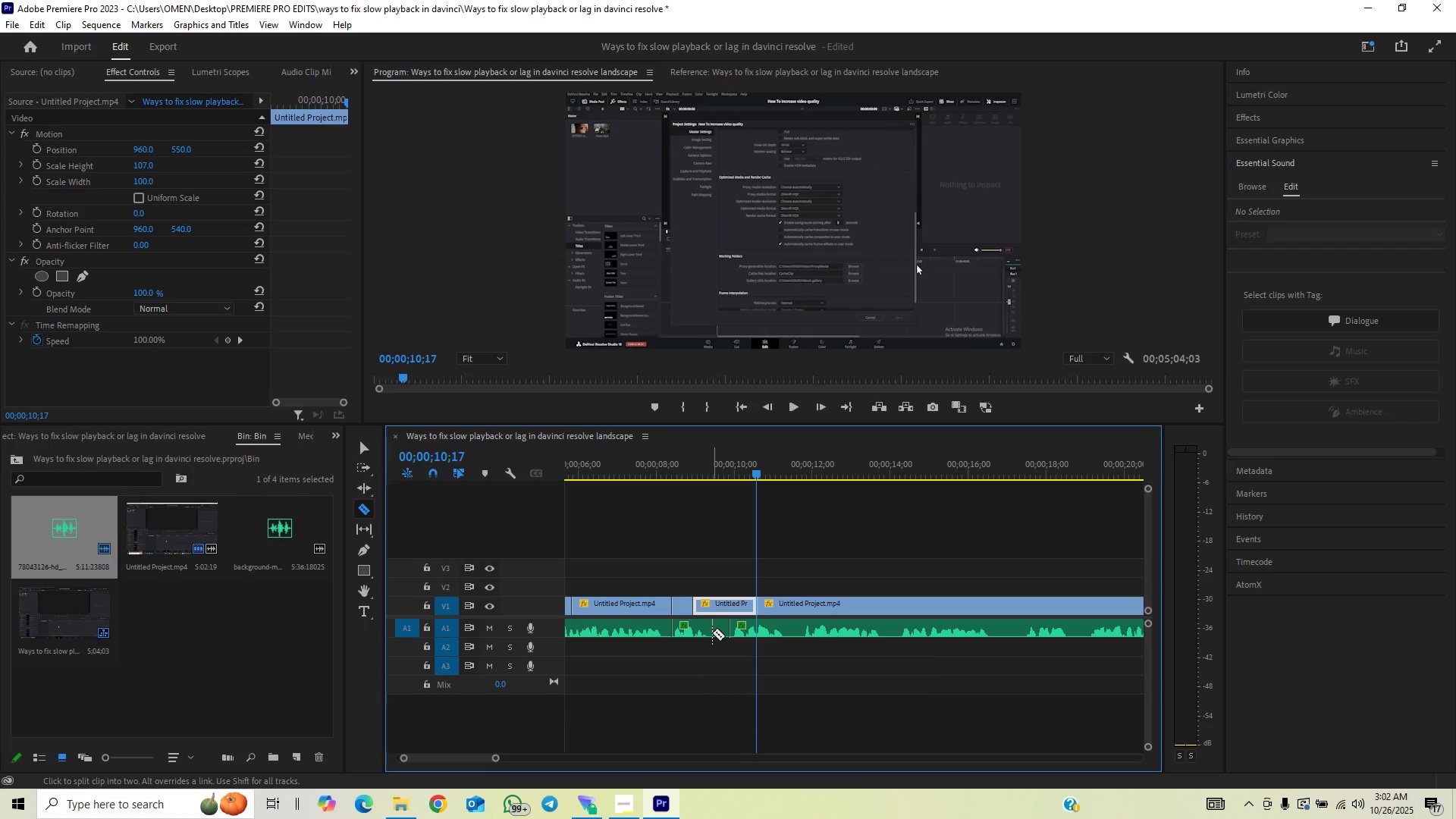 
key(V)
 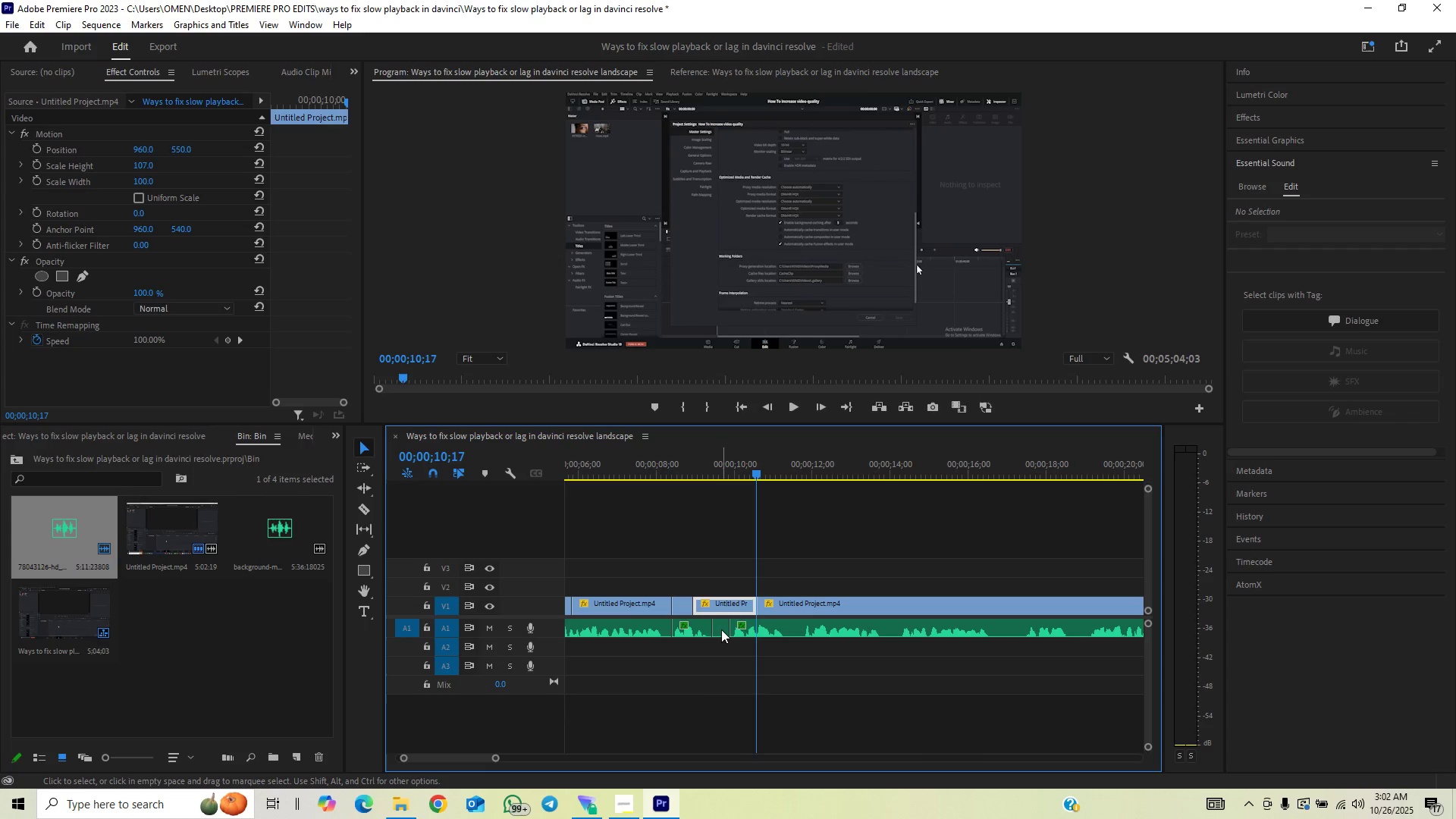 
left_click([721, 629])
 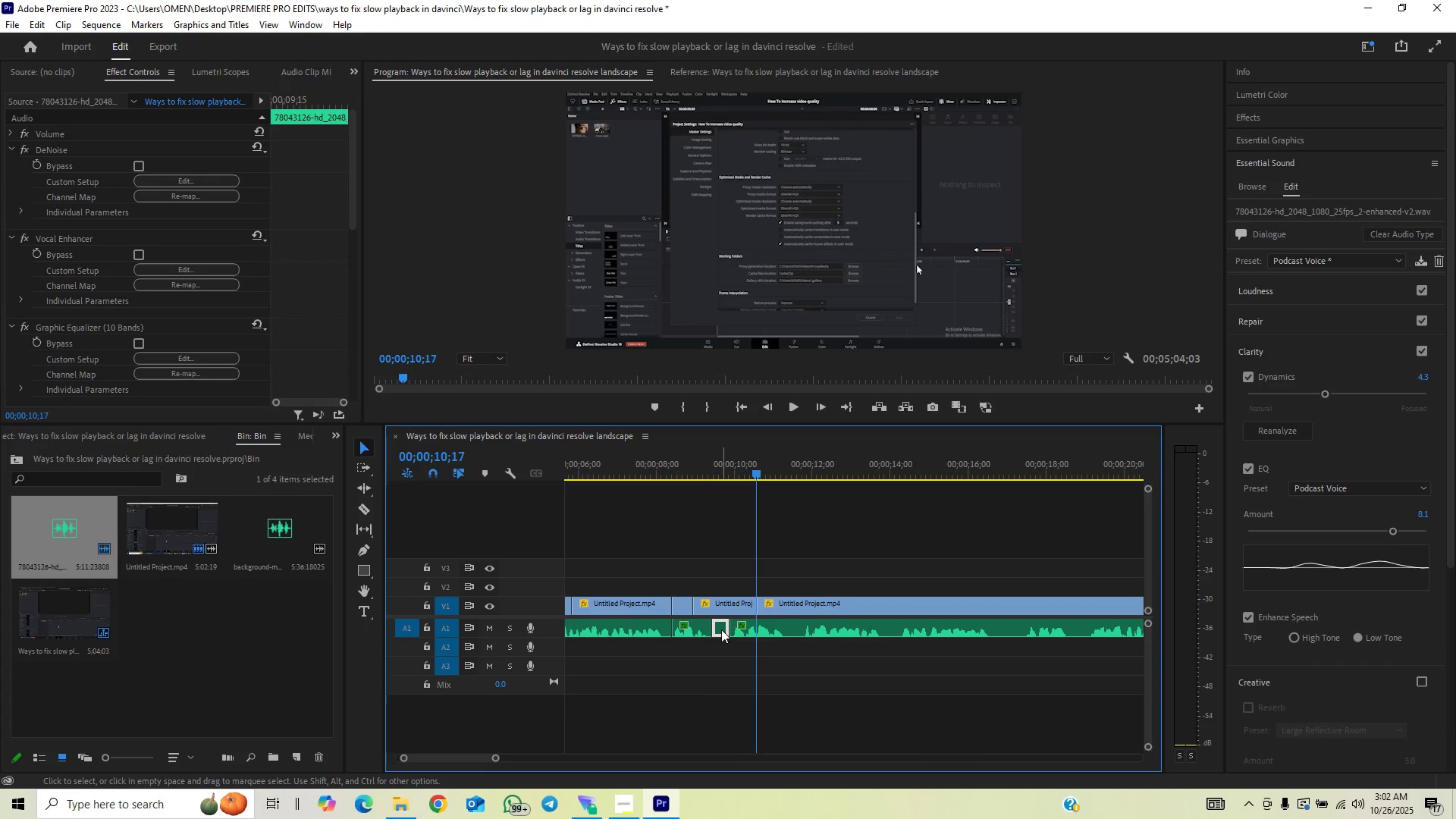 
key(Backspace)
 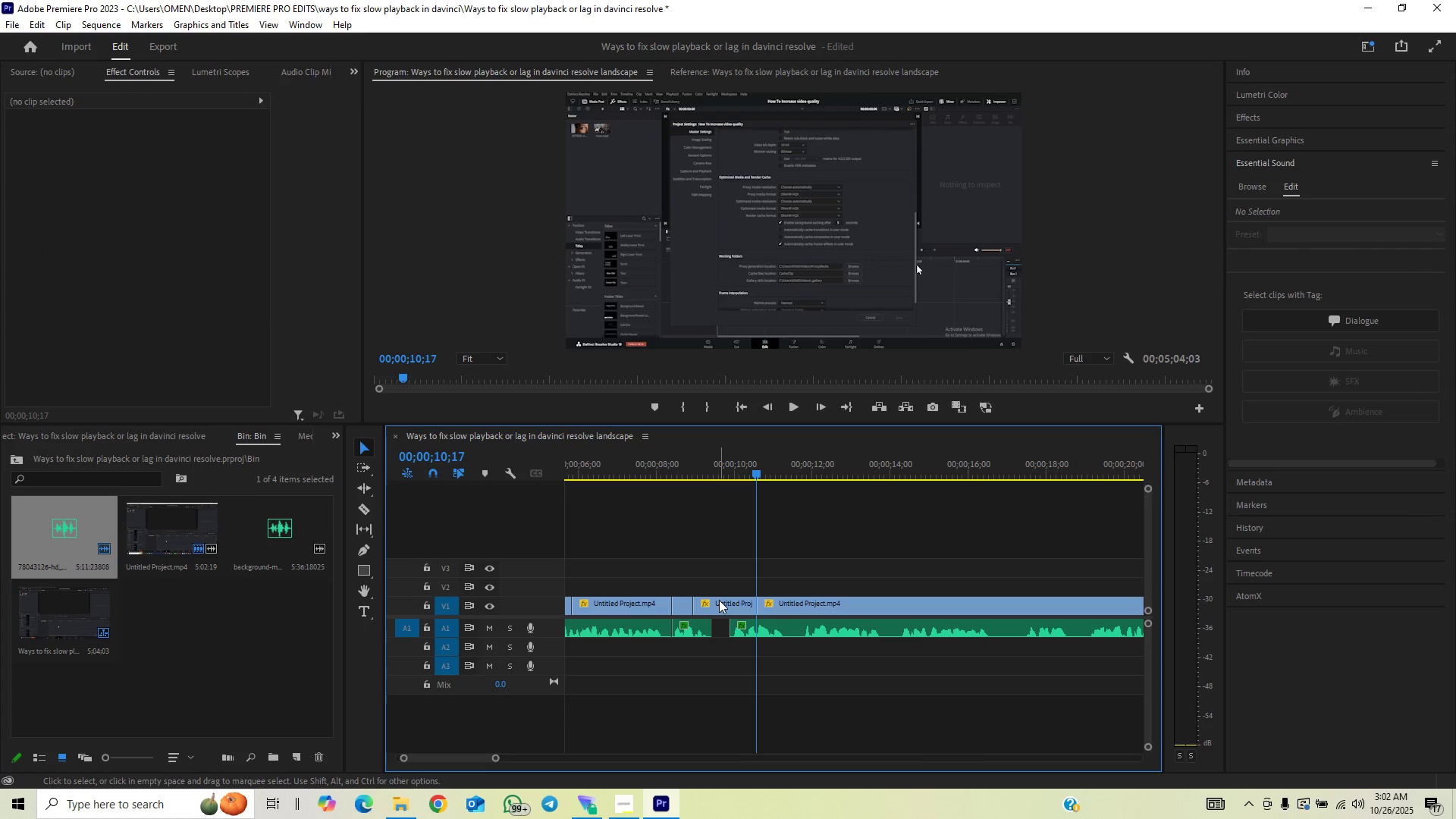 
left_click([719, 600])
 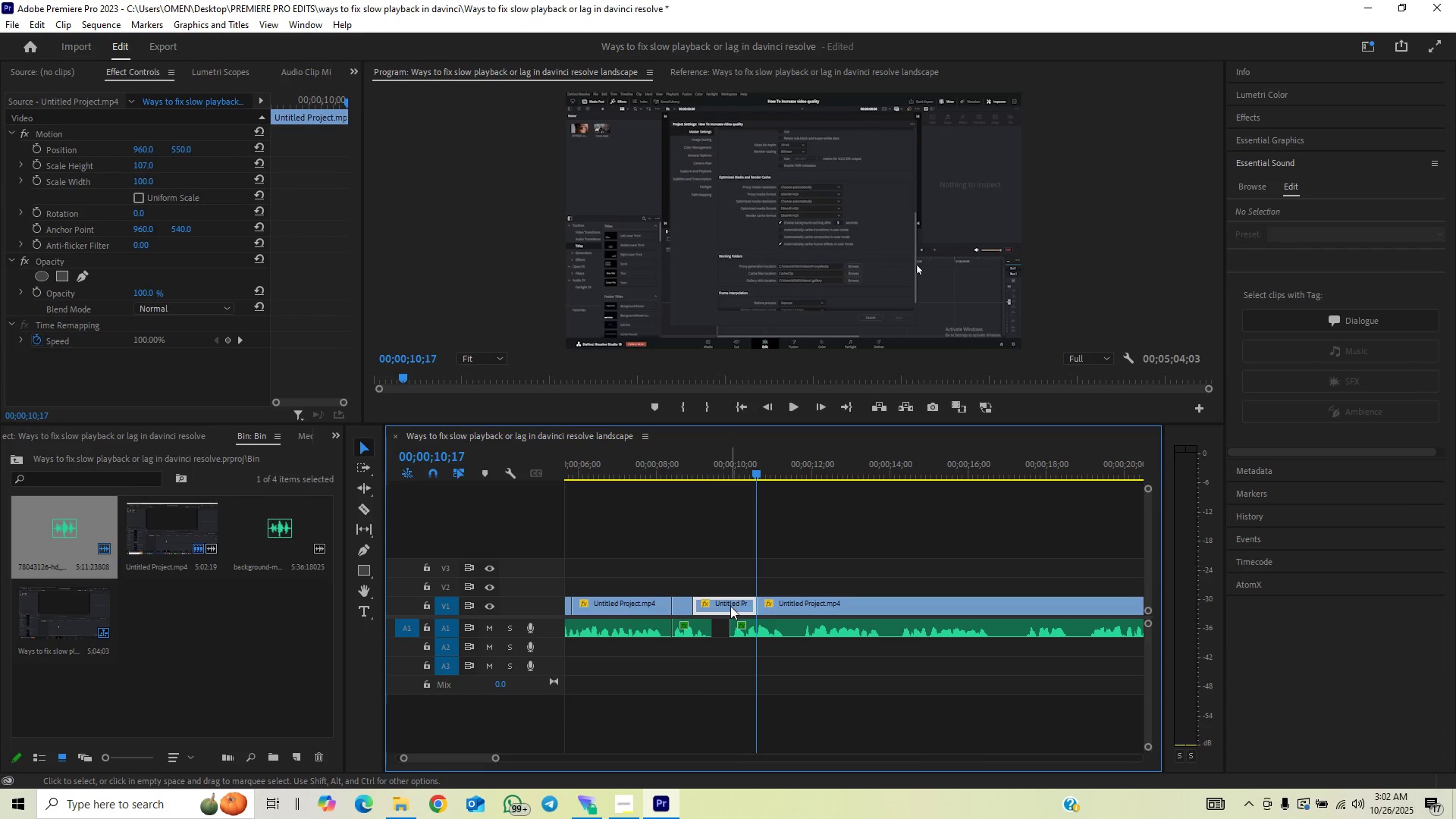 
right_click([730, 606])
 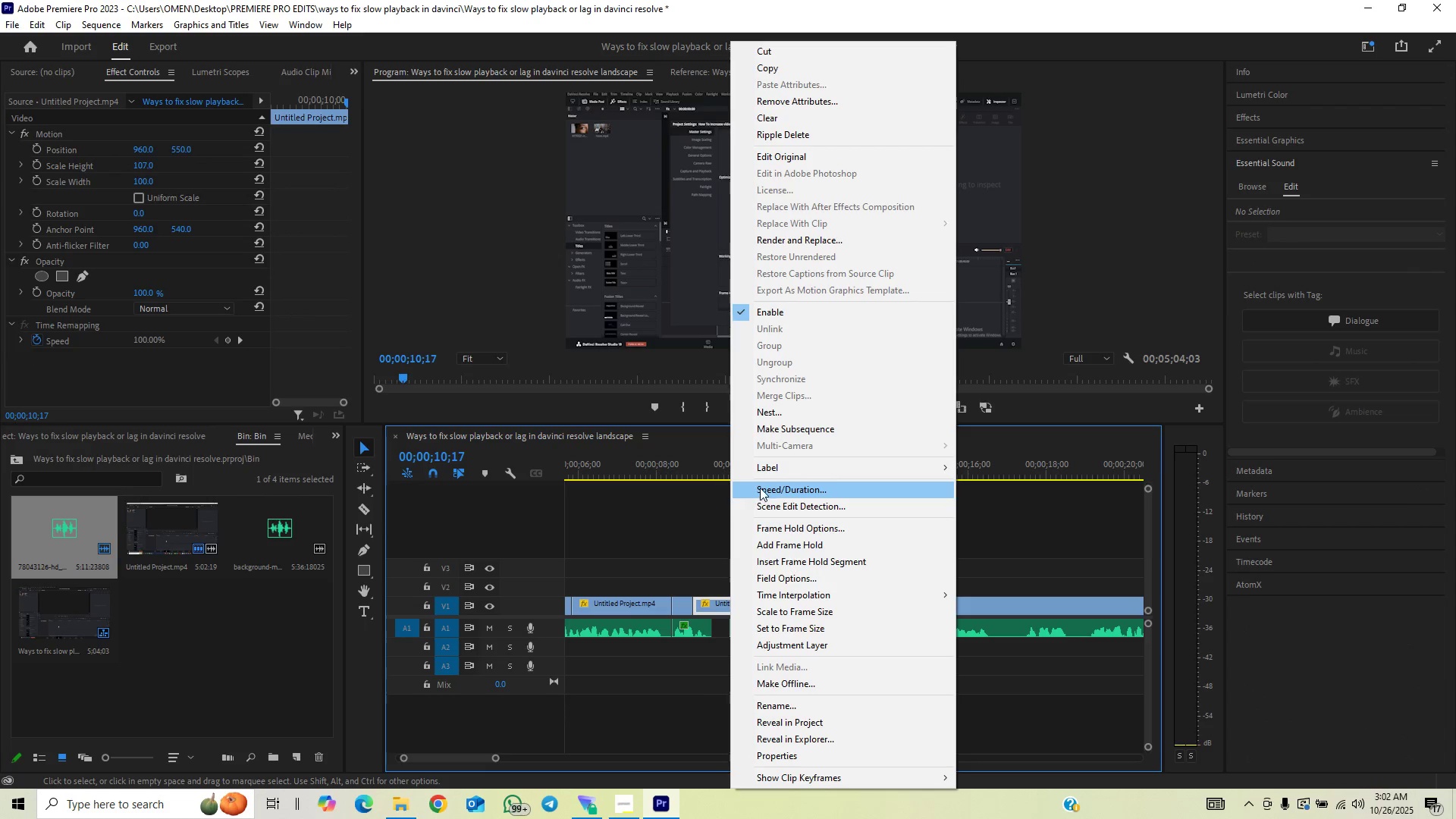 
left_click([760, 488])
 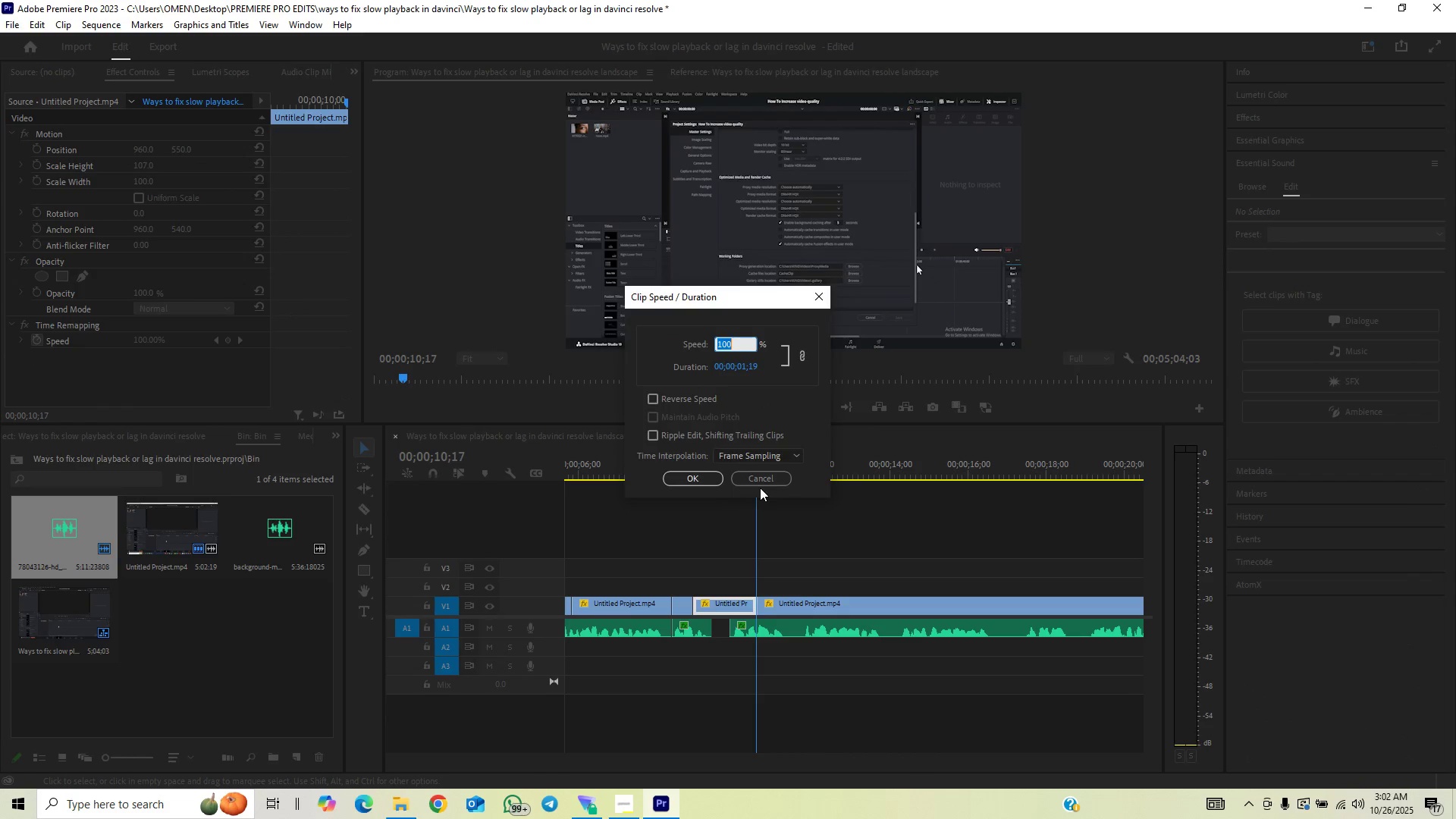 
type(130)
 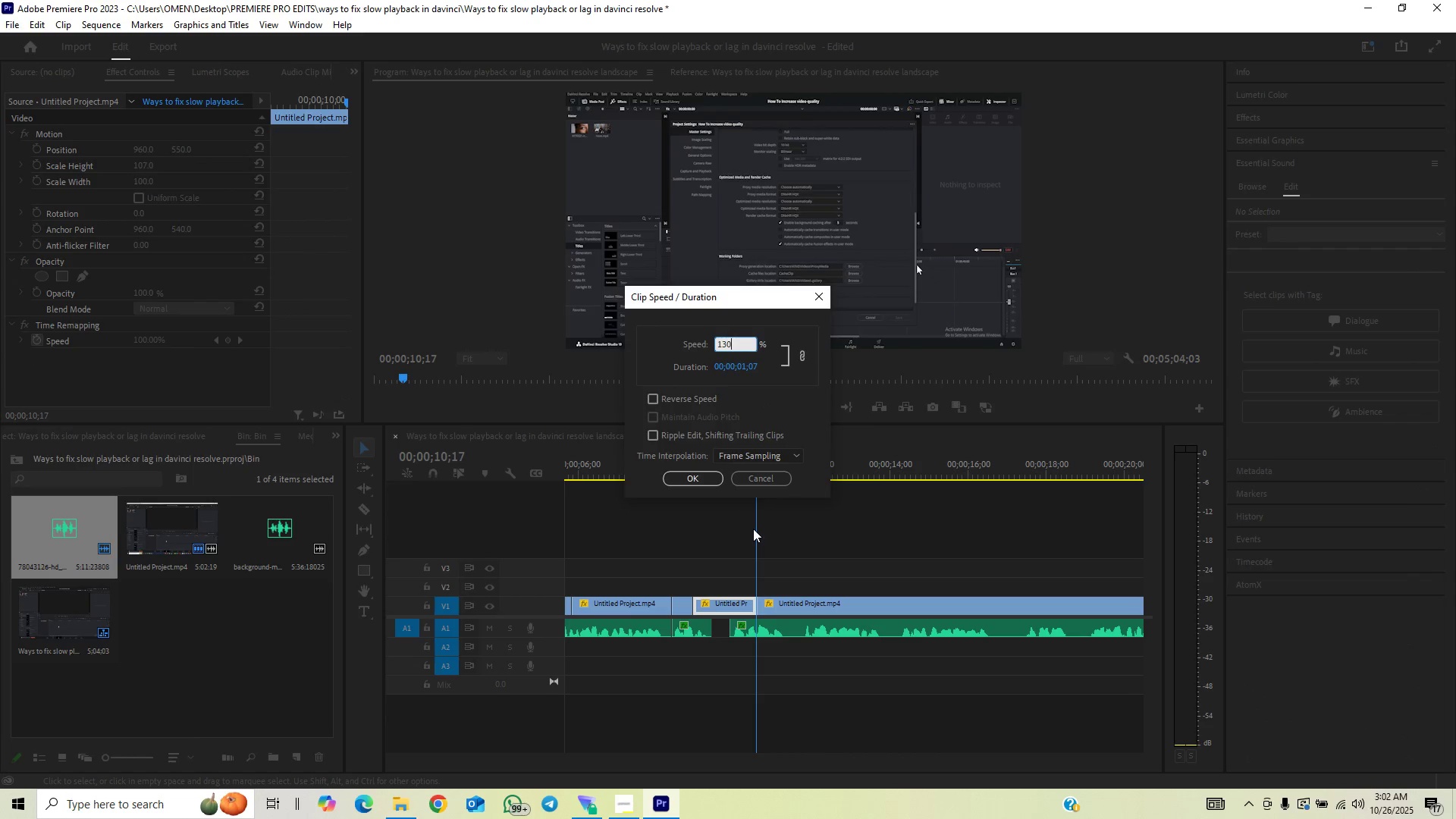 
key(Enter)
 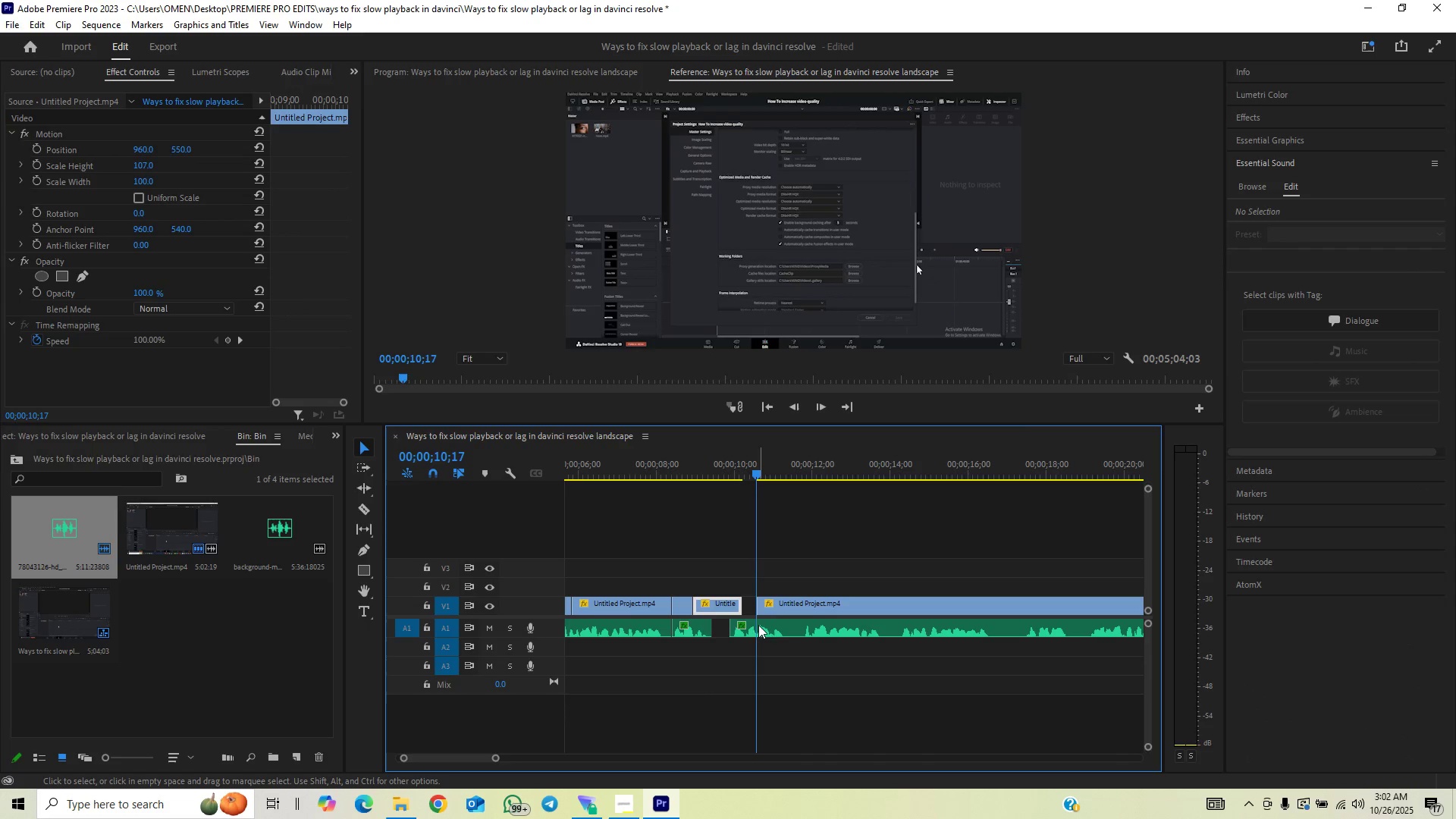 
left_click_drag(start_coordinate=[814, 563], to_coordinate=[778, 628])
 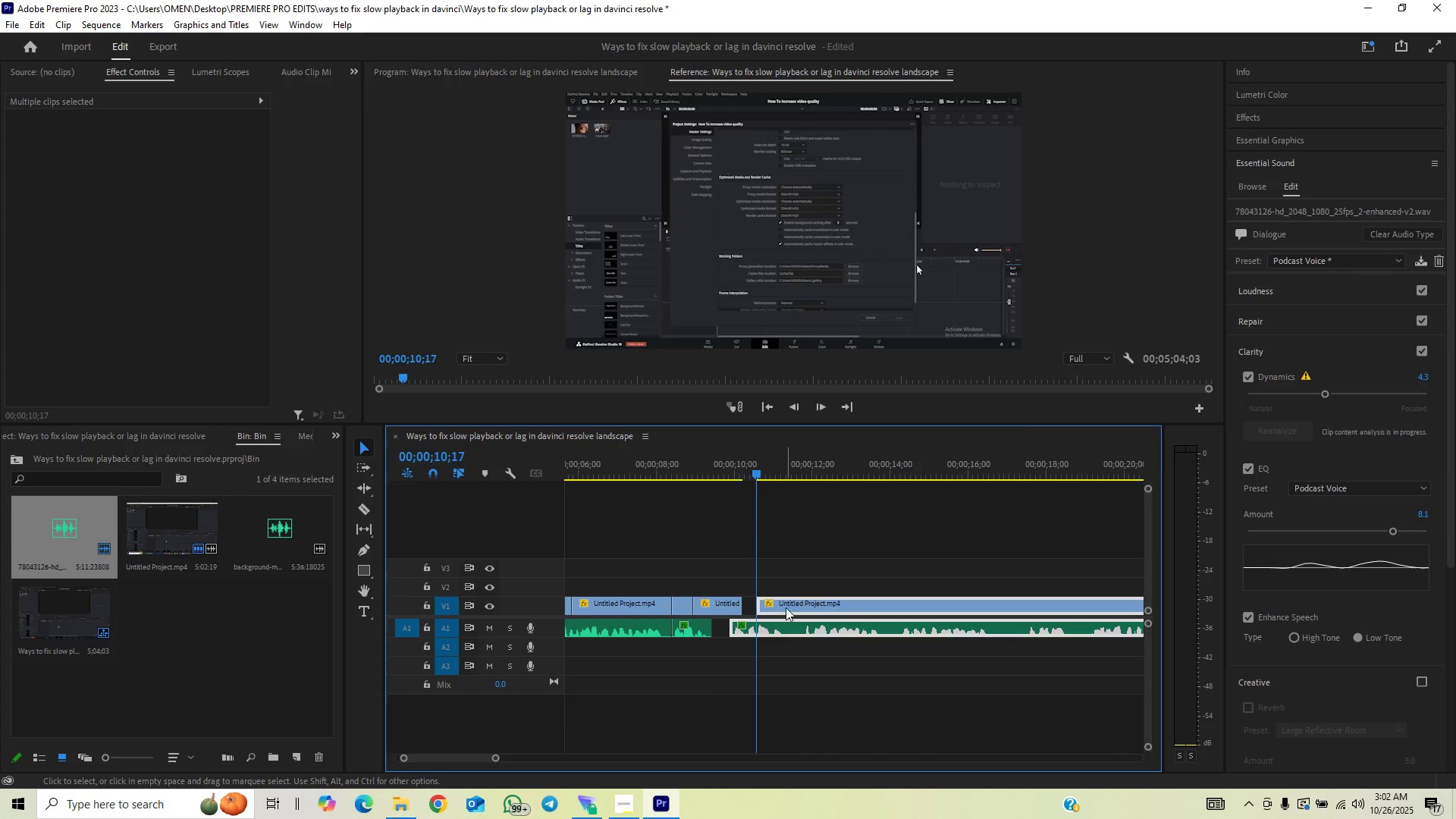 
left_click_drag(start_coordinate=[786, 607], to_coordinate=[770, 615])
 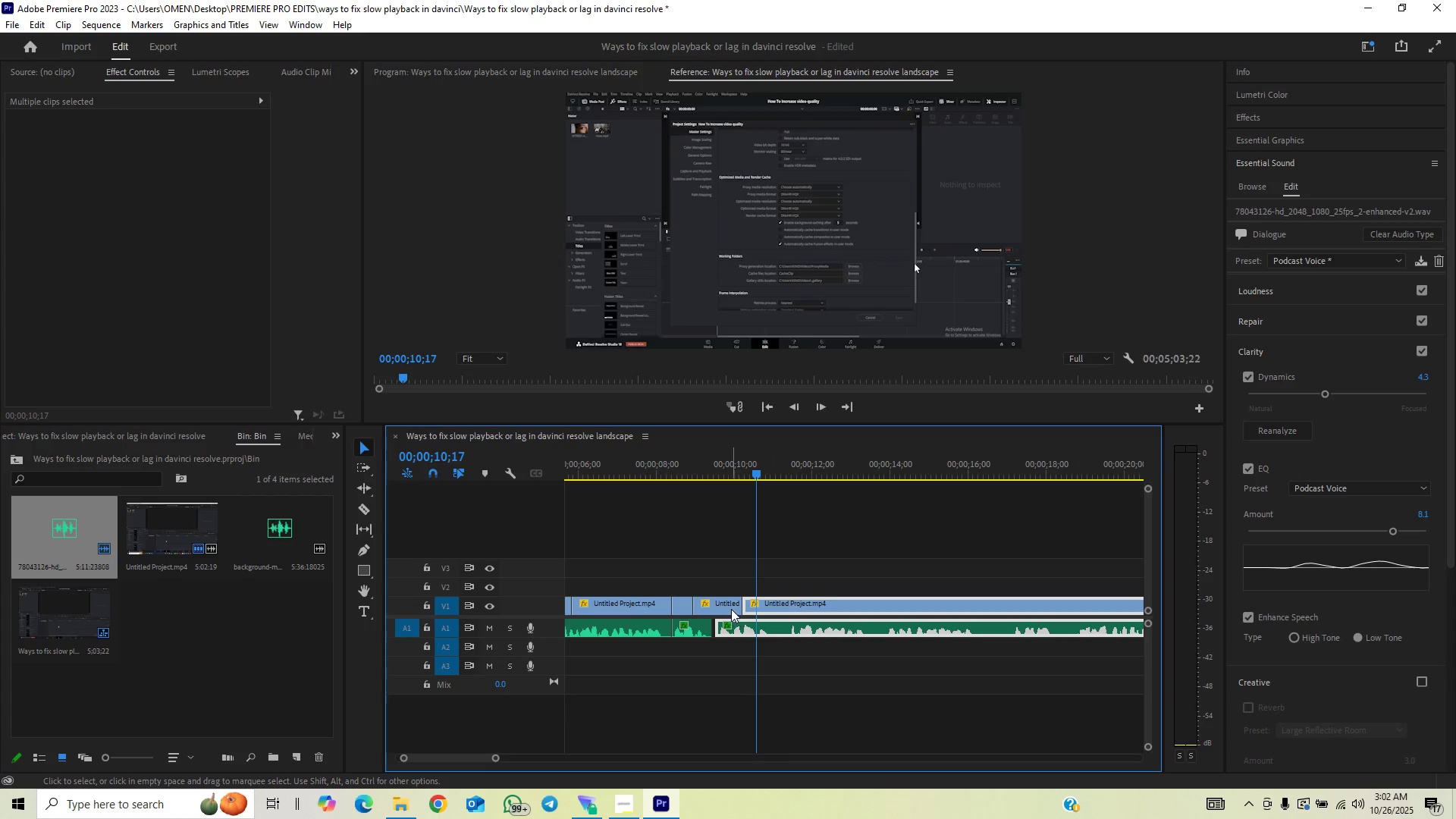 
left_click([730, 608])
 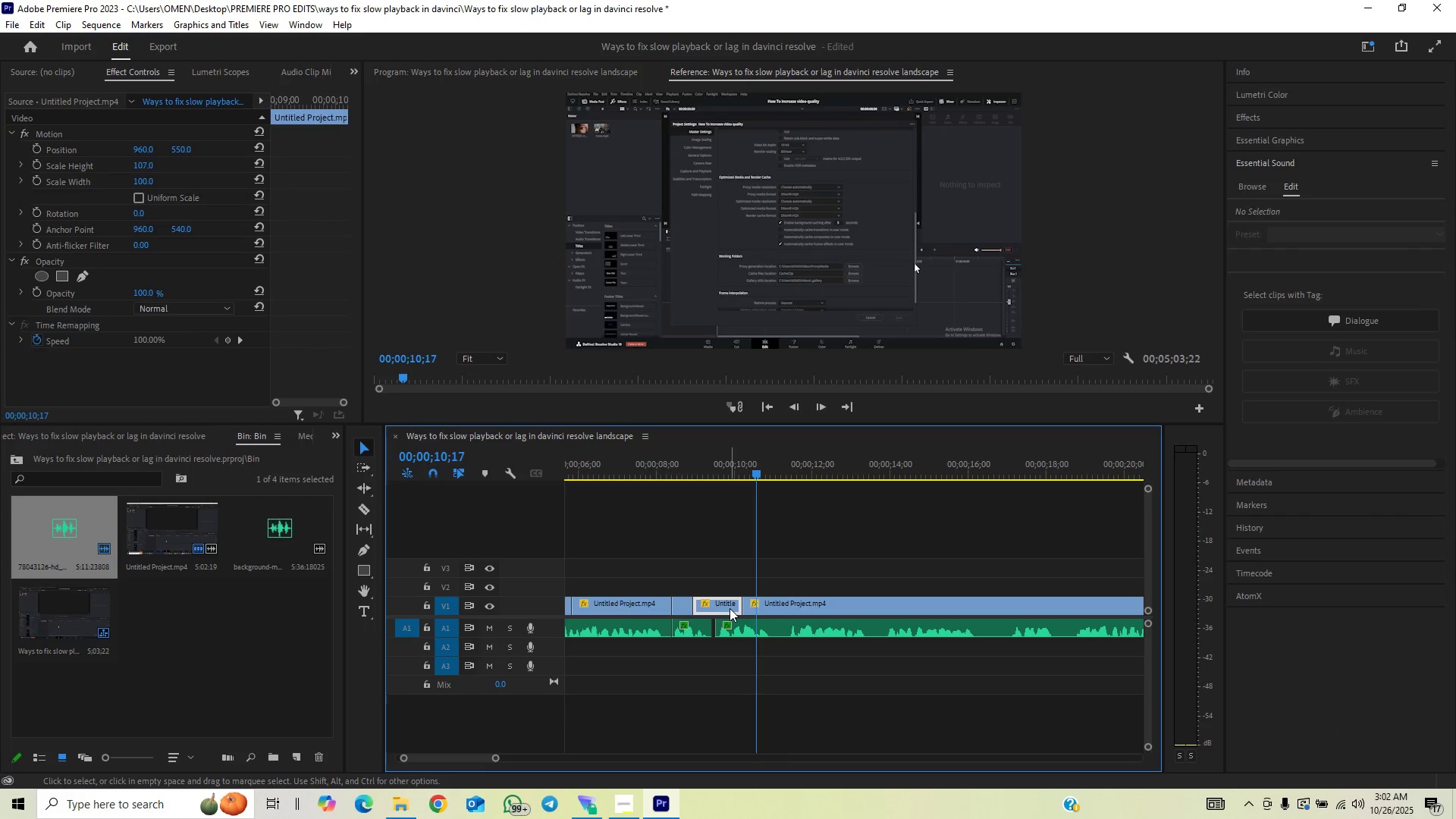 
right_click([730, 608])
 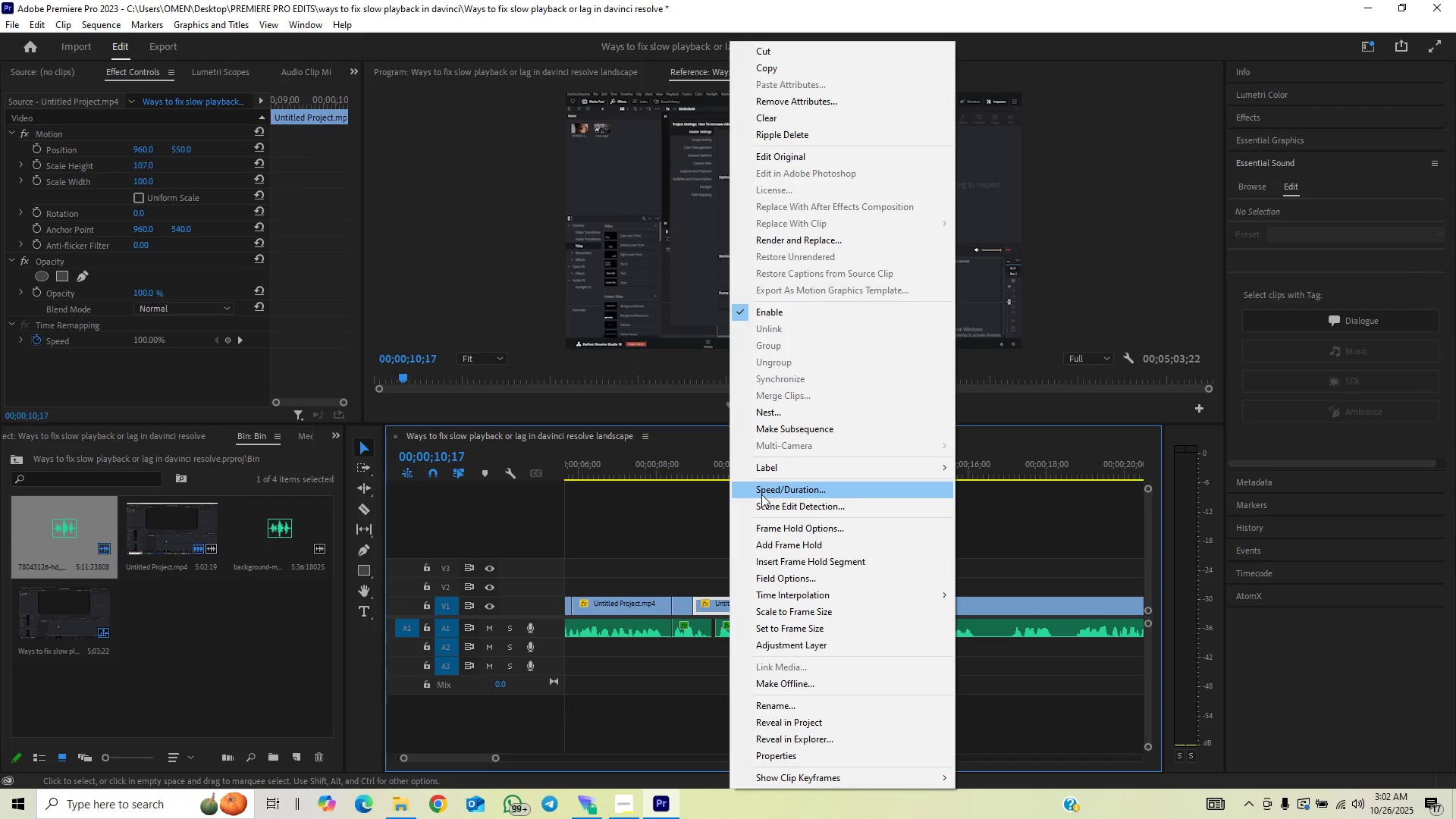 
left_click([761, 494])
 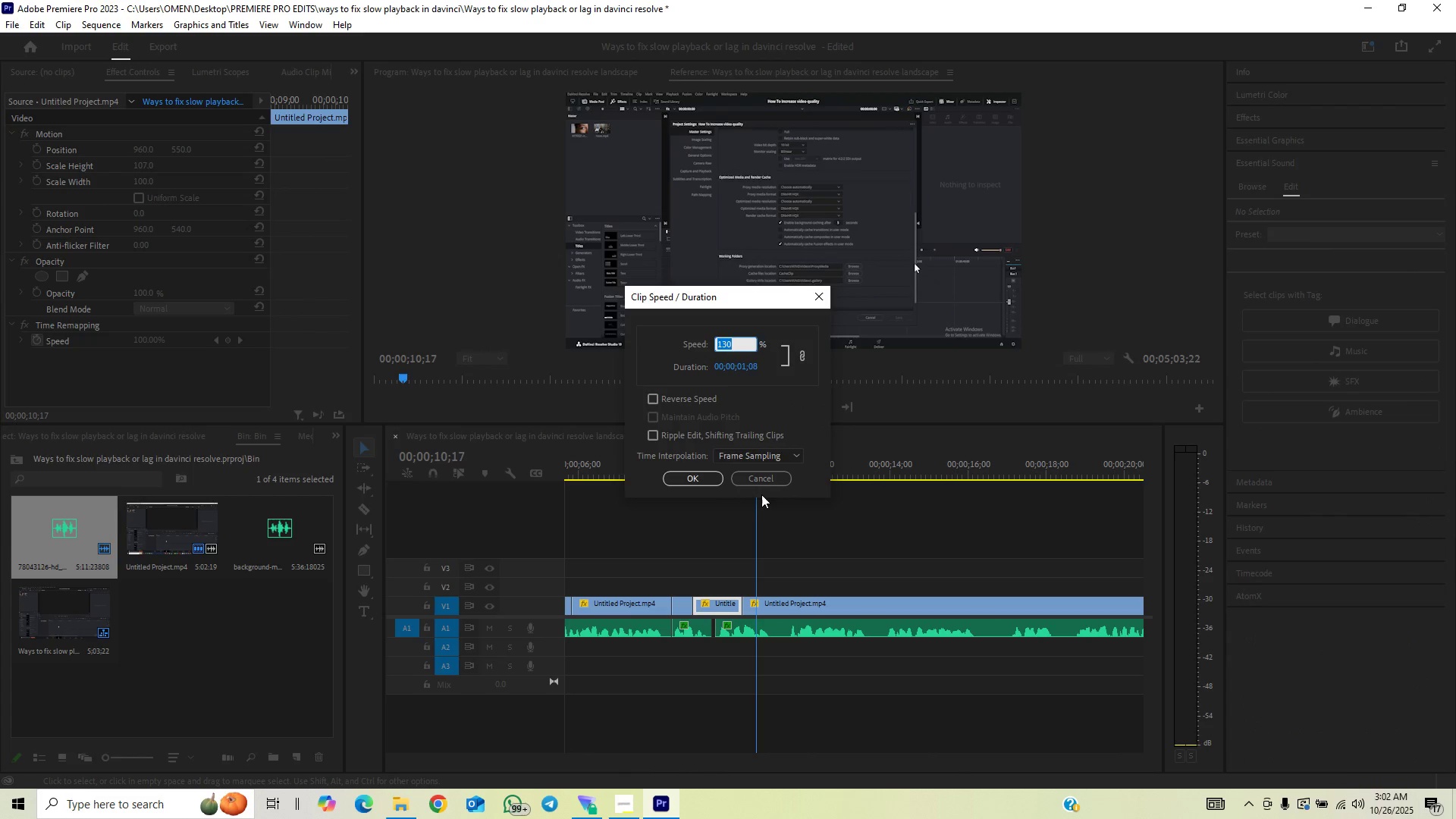 
type(140)
 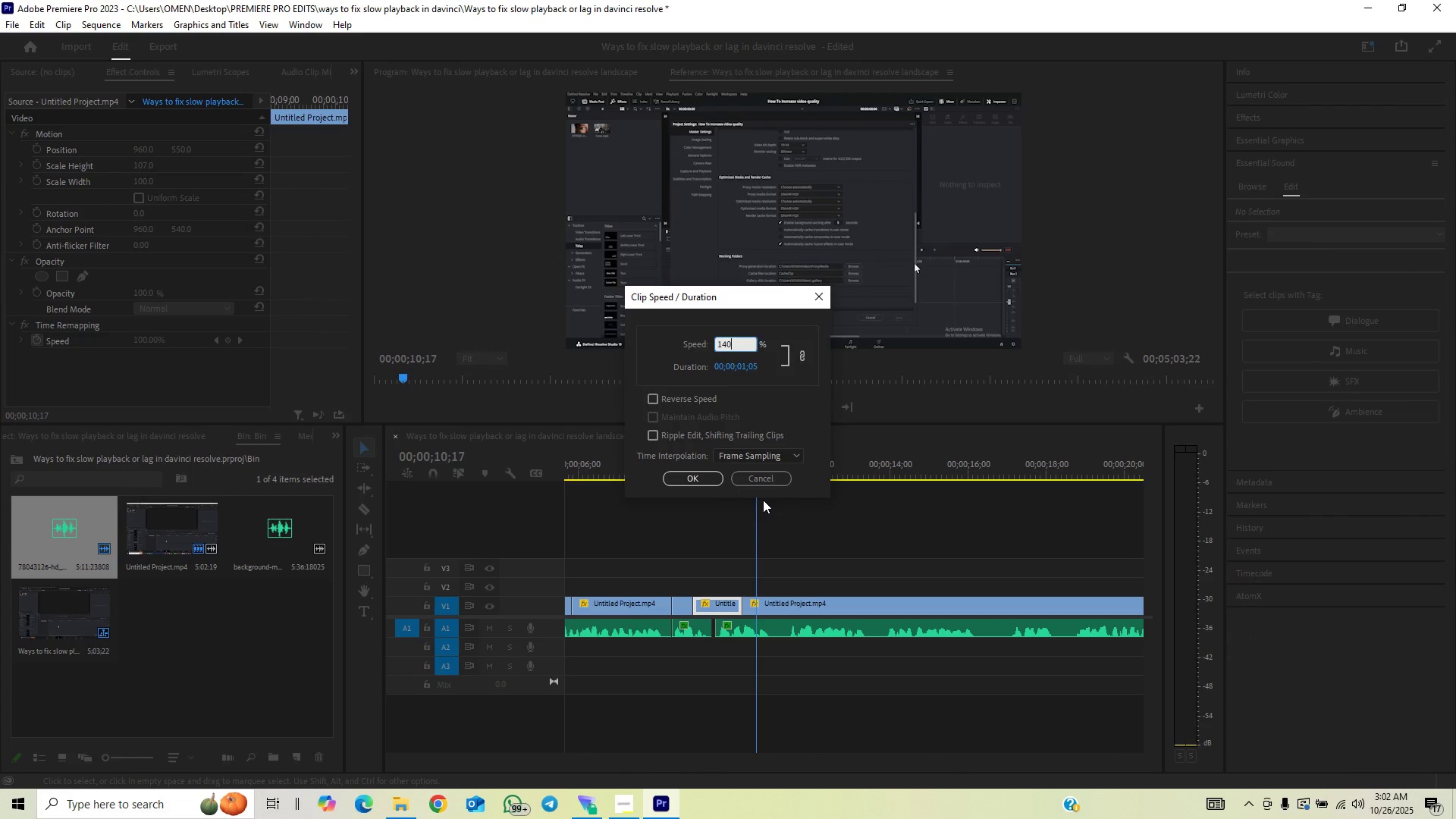 
key(Enter)
 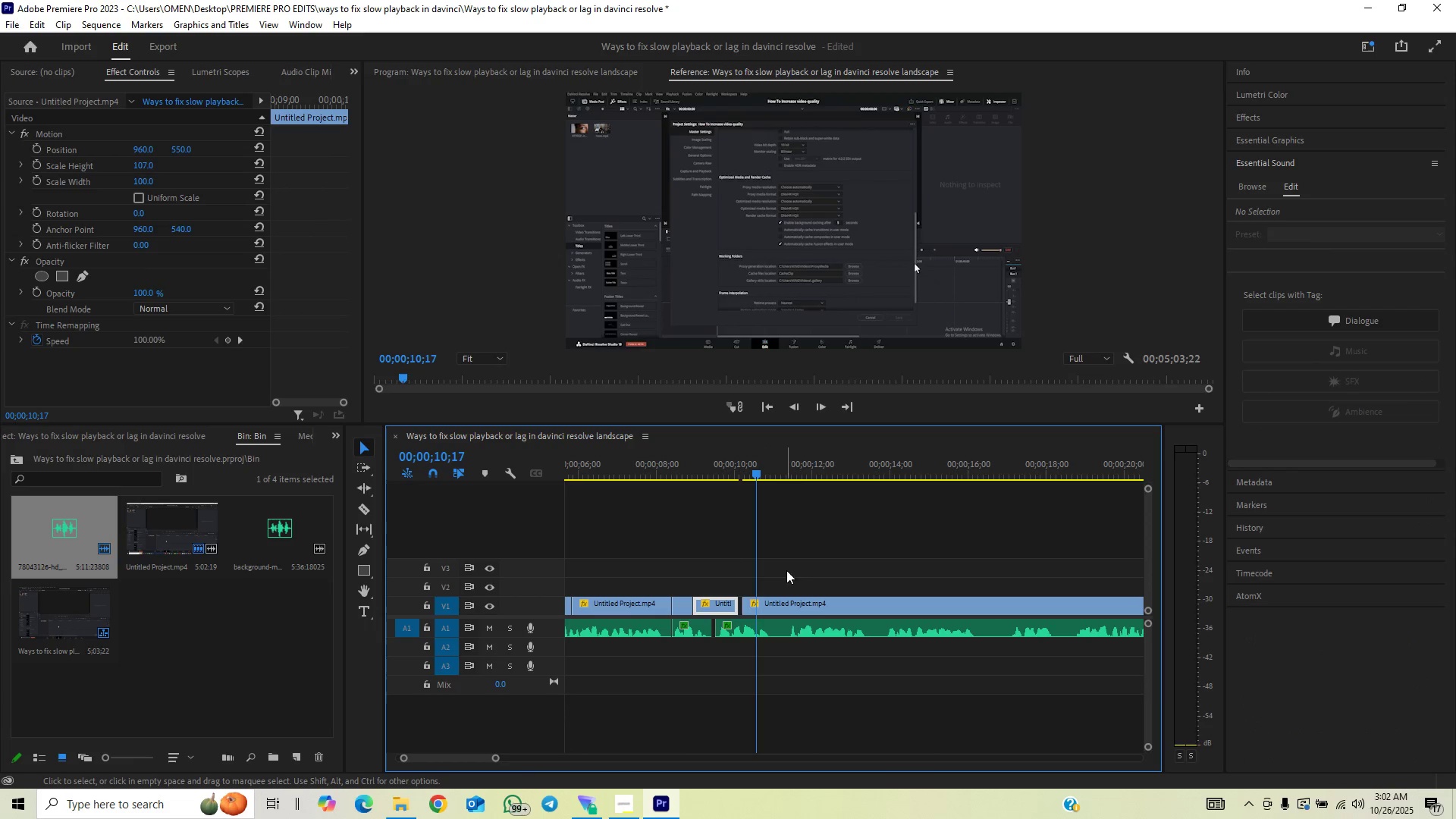 
left_click_drag(start_coordinate=[810, 555], to_coordinate=[784, 625])
 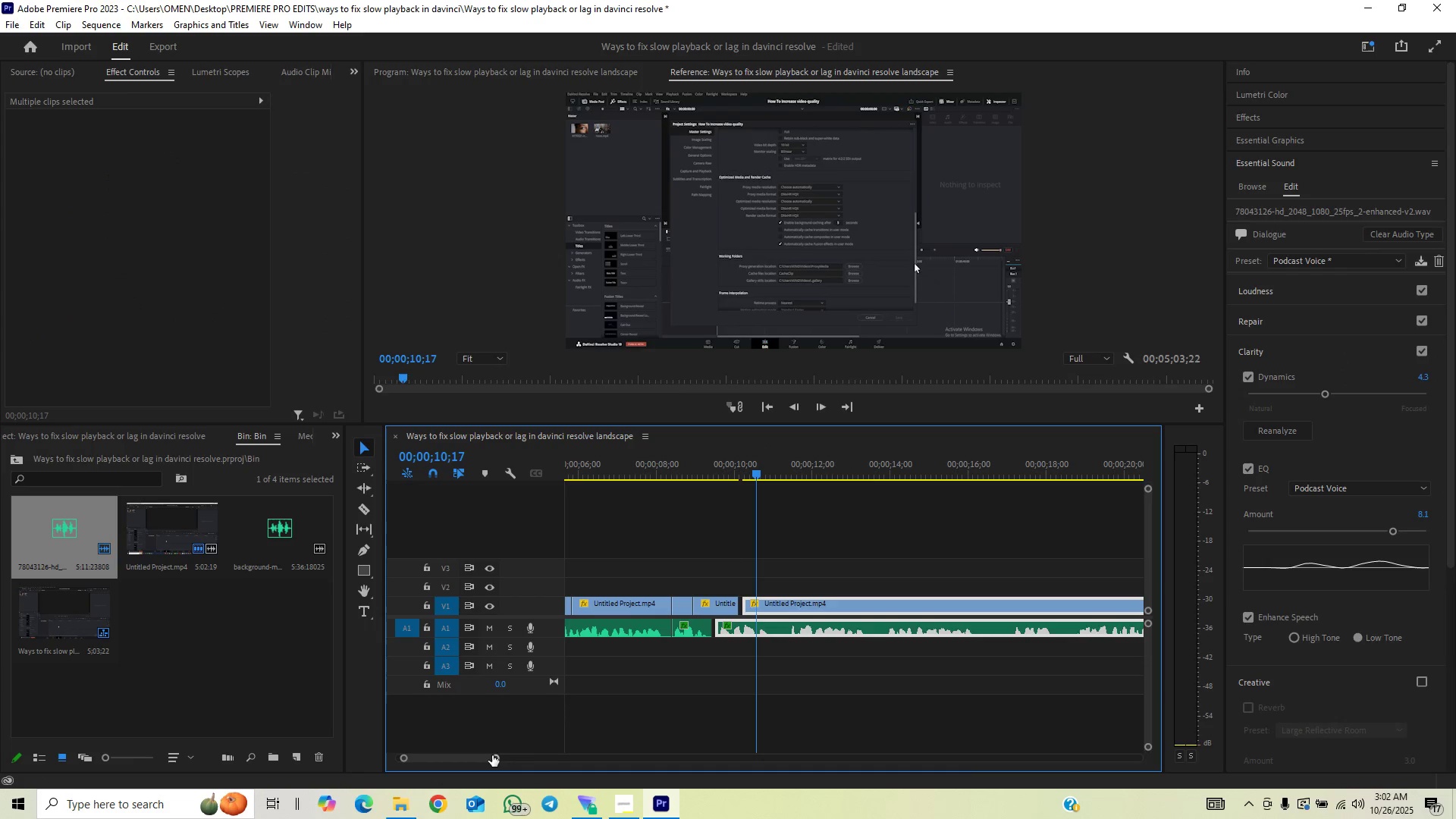 
left_click_drag(start_coordinate=[492, 758], to_coordinate=[468, 770])
 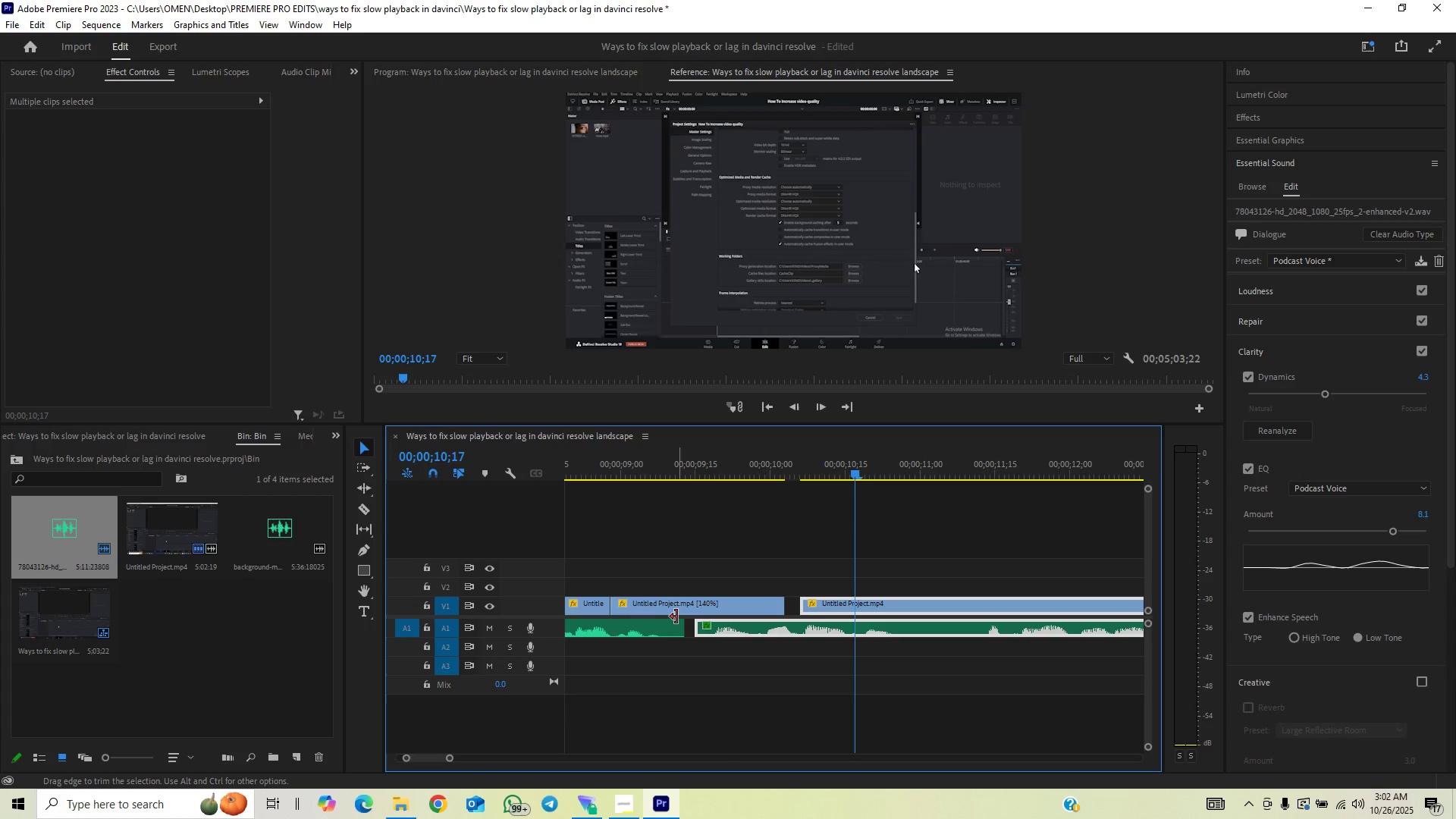 
left_click_drag(start_coordinate=[681, 627], to_coordinate=[674, 642])
 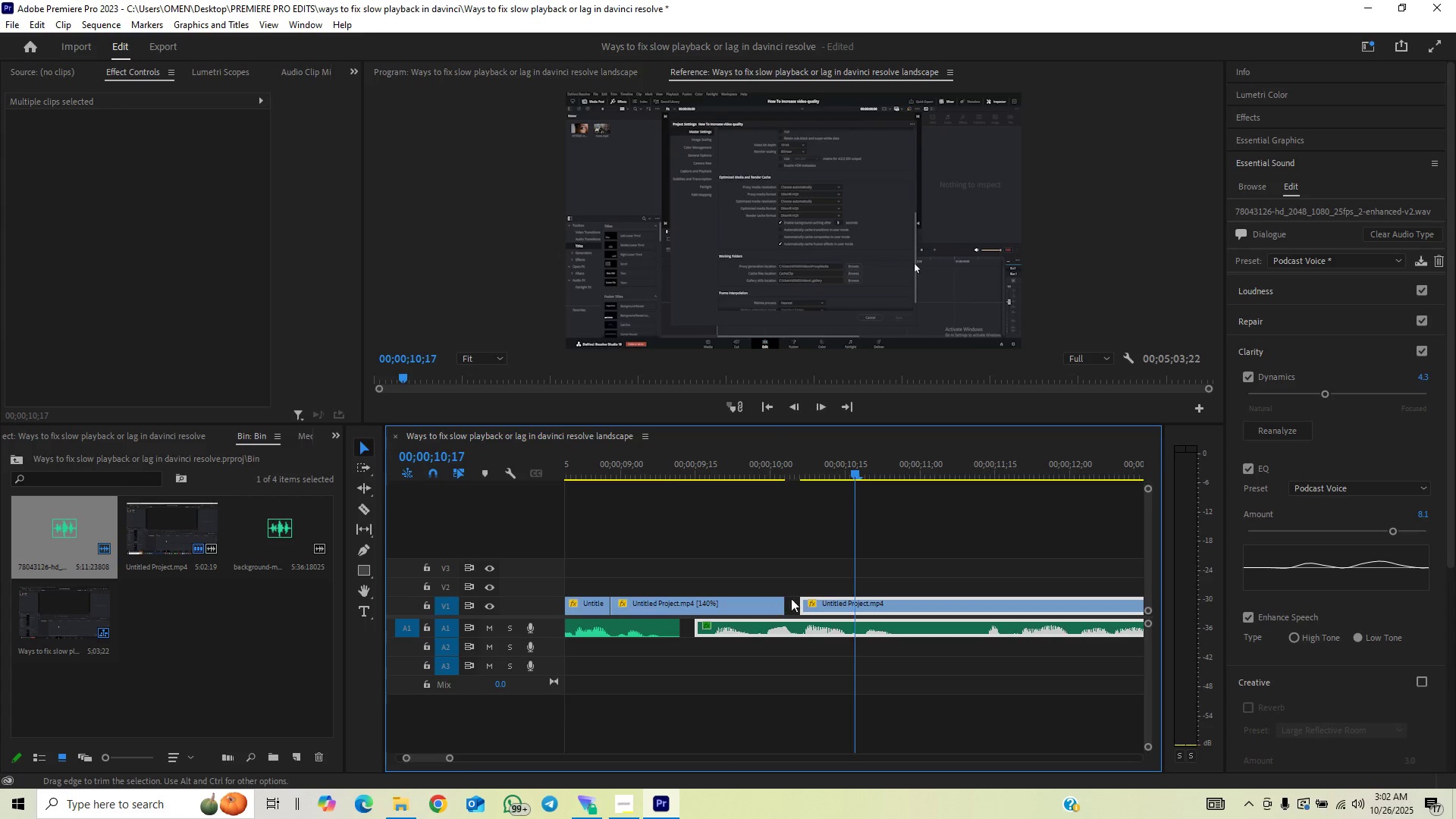 
left_click_drag(start_coordinate=[924, 557], to_coordinate=[851, 654])
 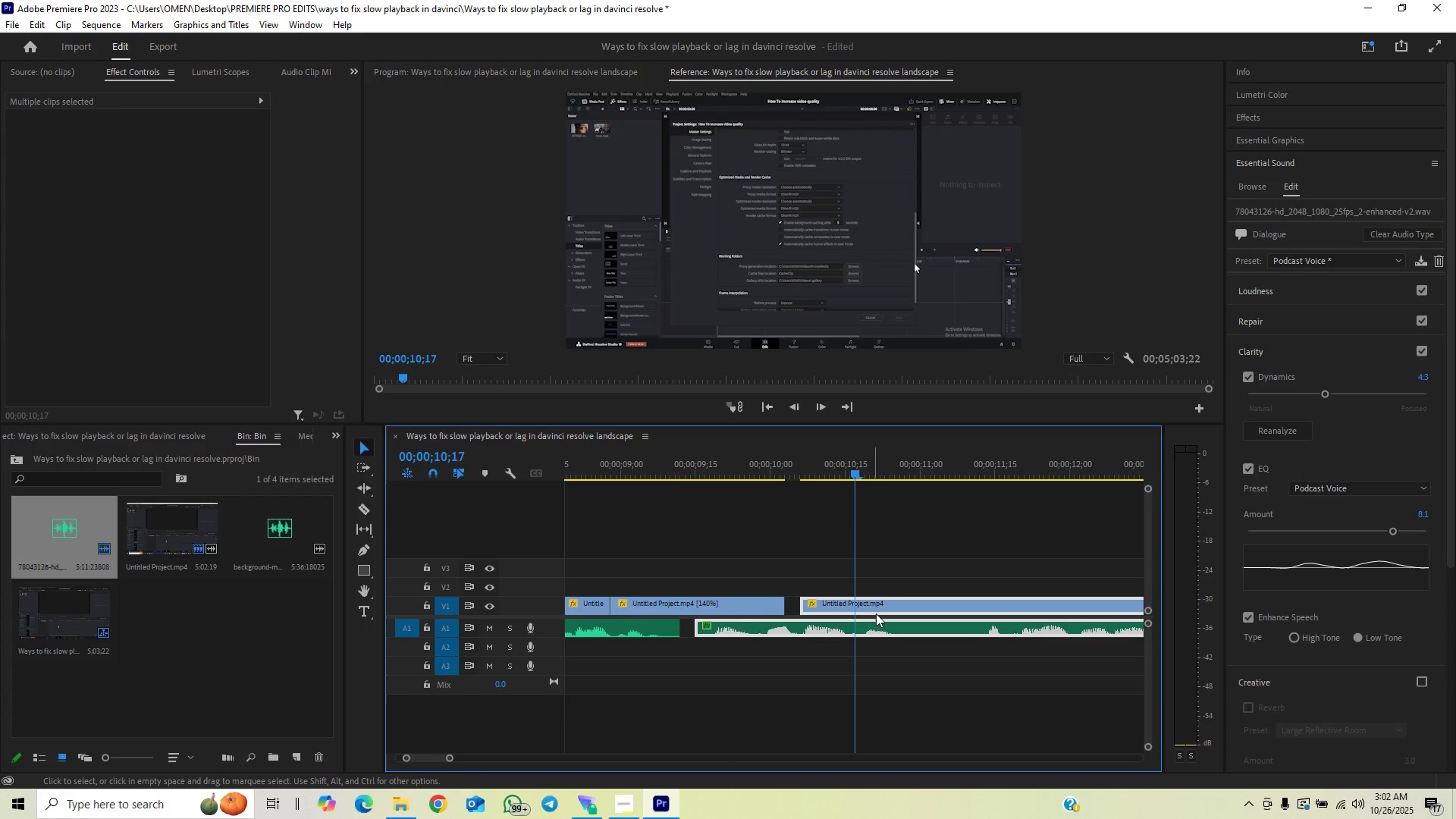 
left_click_drag(start_coordinate=[882, 603], to_coordinate=[872, 607])
 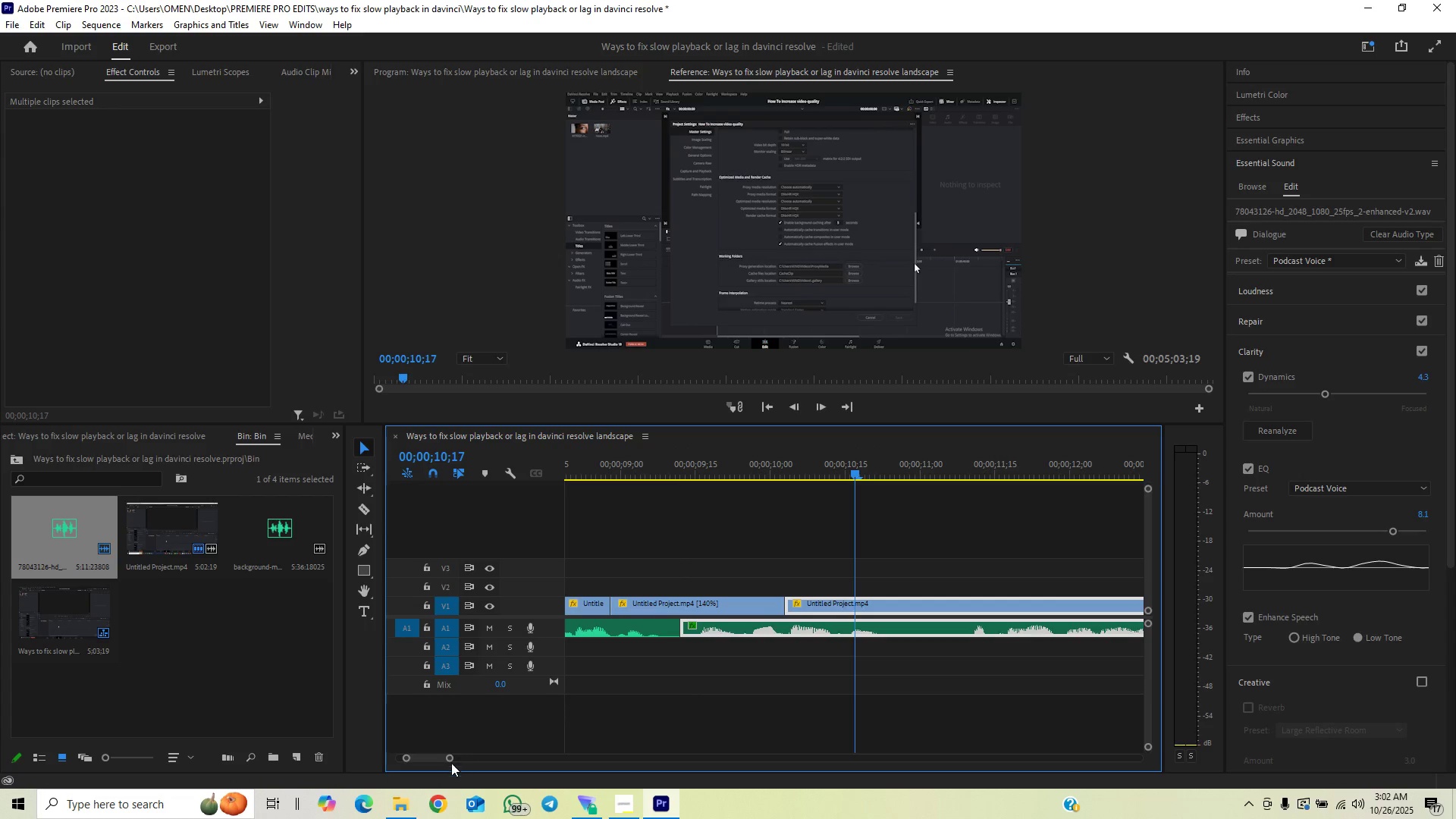 
left_click_drag(start_coordinate=[446, 760], to_coordinate=[477, 749])
 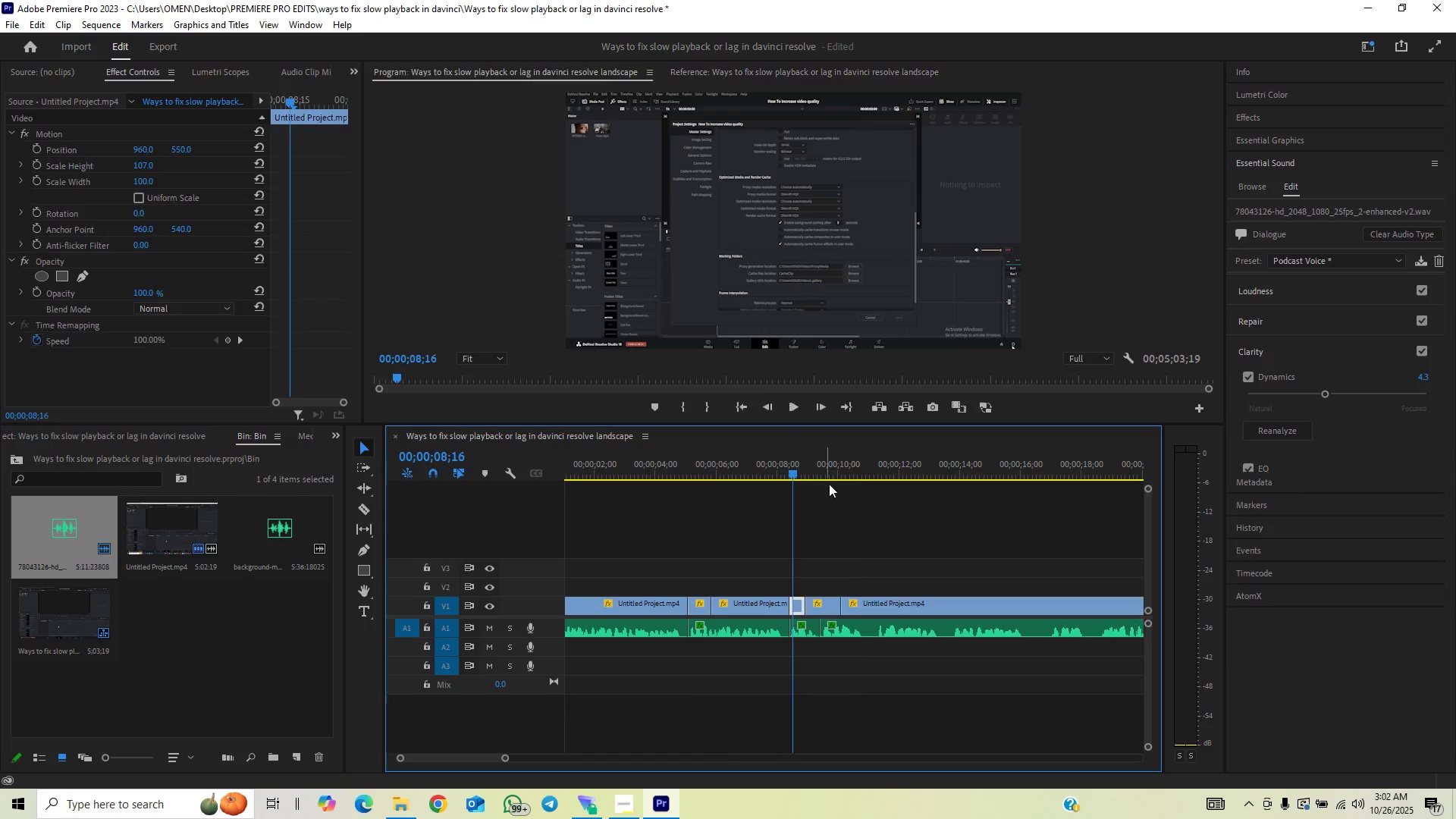 
key(Space)
 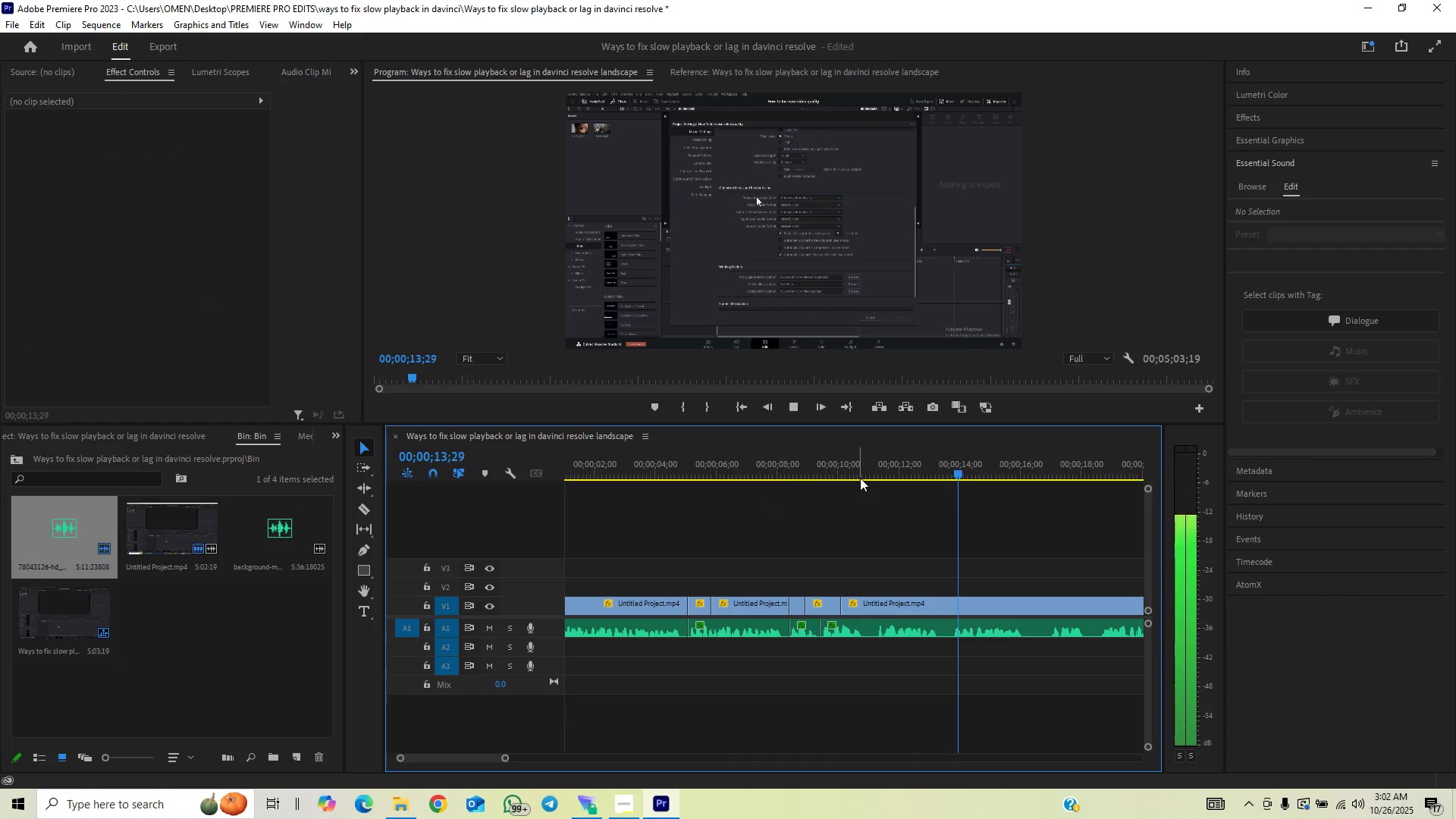 
wait(7.51)
 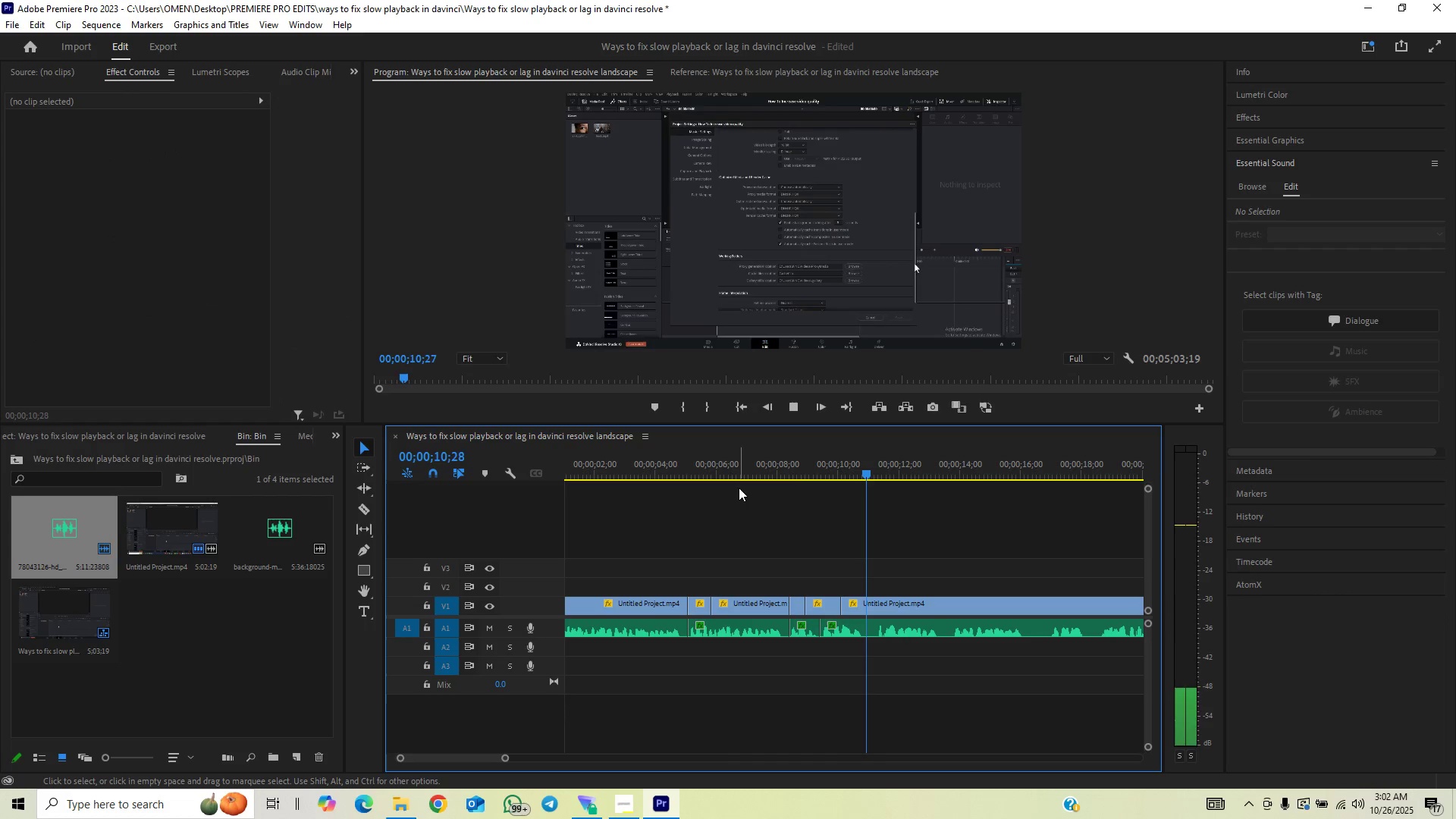 
left_click_drag(start_coordinate=[502, 758], to_coordinate=[521, 748])
 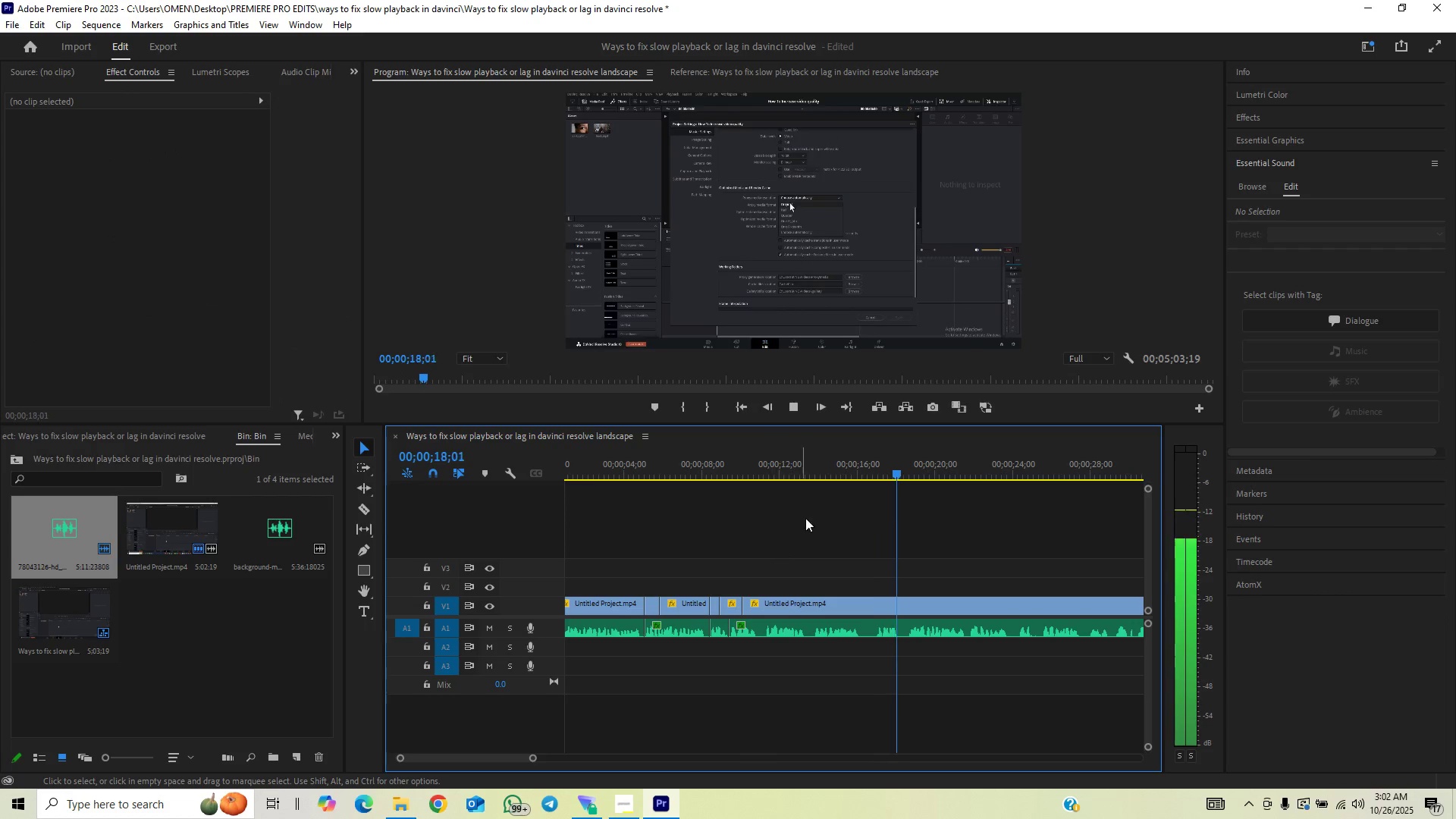 
left_click([839, 473])
 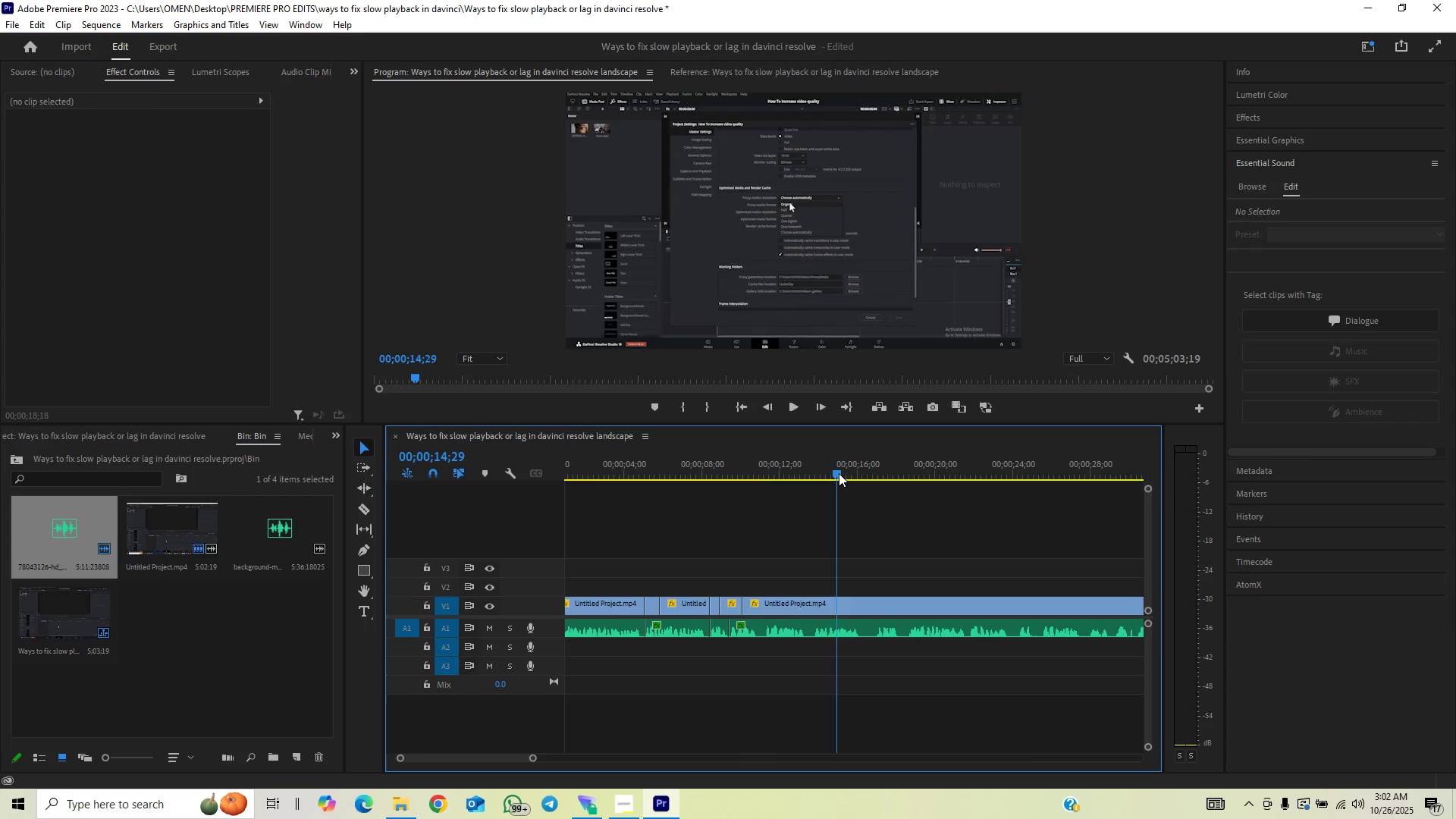 
key(Space)
 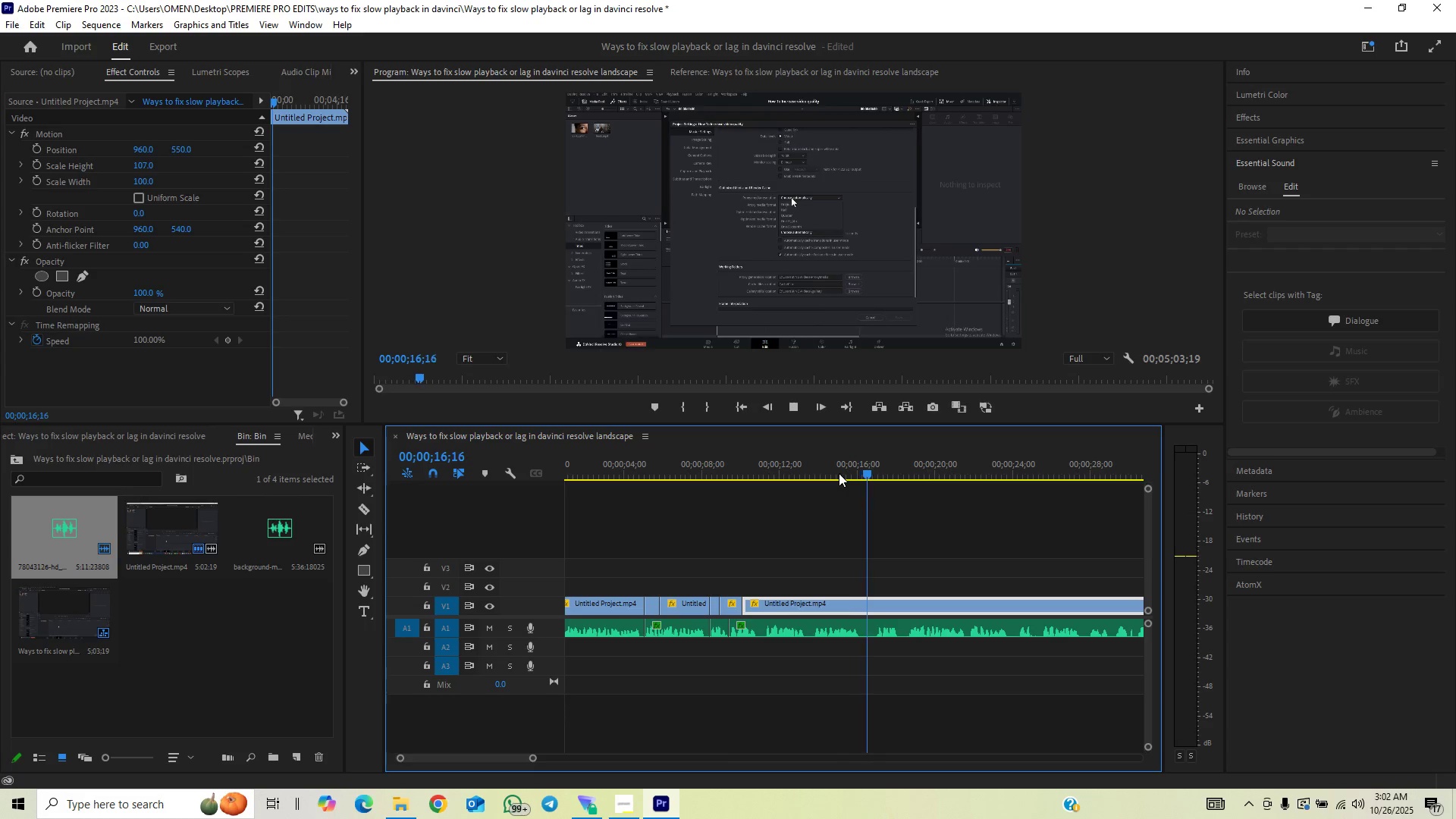 
key(Space)
 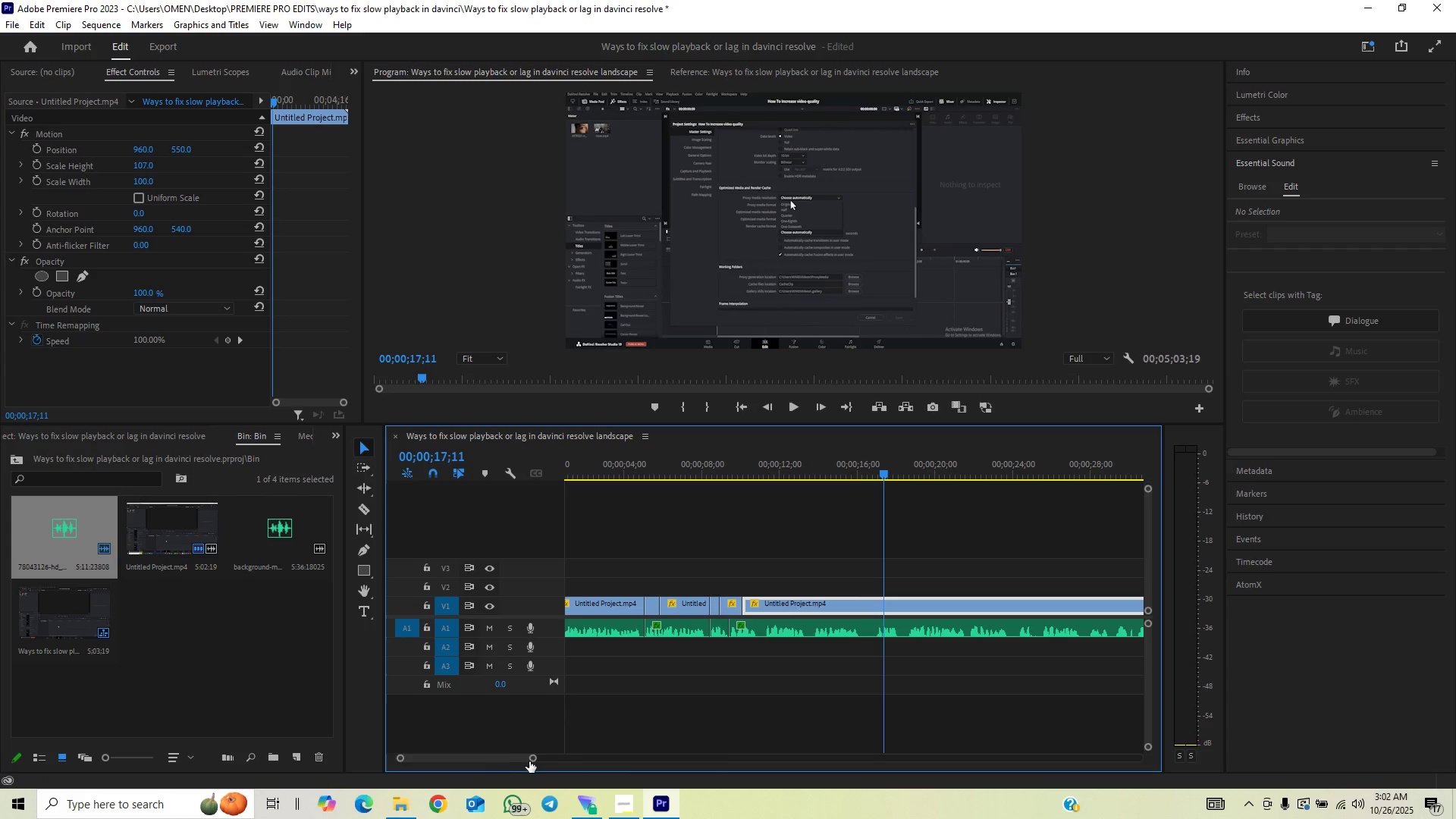 
left_click_drag(start_coordinate=[530, 761], to_coordinate=[497, 760])
 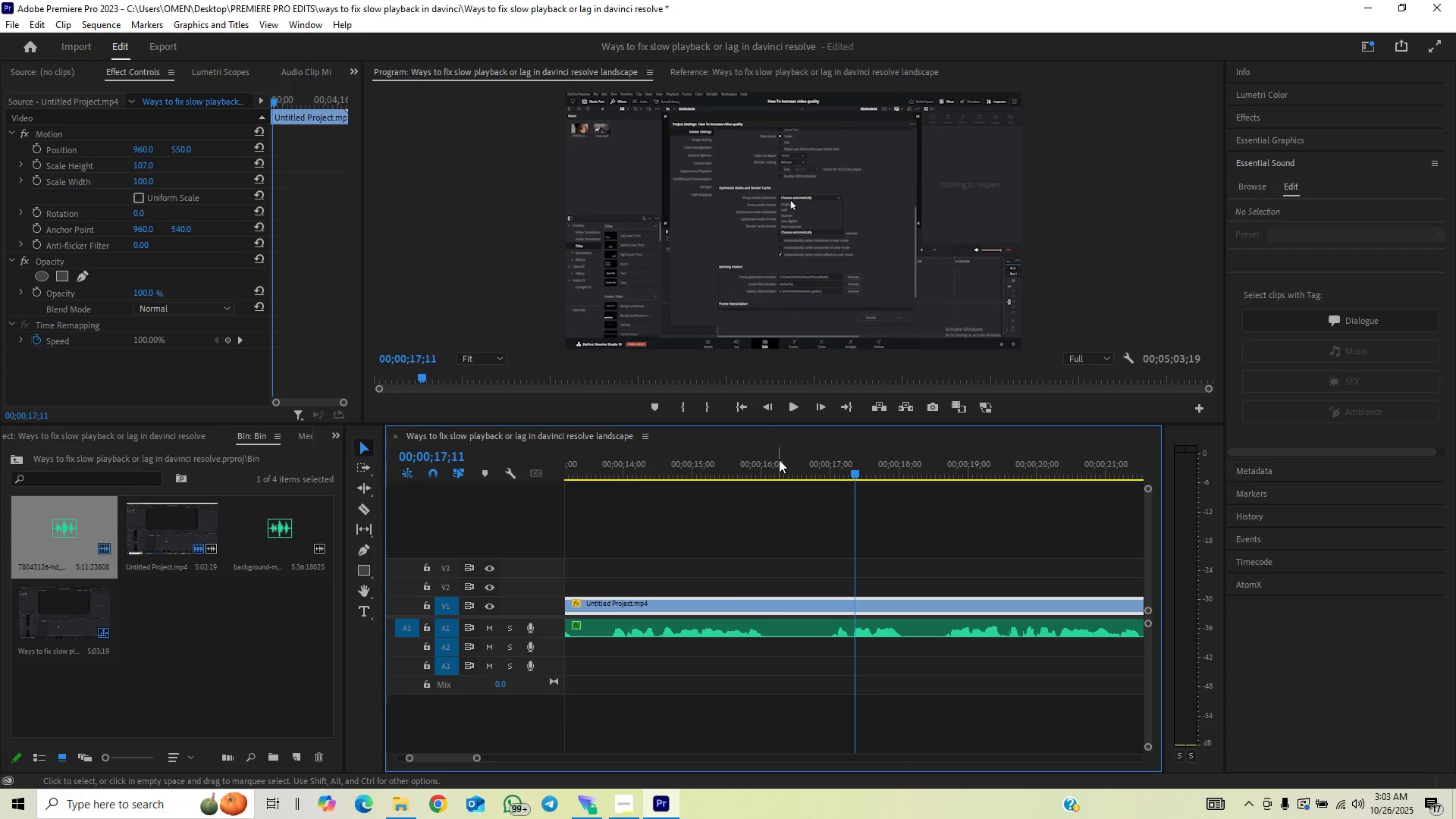 
left_click_drag(start_coordinate=[779, 460], to_coordinate=[825, 471])
 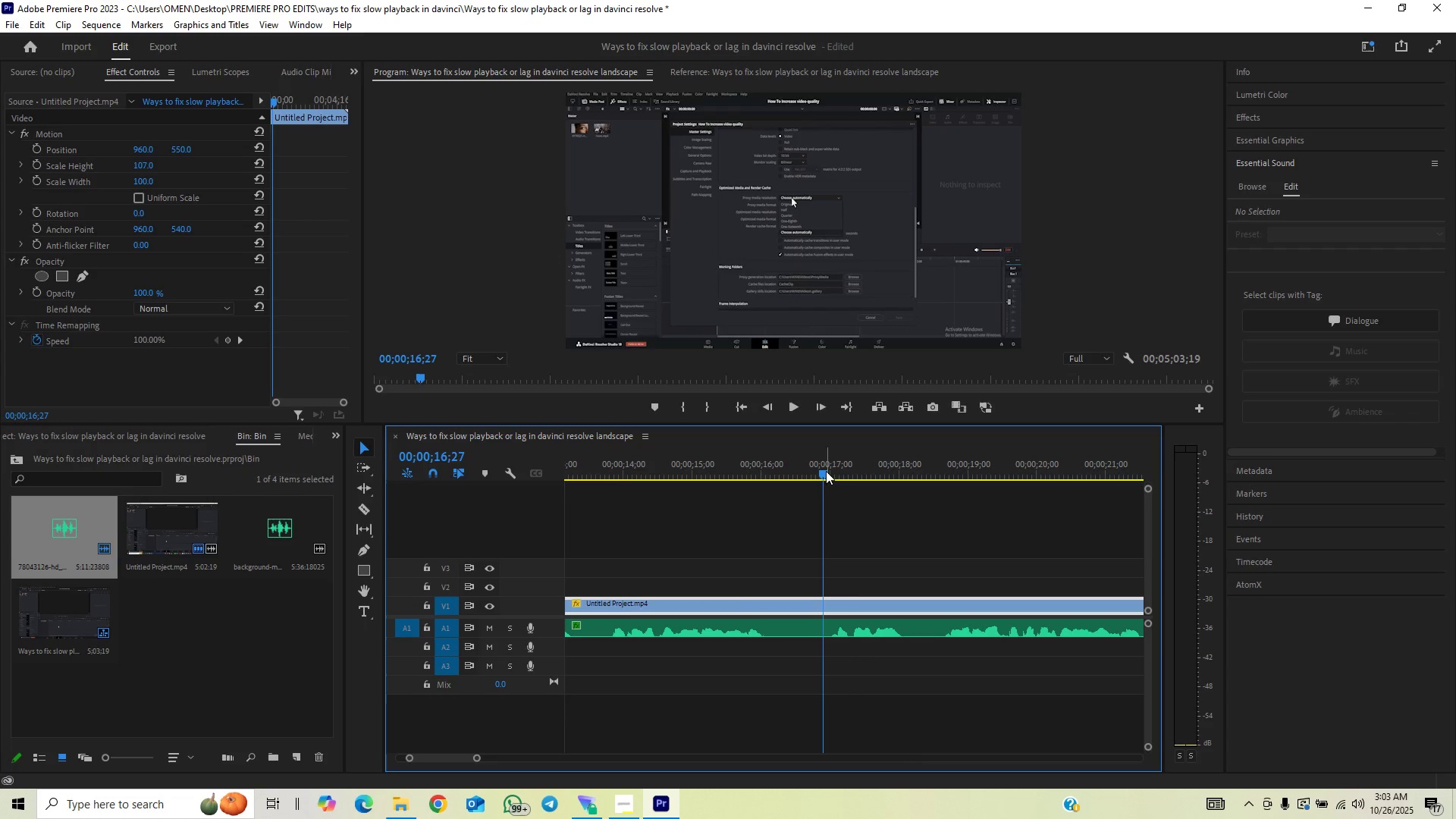 
key(C)
 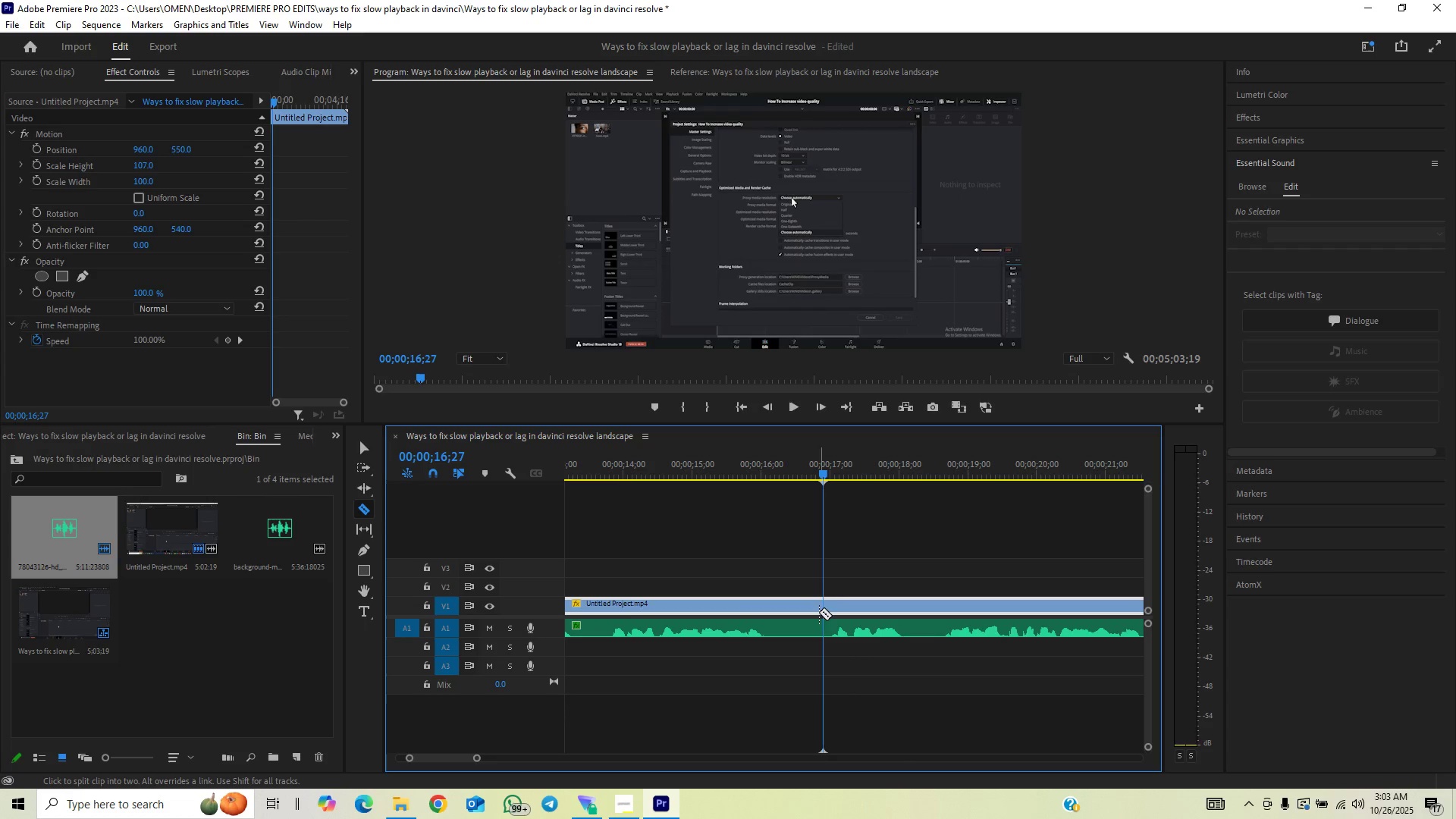 
left_click([824, 604])
 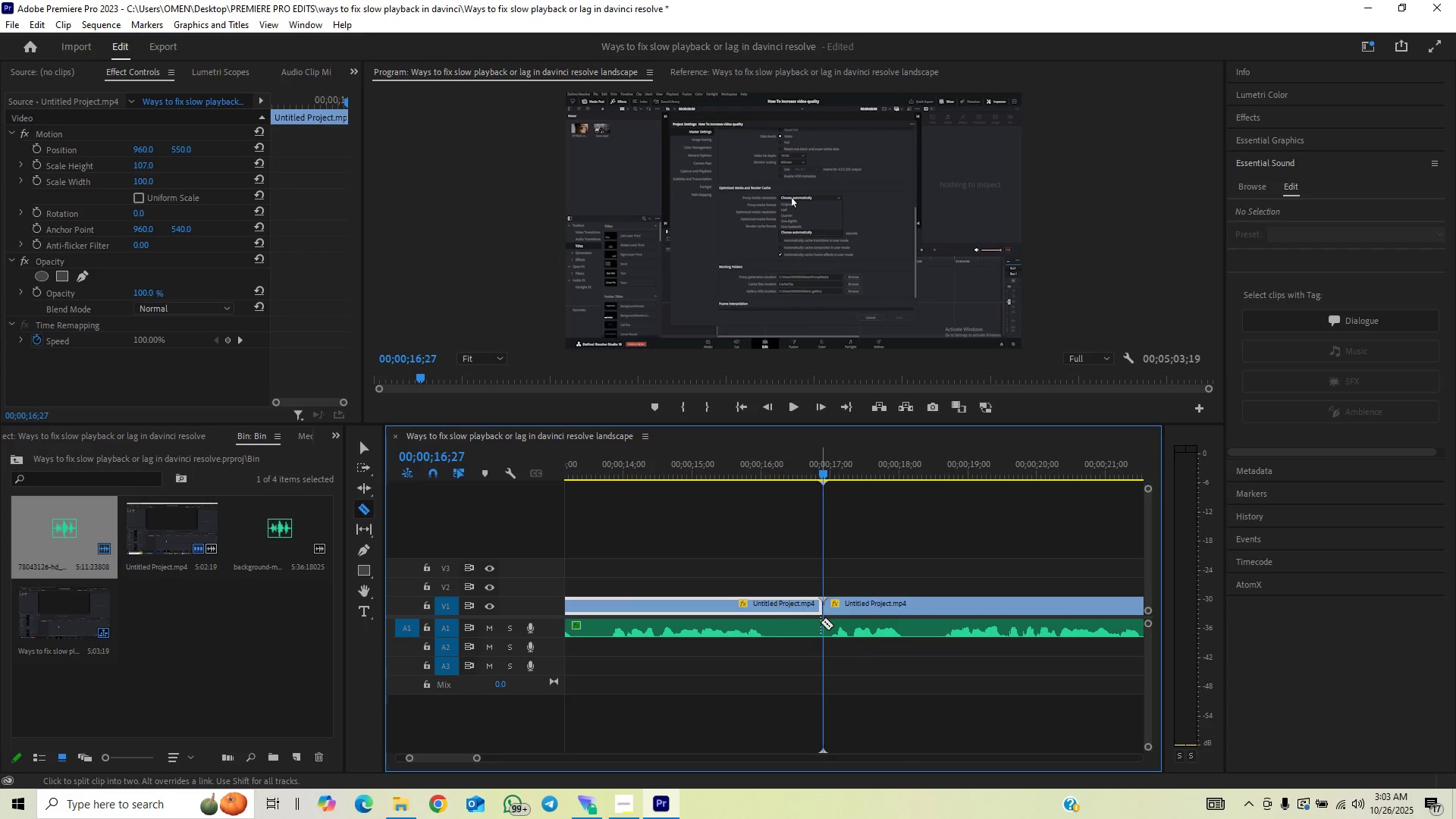 
left_click([820, 623])
 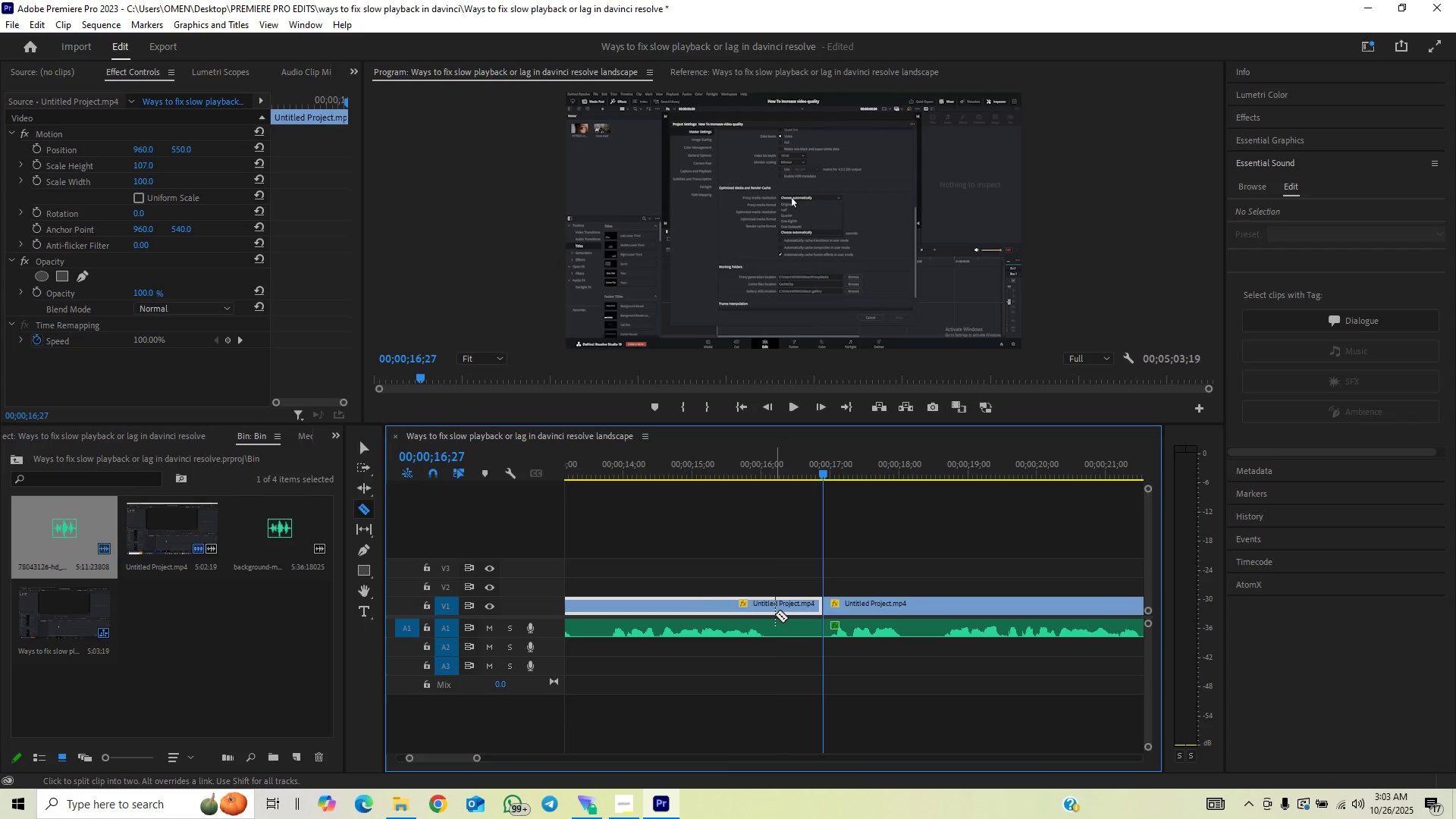 
double_click([775, 625])
 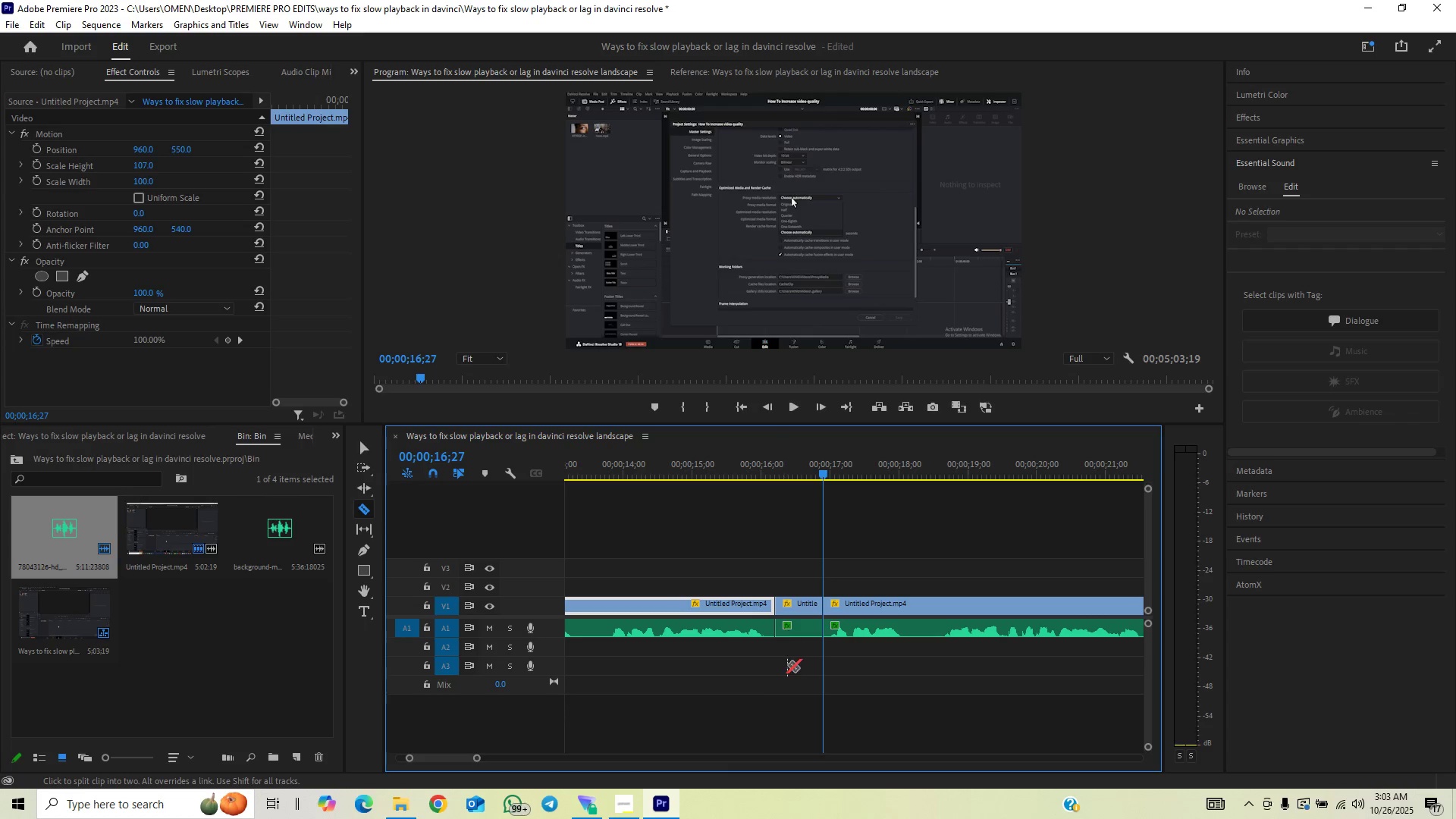 
key(V)
 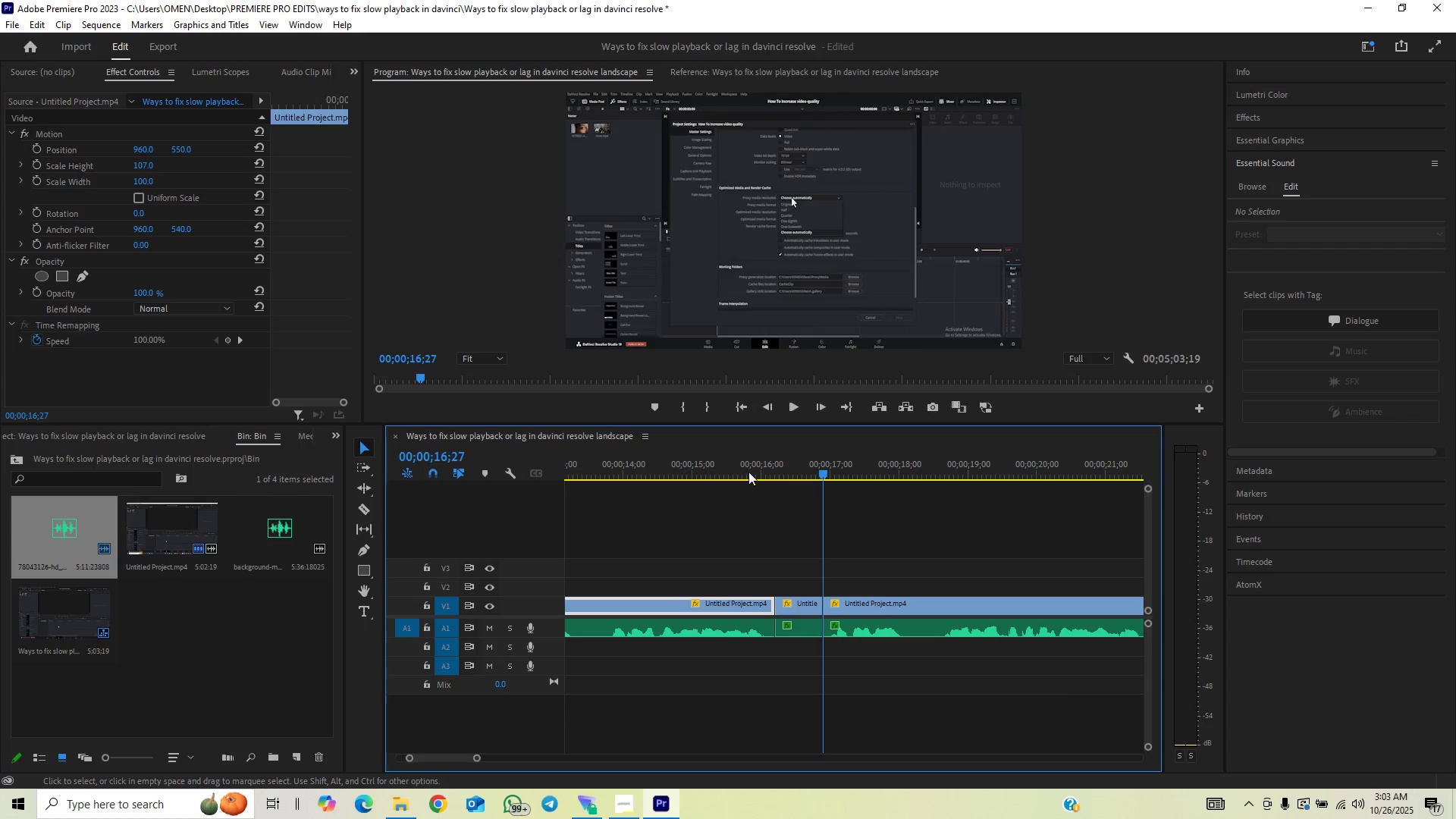 
left_click_drag(start_coordinate=[747, 460], to_coordinate=[839, 497])
 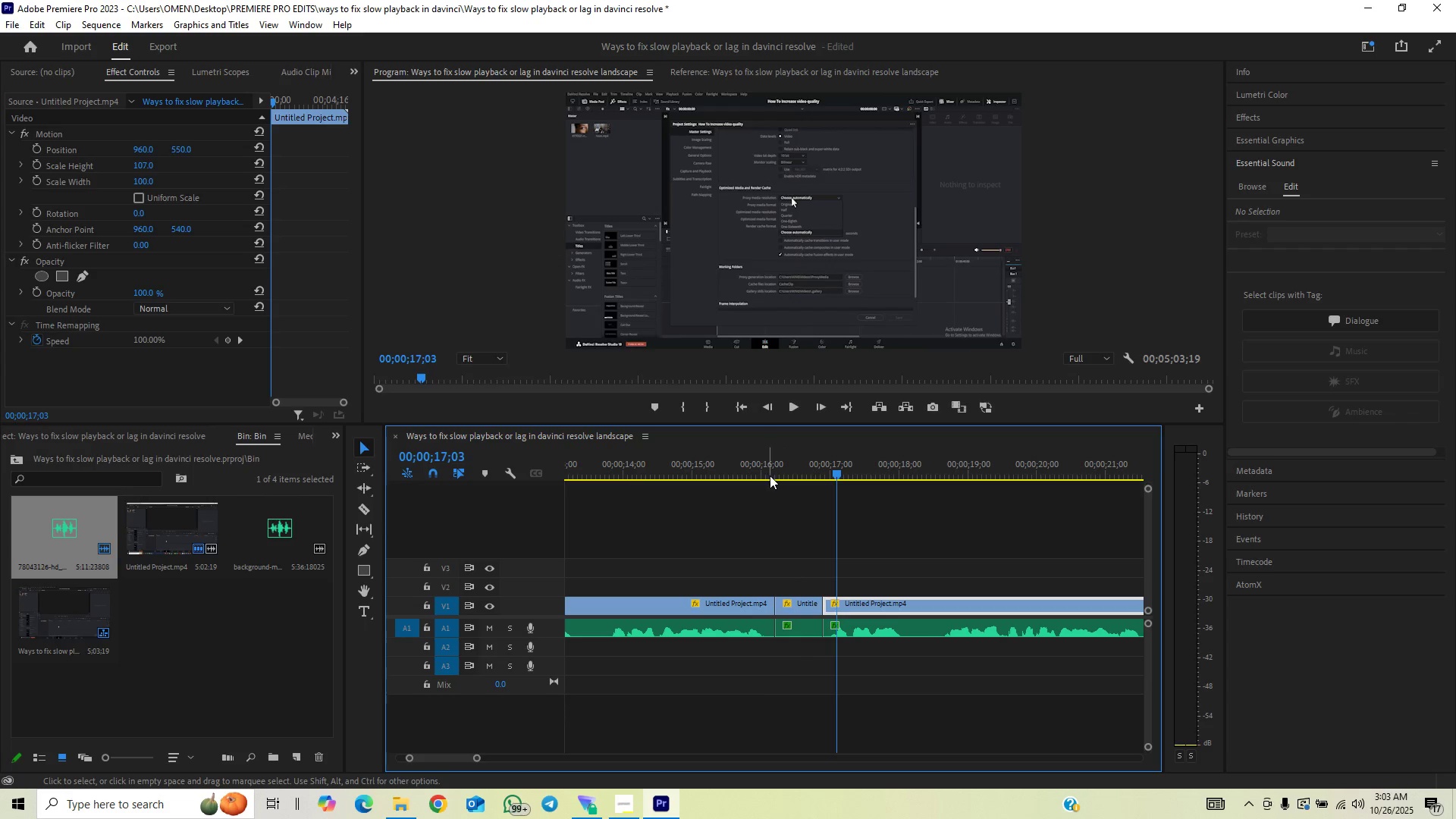 
left_click([770, 475])
 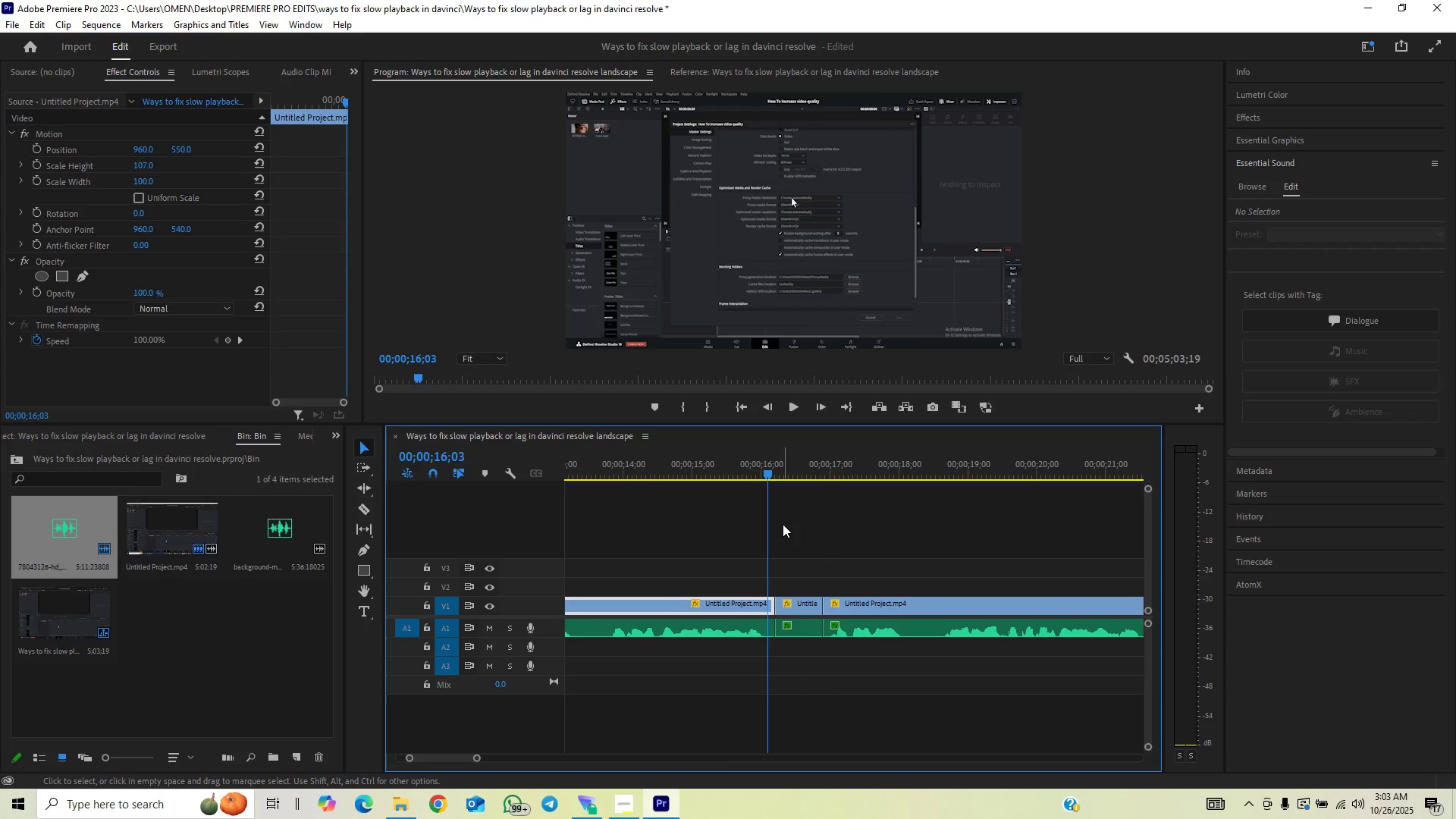 
key(ArrowRight)
 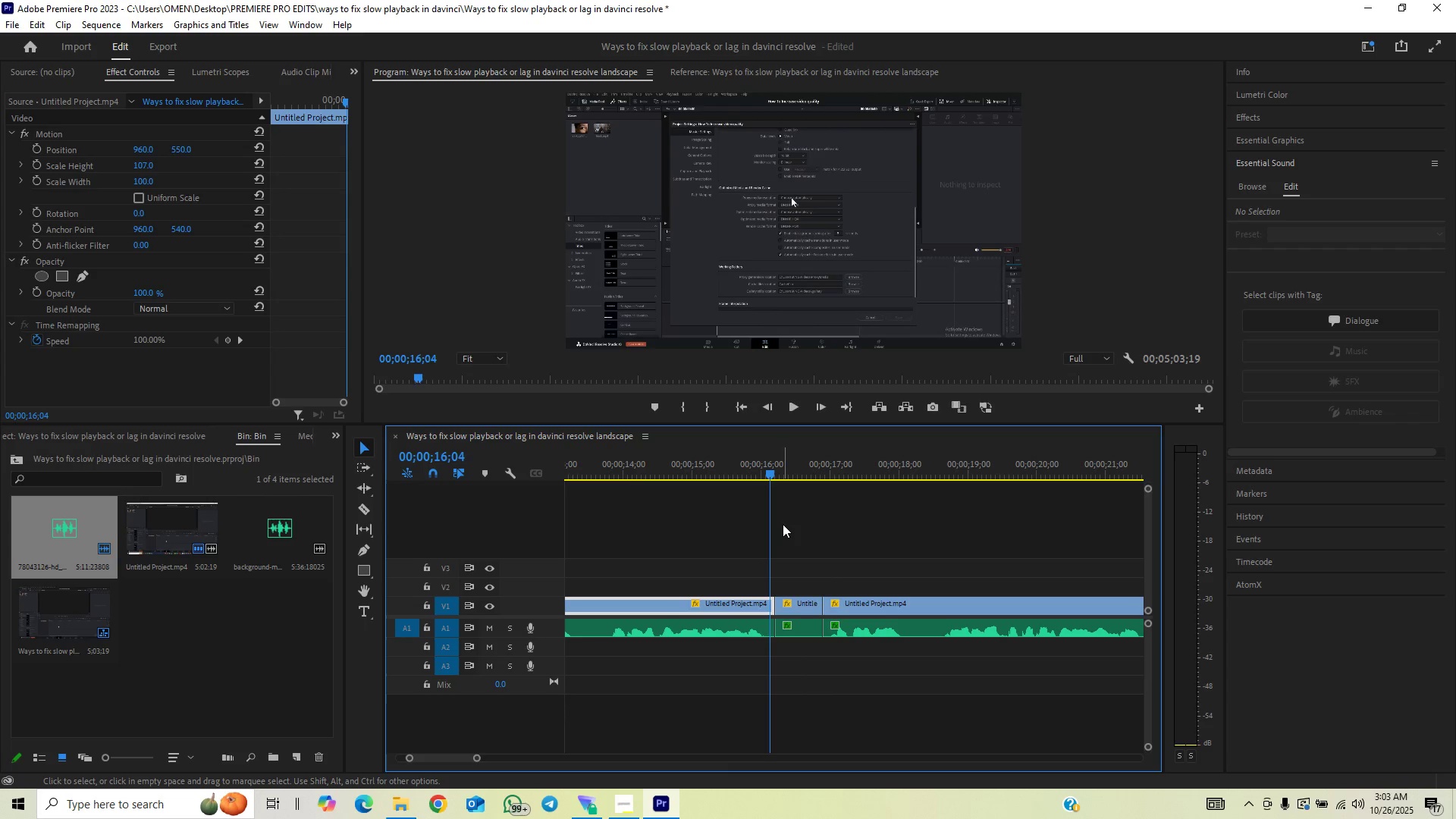 
key(ArrowRight)
 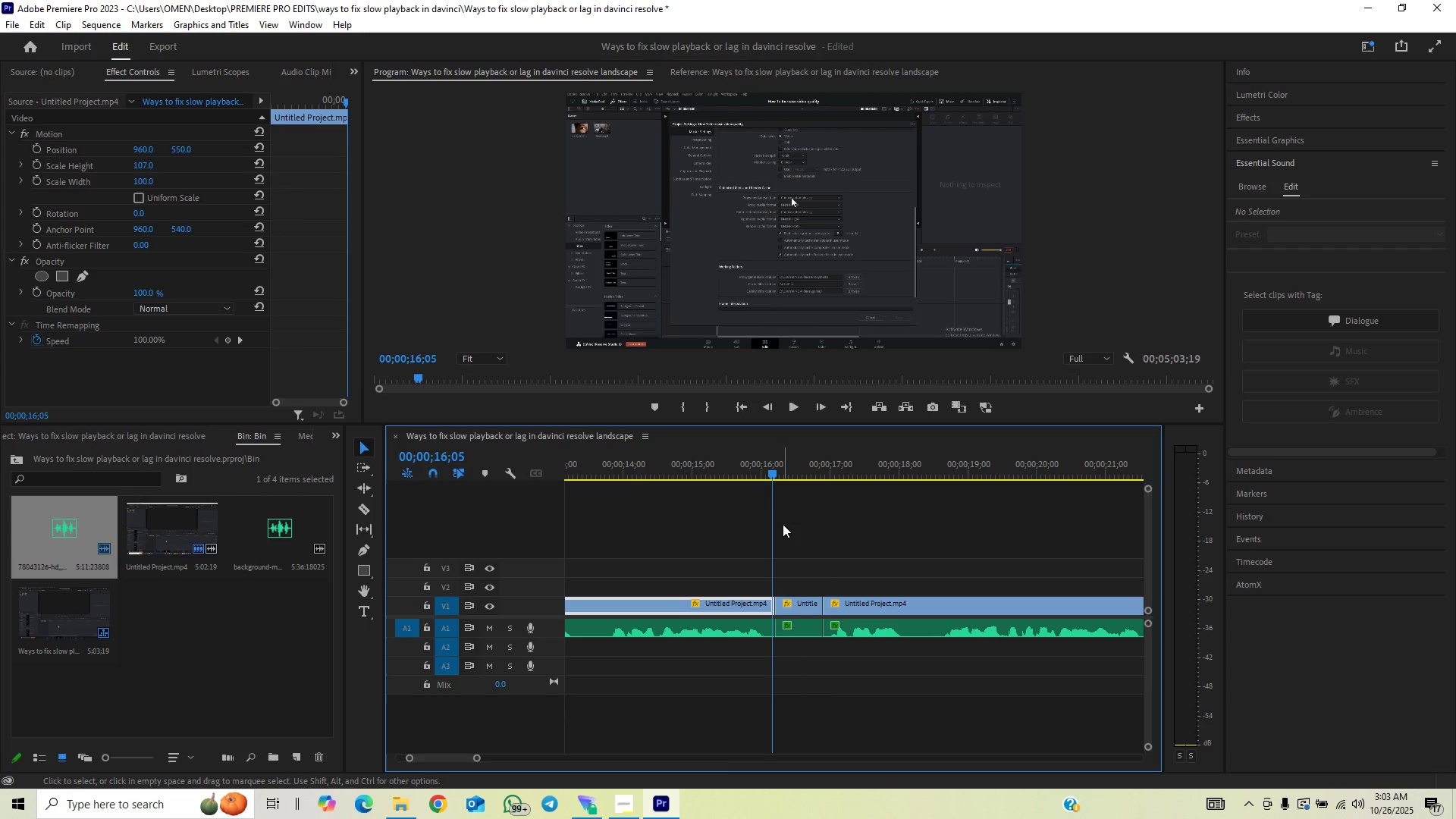 
key(ArrowRight)
 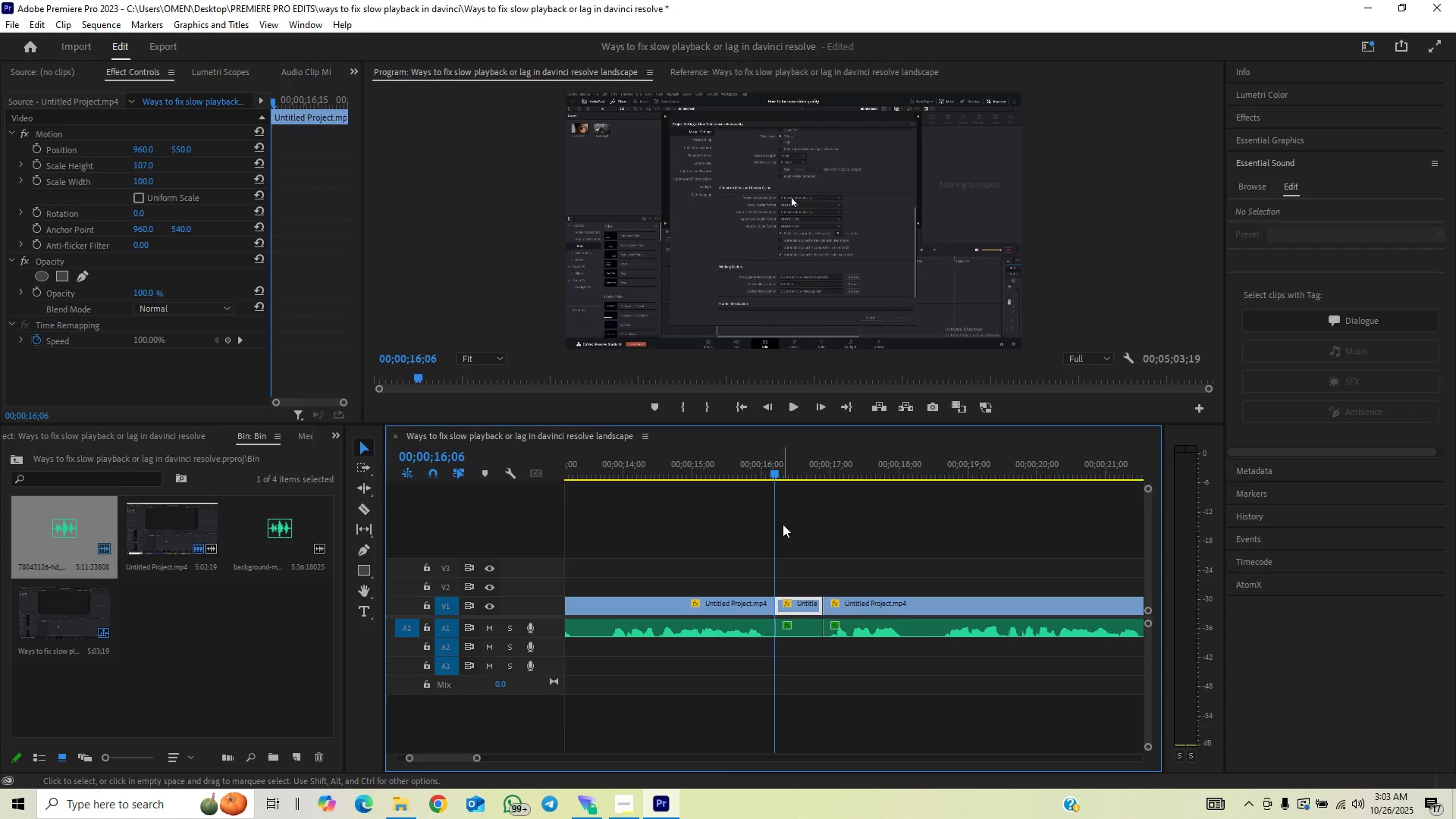 
key(ArrowRight)
 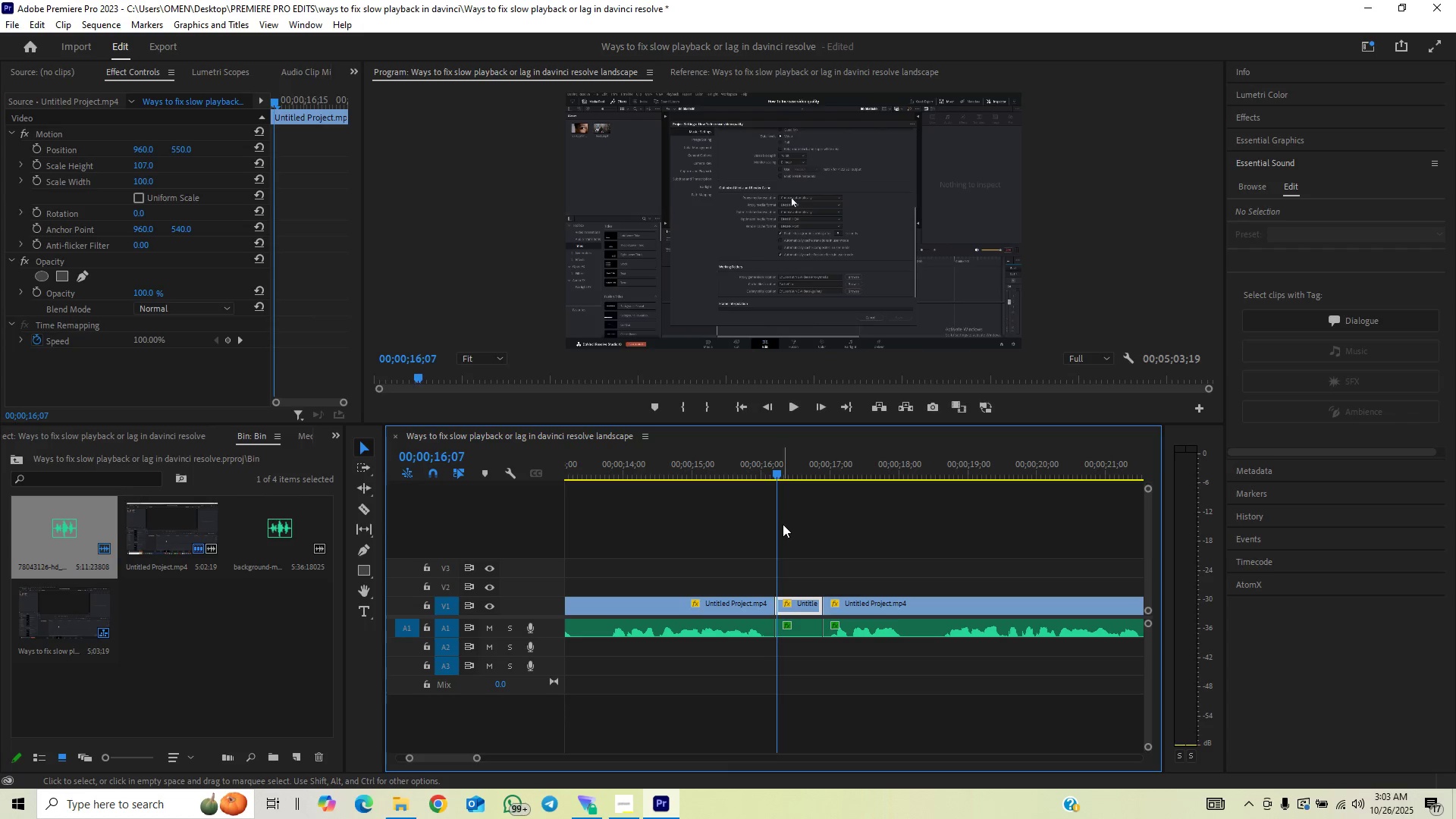 
key(ArrowRight)
 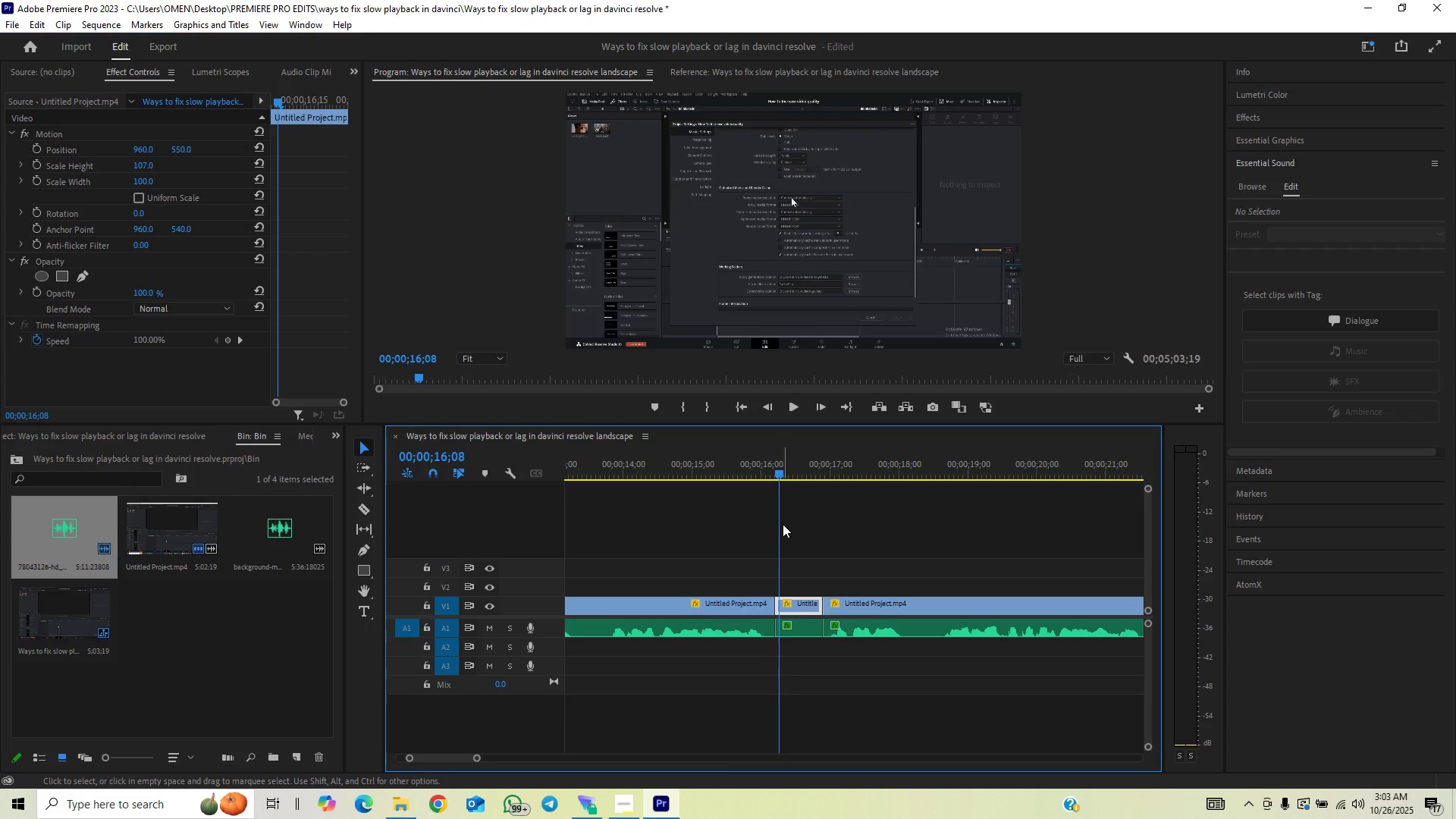 
key(ArrowRight)
 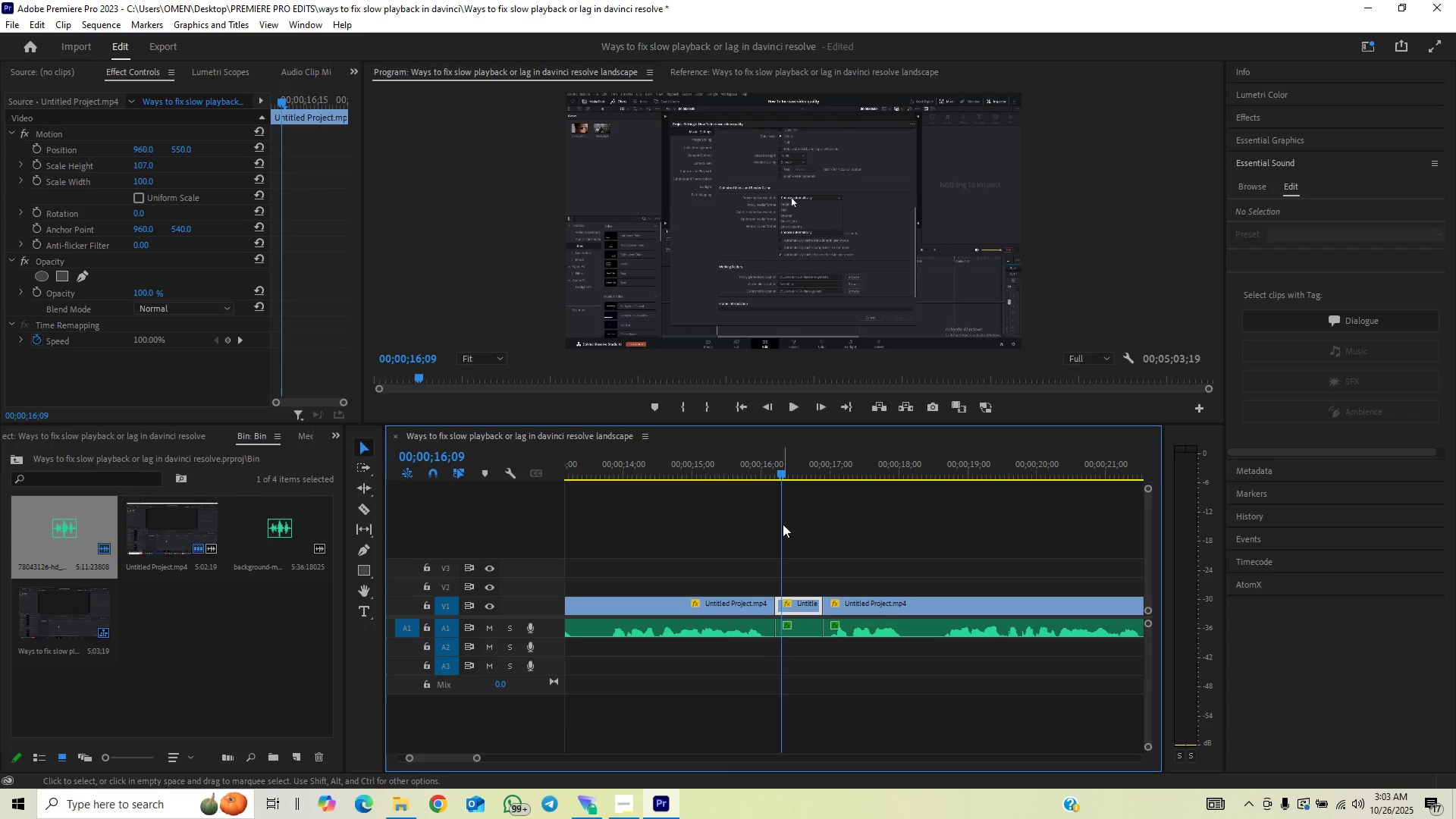 
key(ArrowRight)
 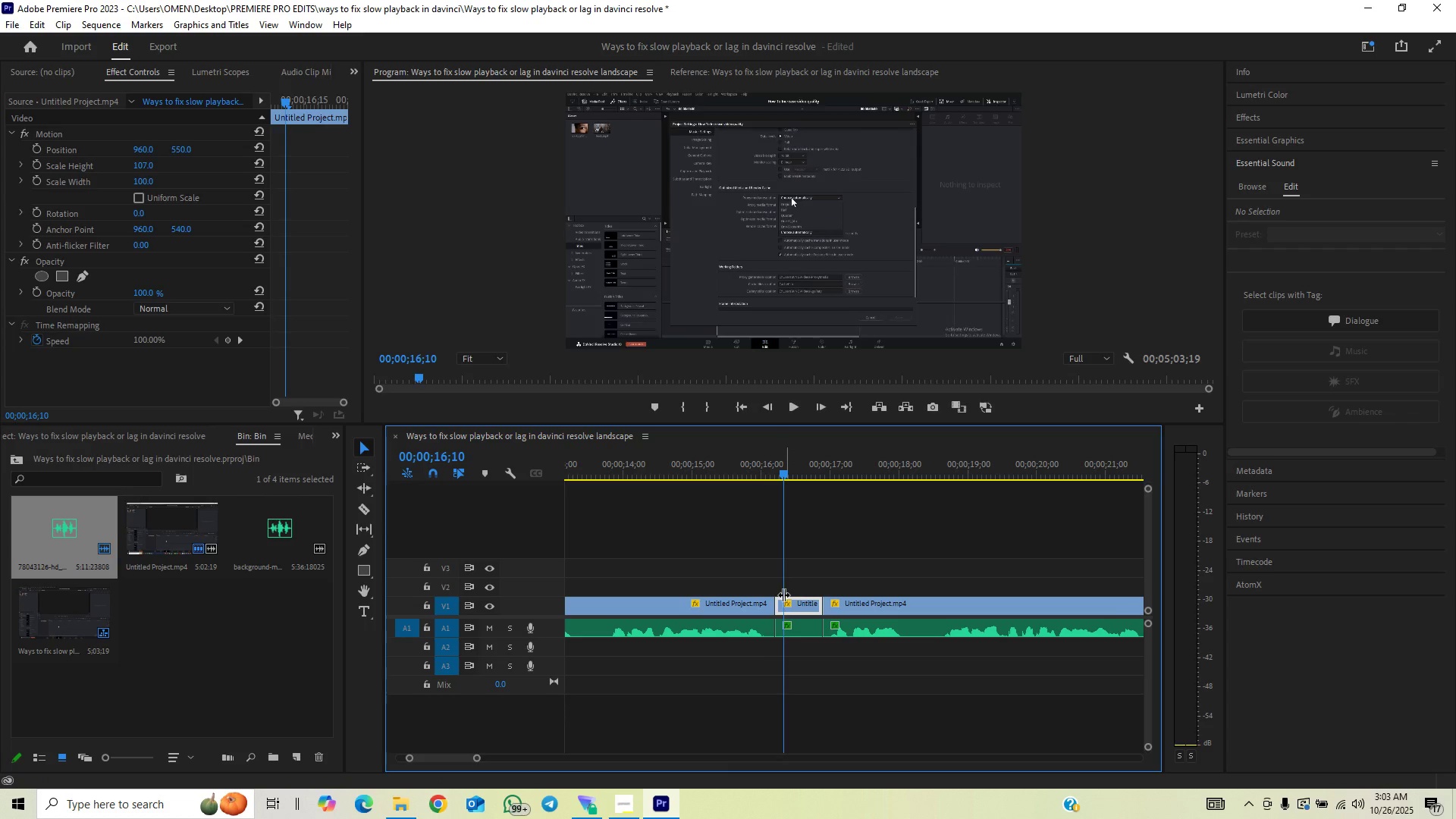 
left_click_drag(start_coordinate=[775, 607], to_coordinate=[786, 611])
 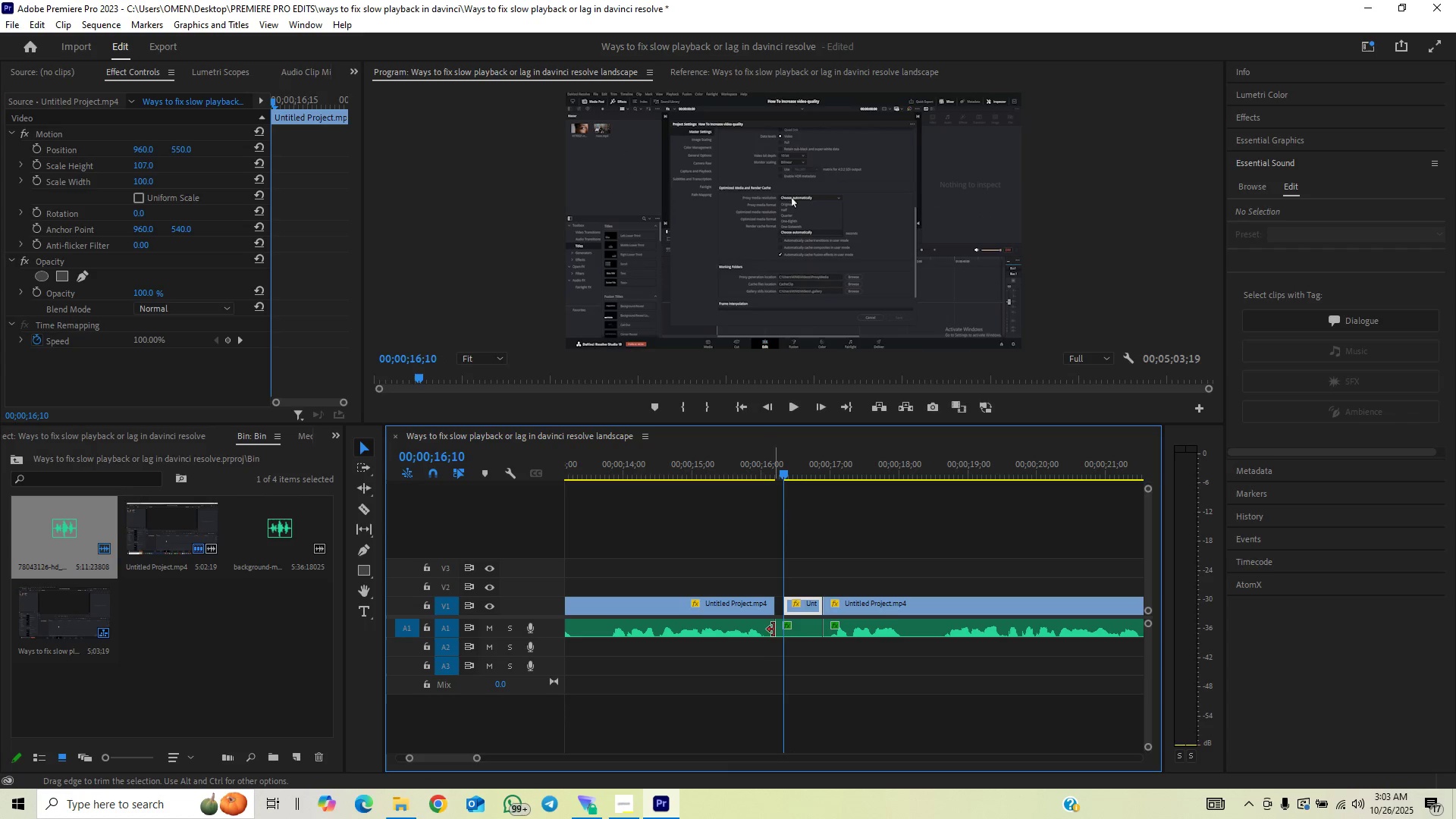 
left_click_drag(start_coordinate=[773, 630], to_coordinate=[785, 638])
 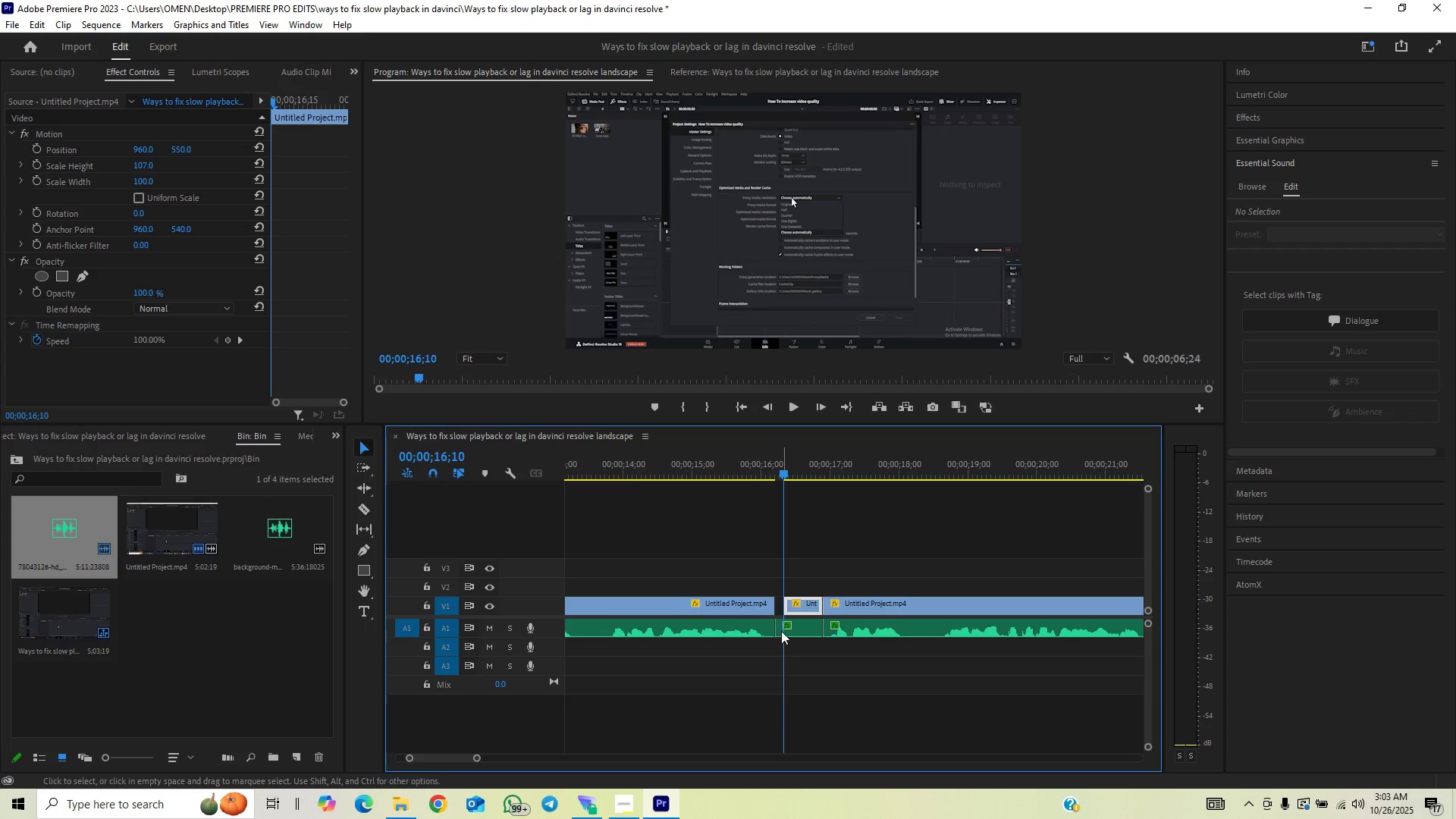 
left_click_drag(start_coordinate=[780, 630], to_coordinate=[785, 629])
 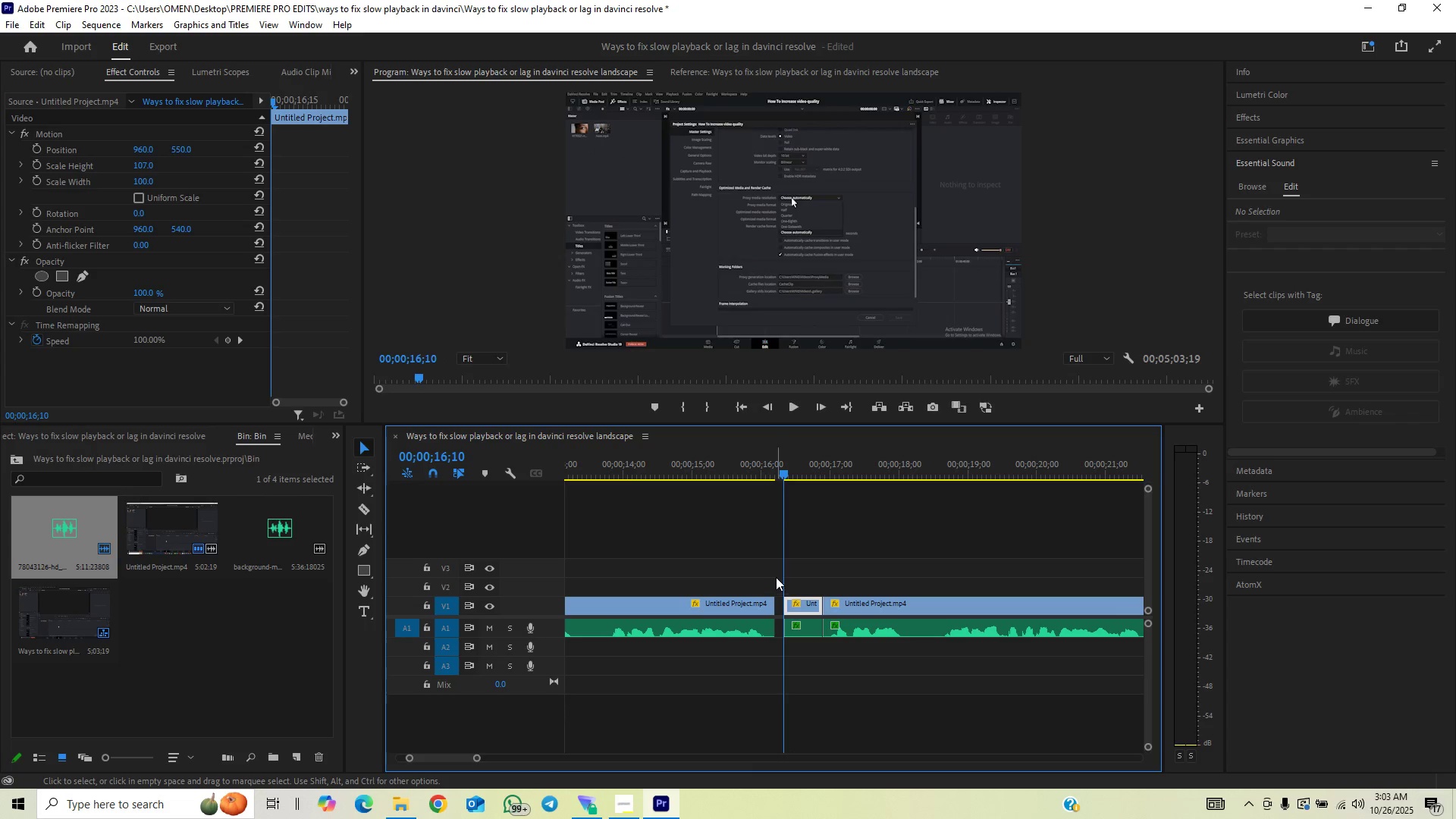 
left_click_drag(start_coordinate=[764, 574], to_coordinate=[749, 672])
 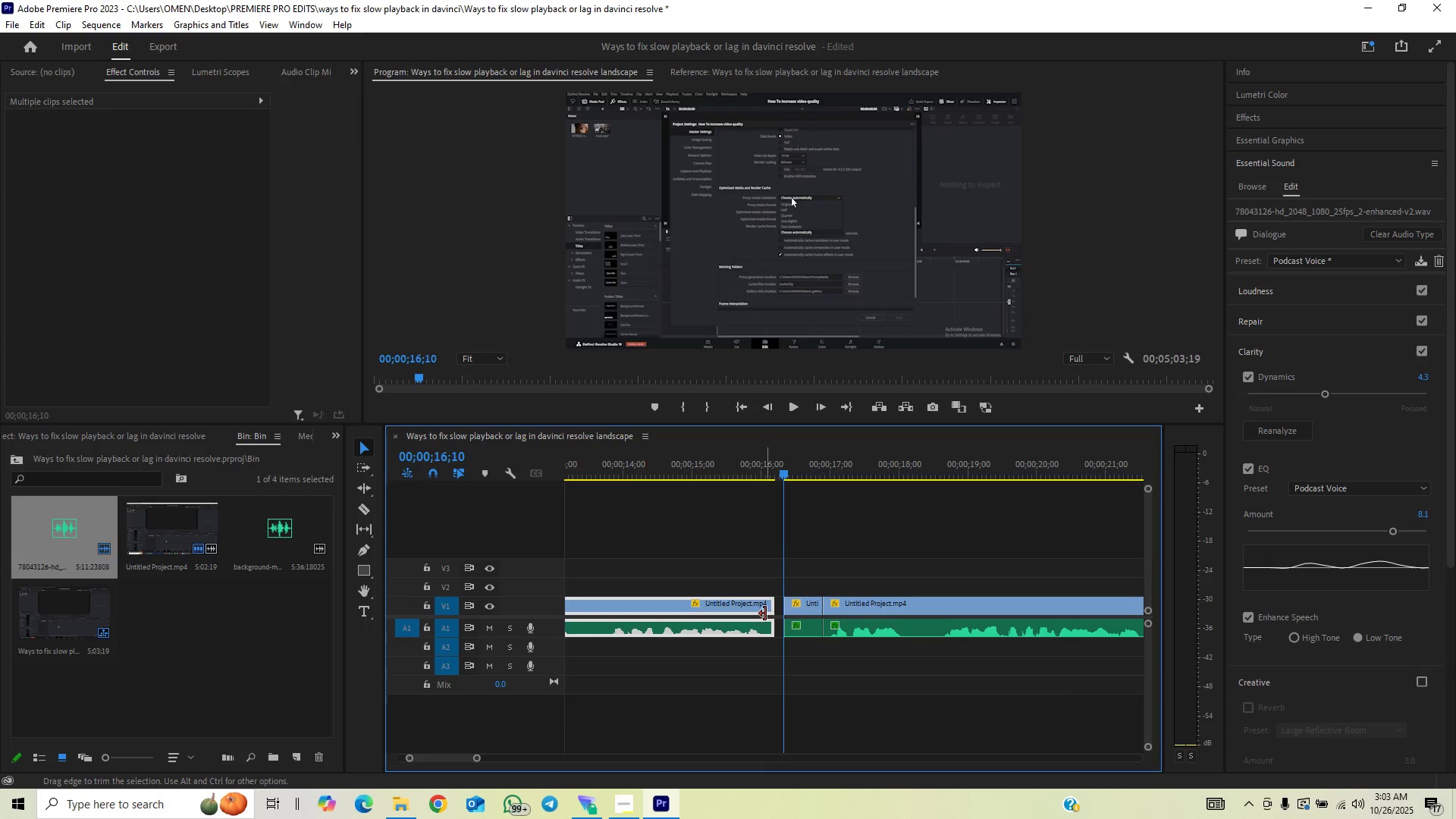 
left_click_drag(start_coordinate=[770, 604], to_coordinate=[807, 604])
 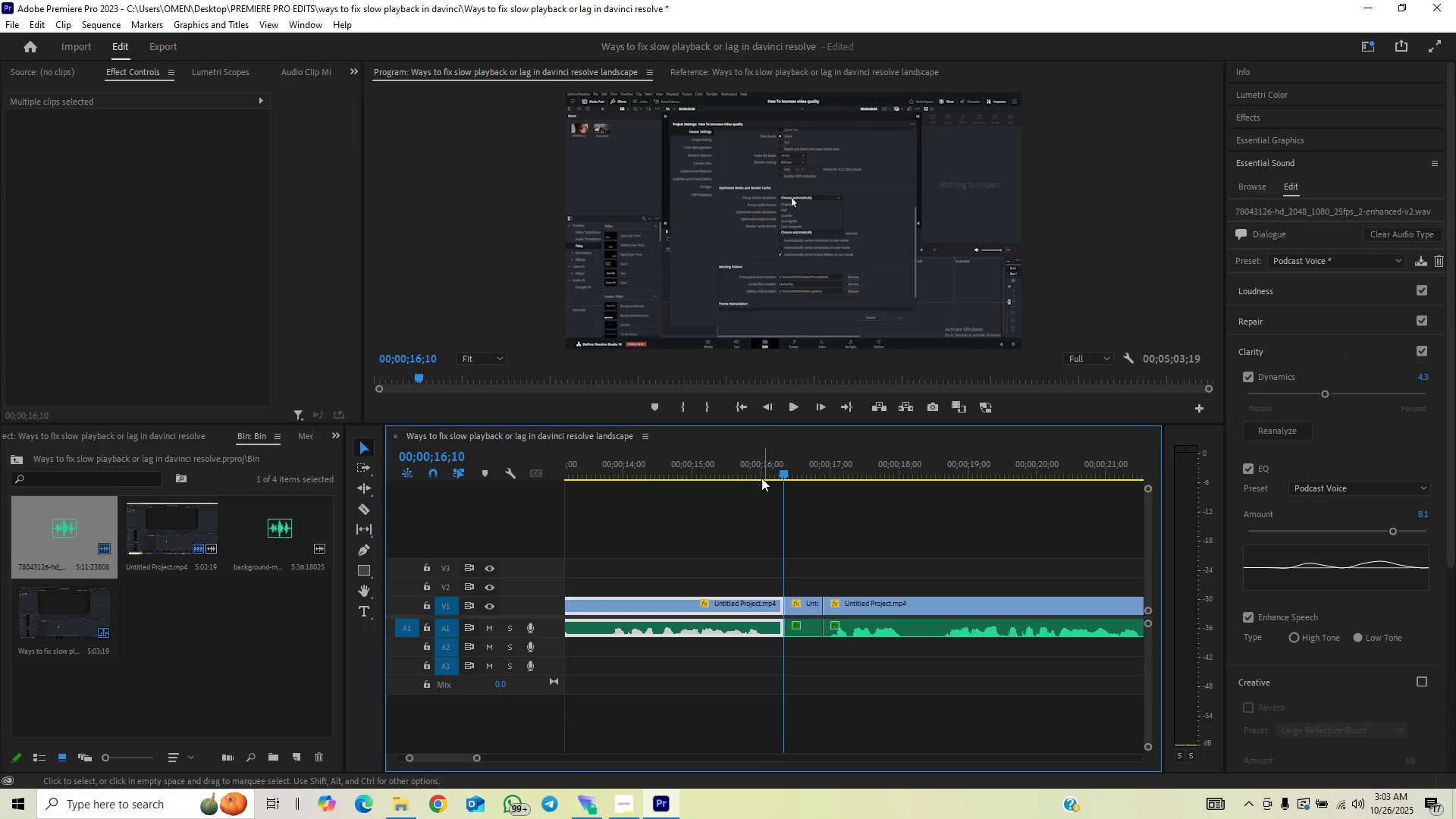 
left_click([758, 469])
 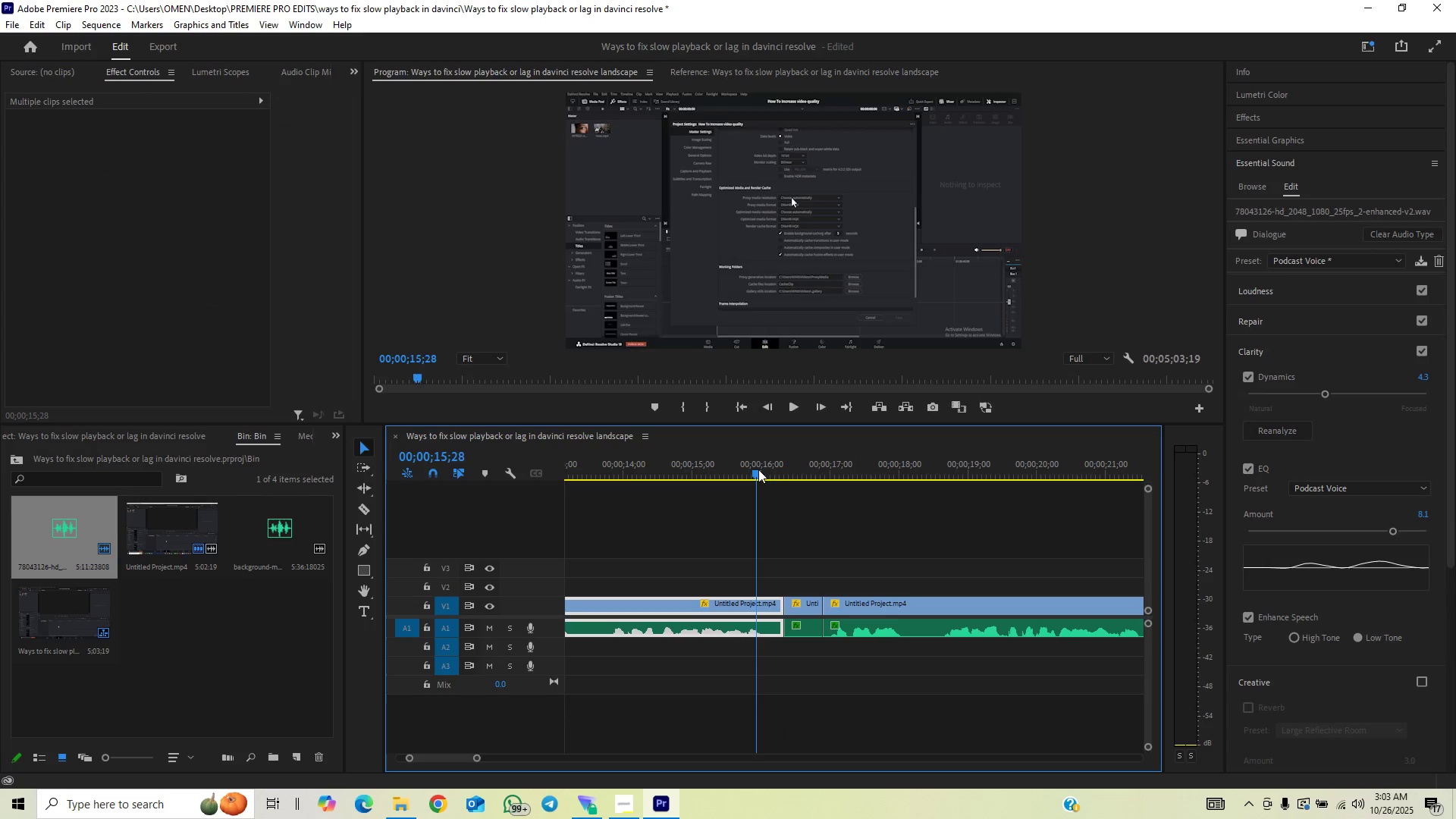 
key(Space)
 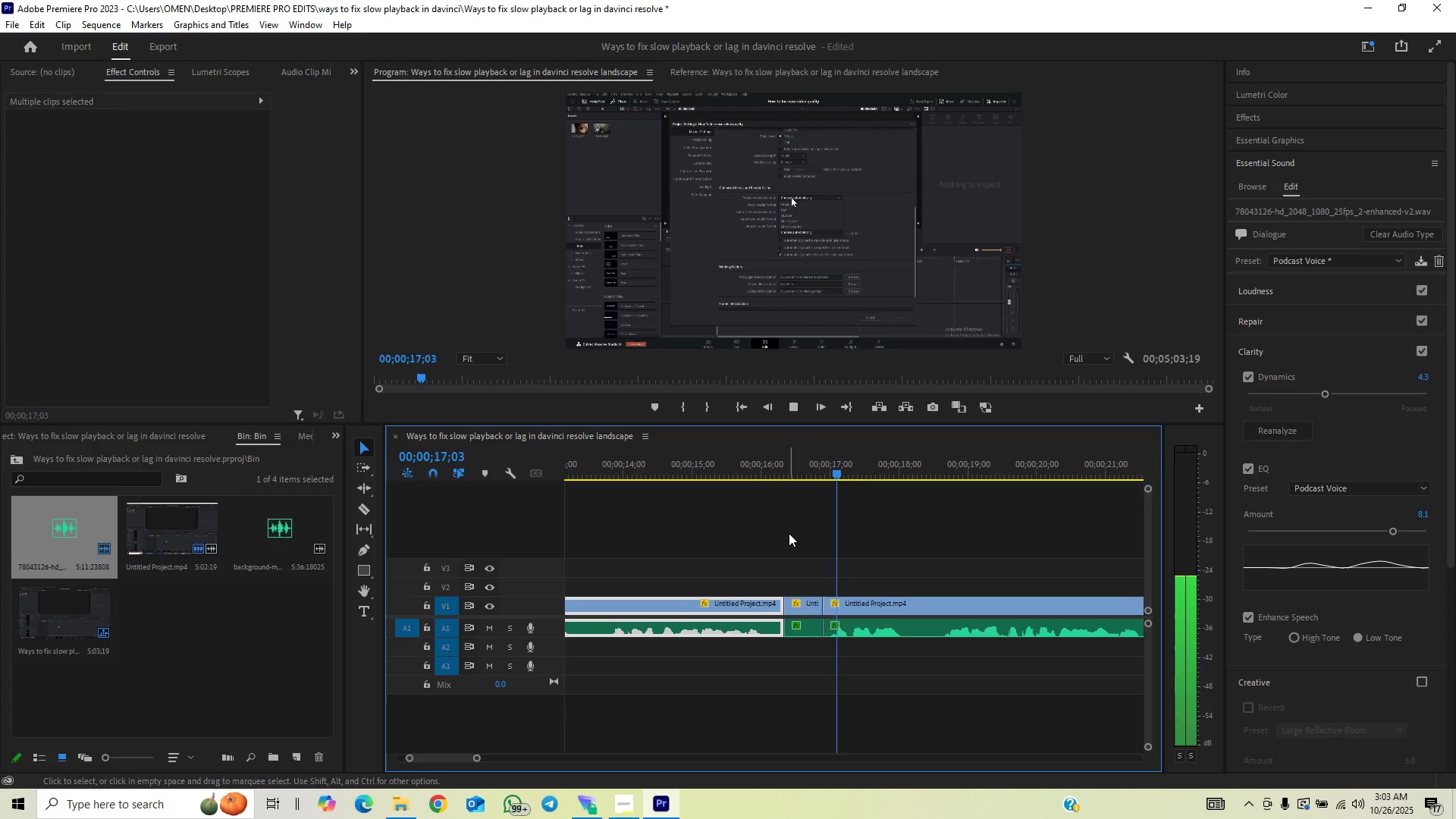 
key(Space)
 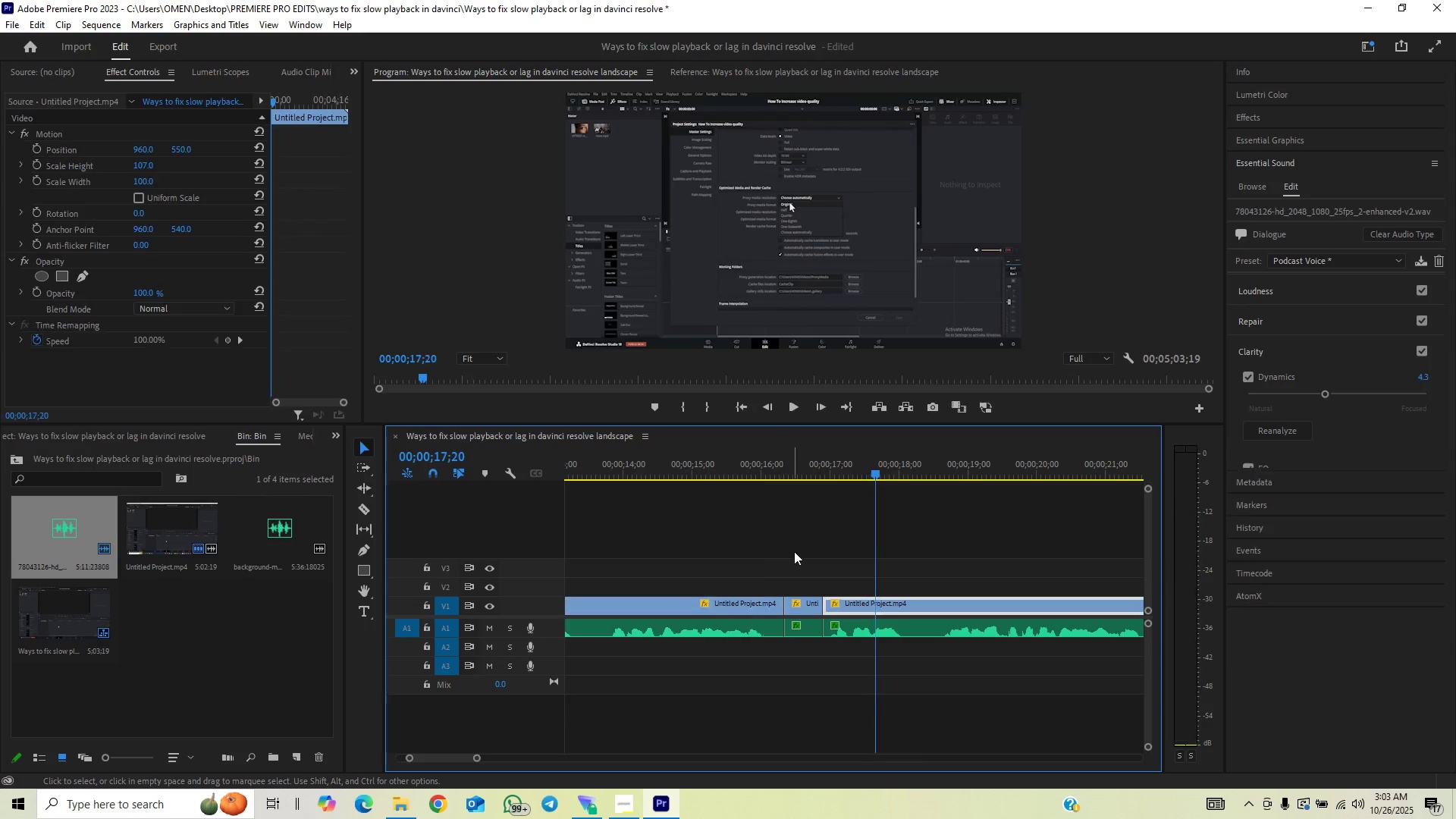 
left_click_drag(start_coordinate=[801, 559], to_coordinate=[791, 673])
 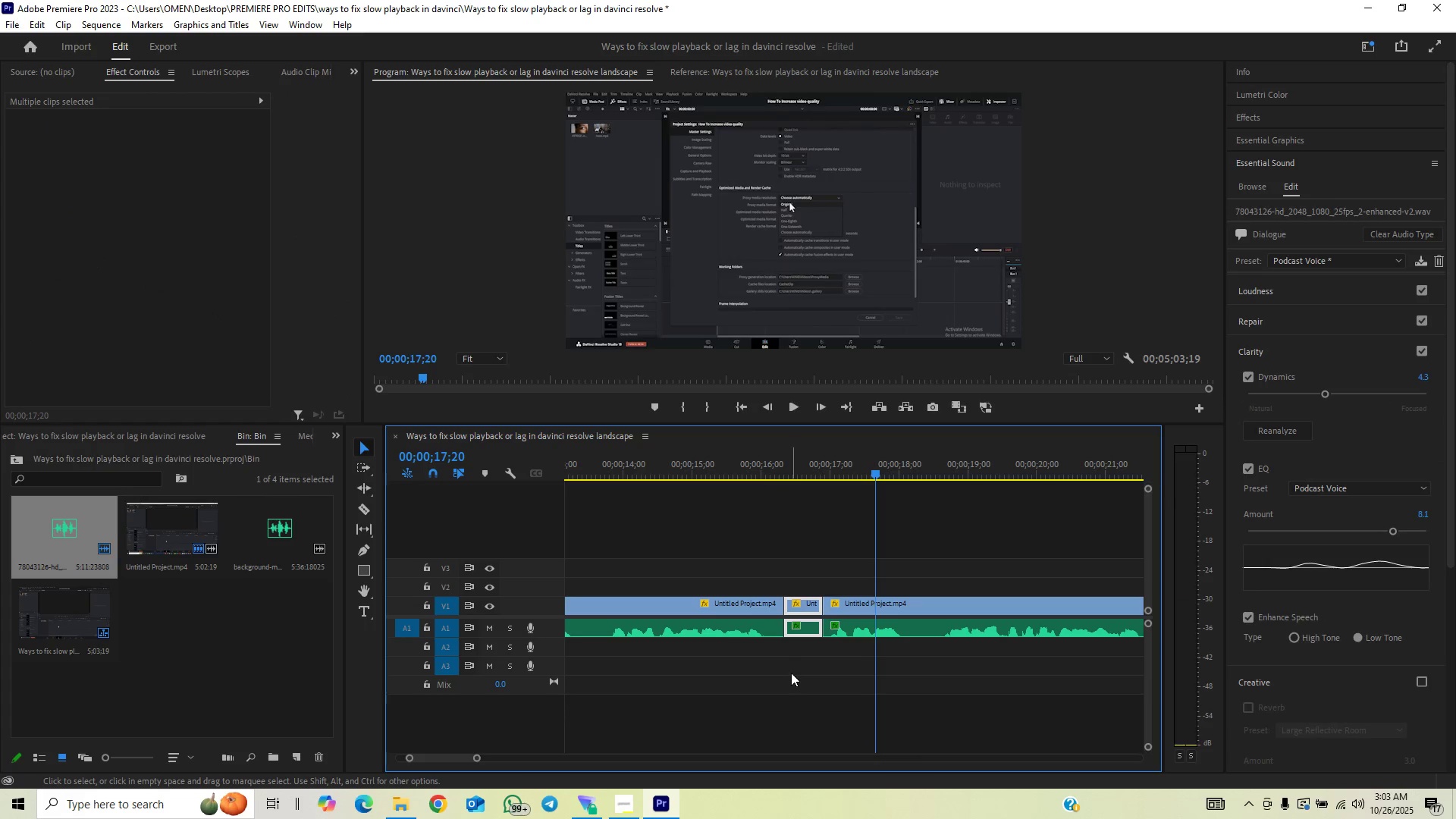 
key(Backspace)
 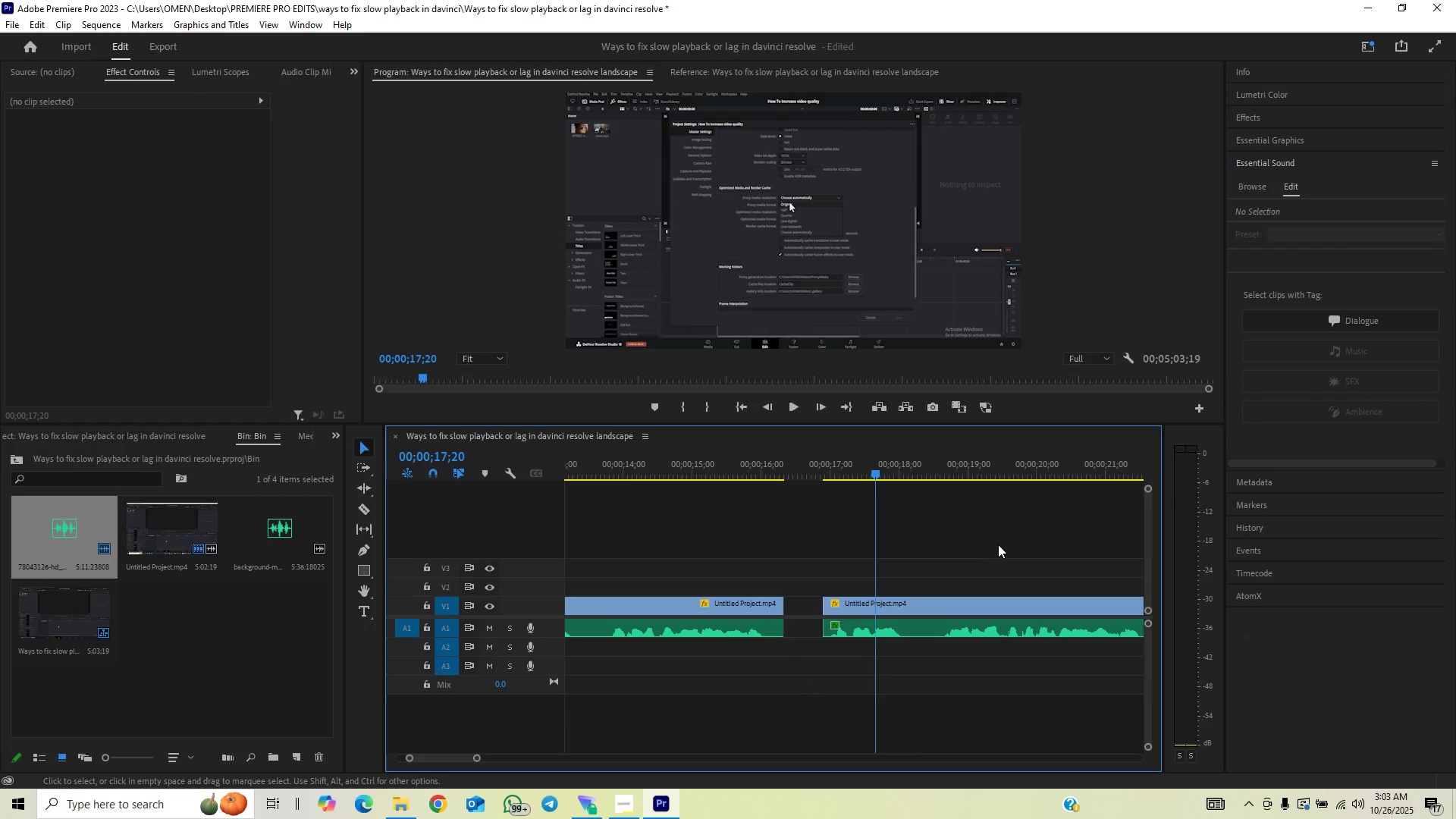 
left_click_drag(start_coordinate=[999, 544], to_coordinate=[927, 651])
 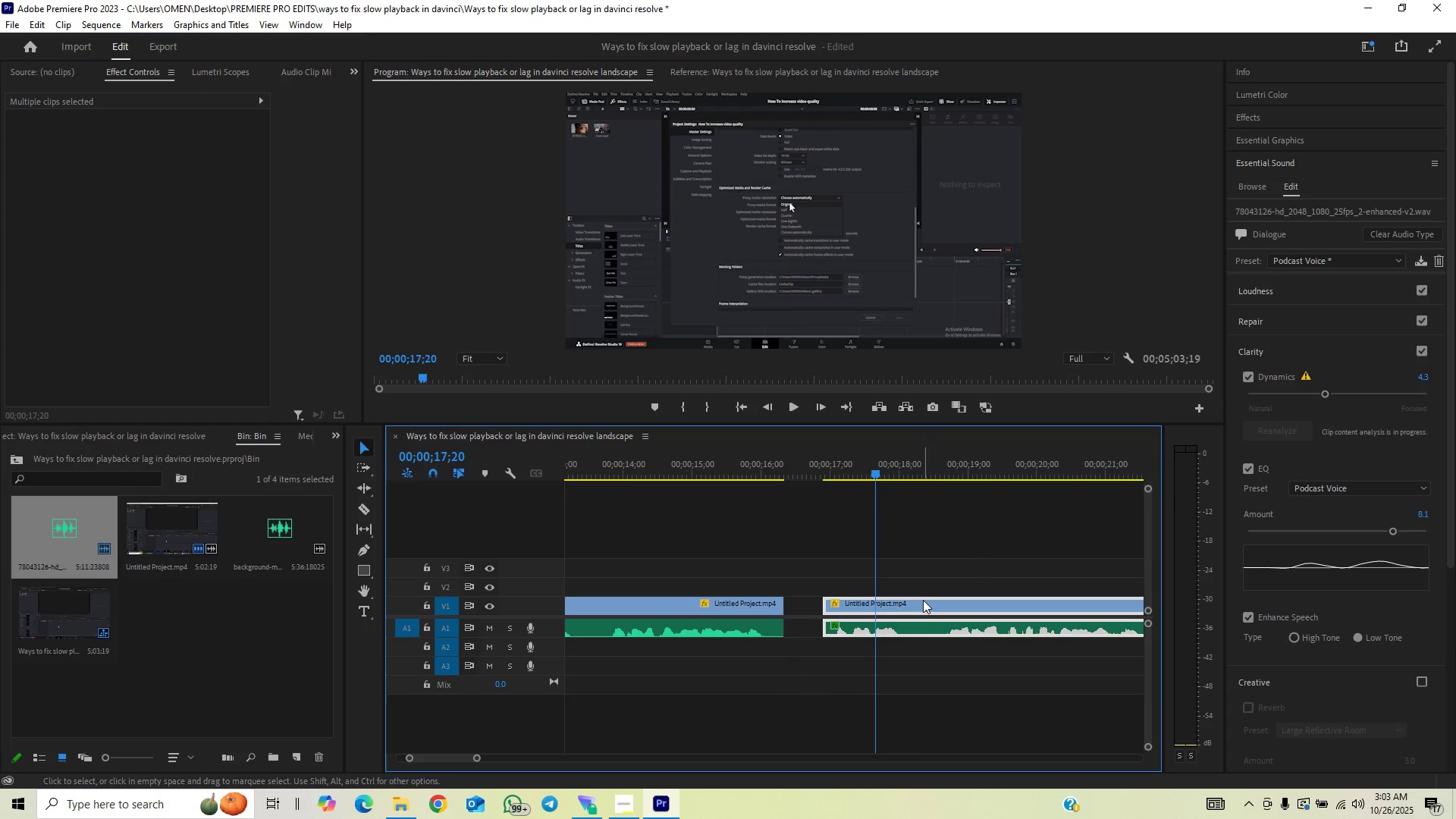 
left_click_drag(start_coordinate=[923, 600], to_coordinate=[891, 613])
 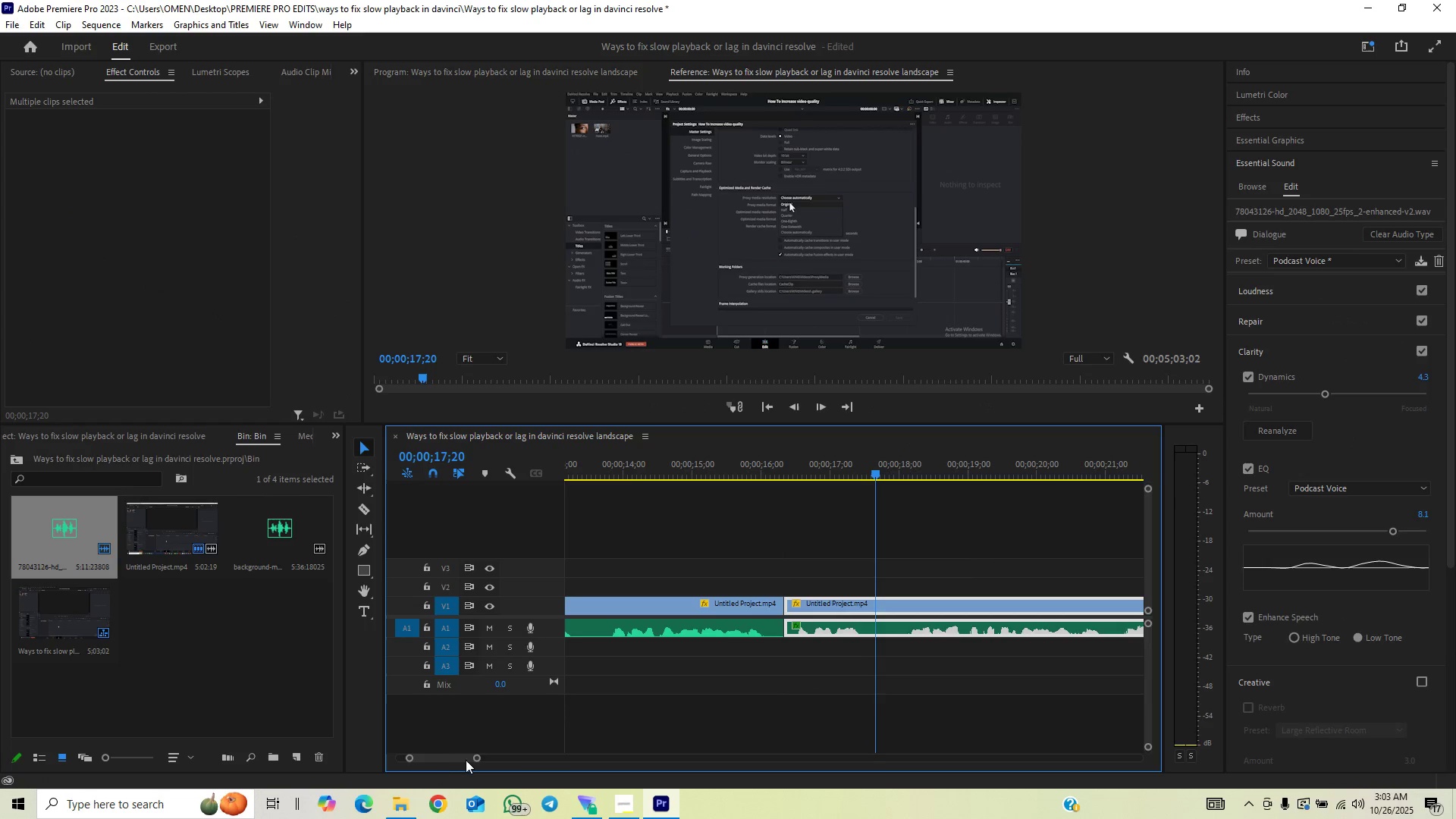 
left_click_drag(start_coordinate=[479, 758], to_coordinate=[505, 756])
 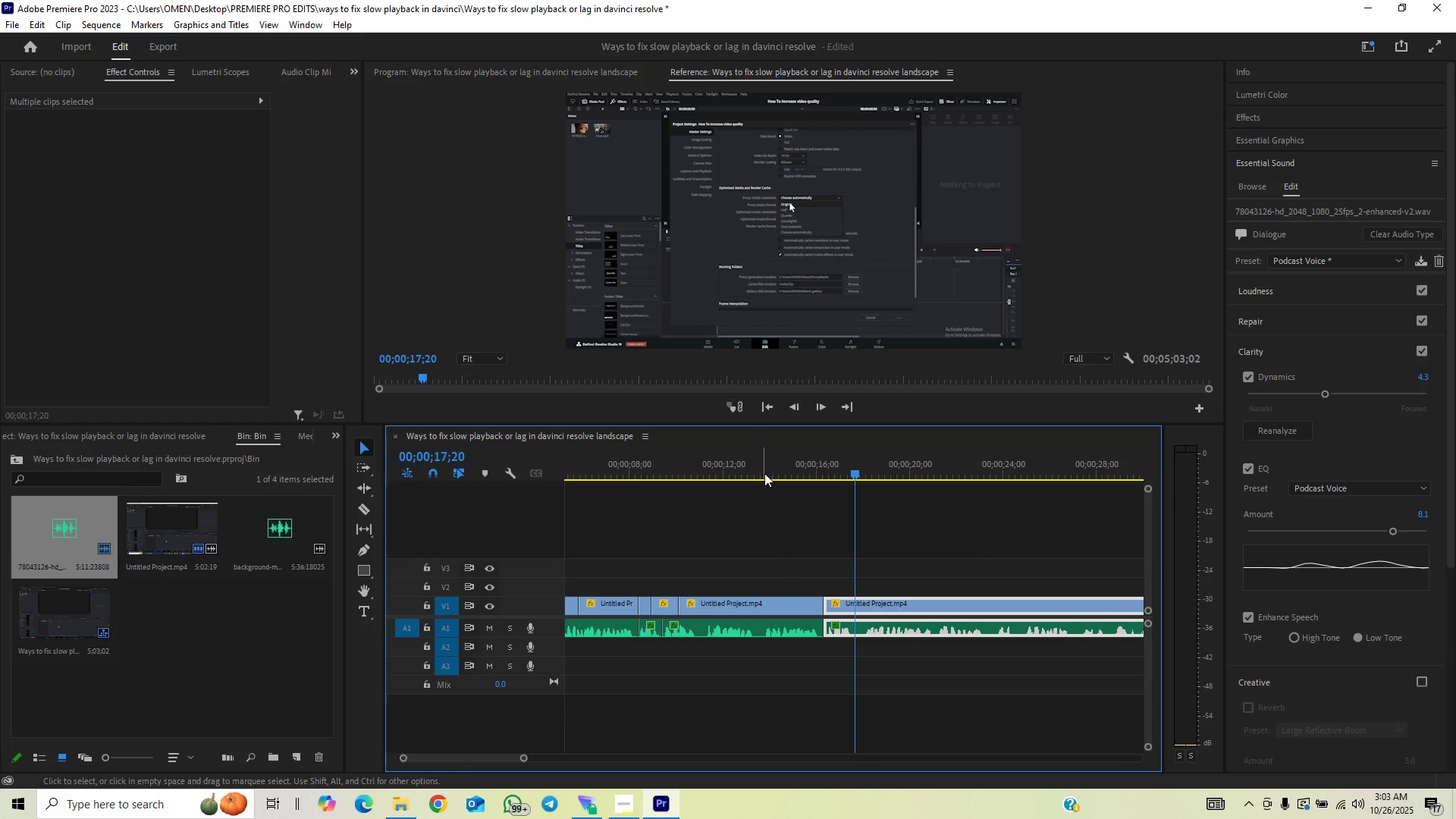 
left_click([815, 469])
 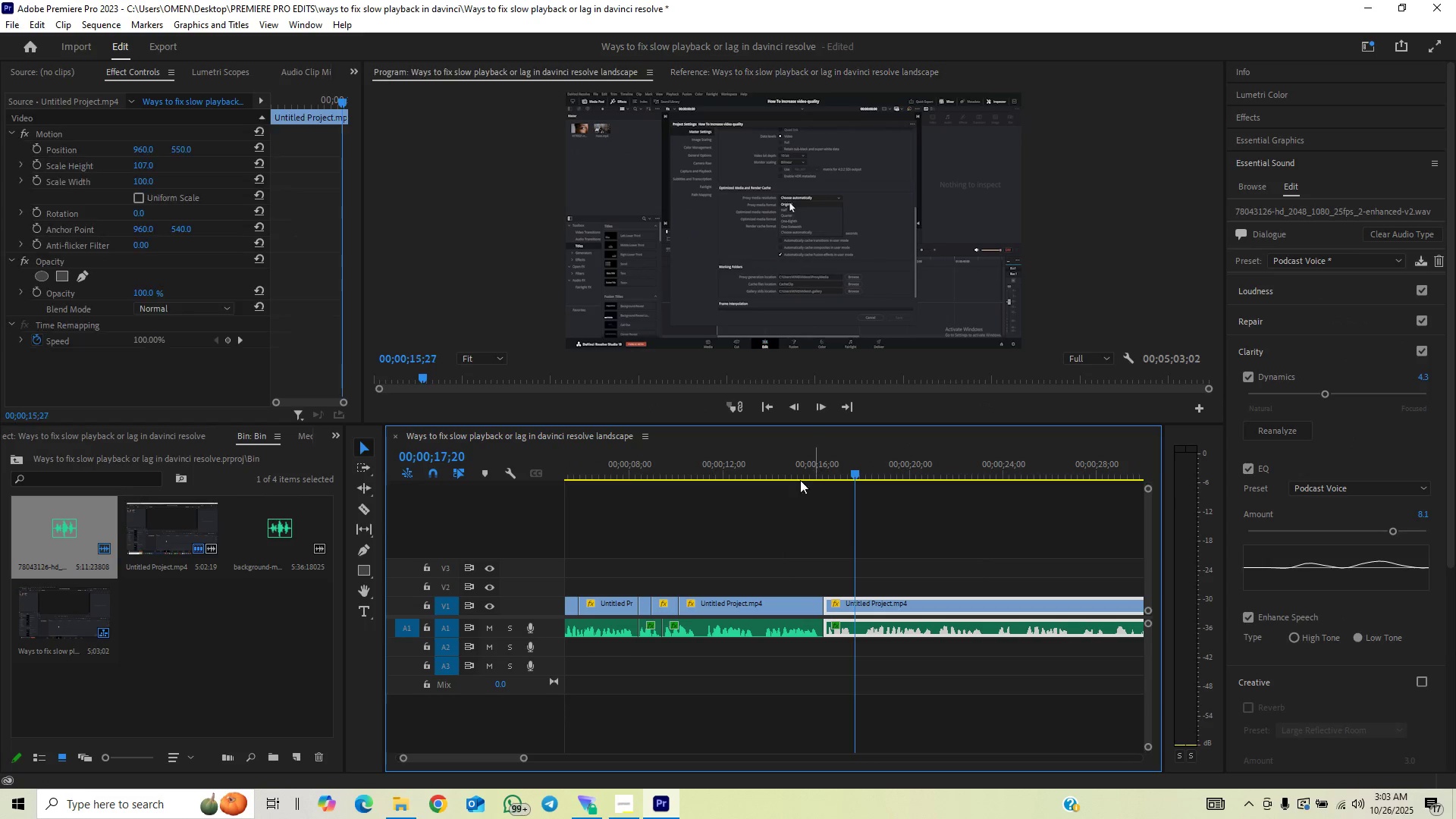 
key(Space)
 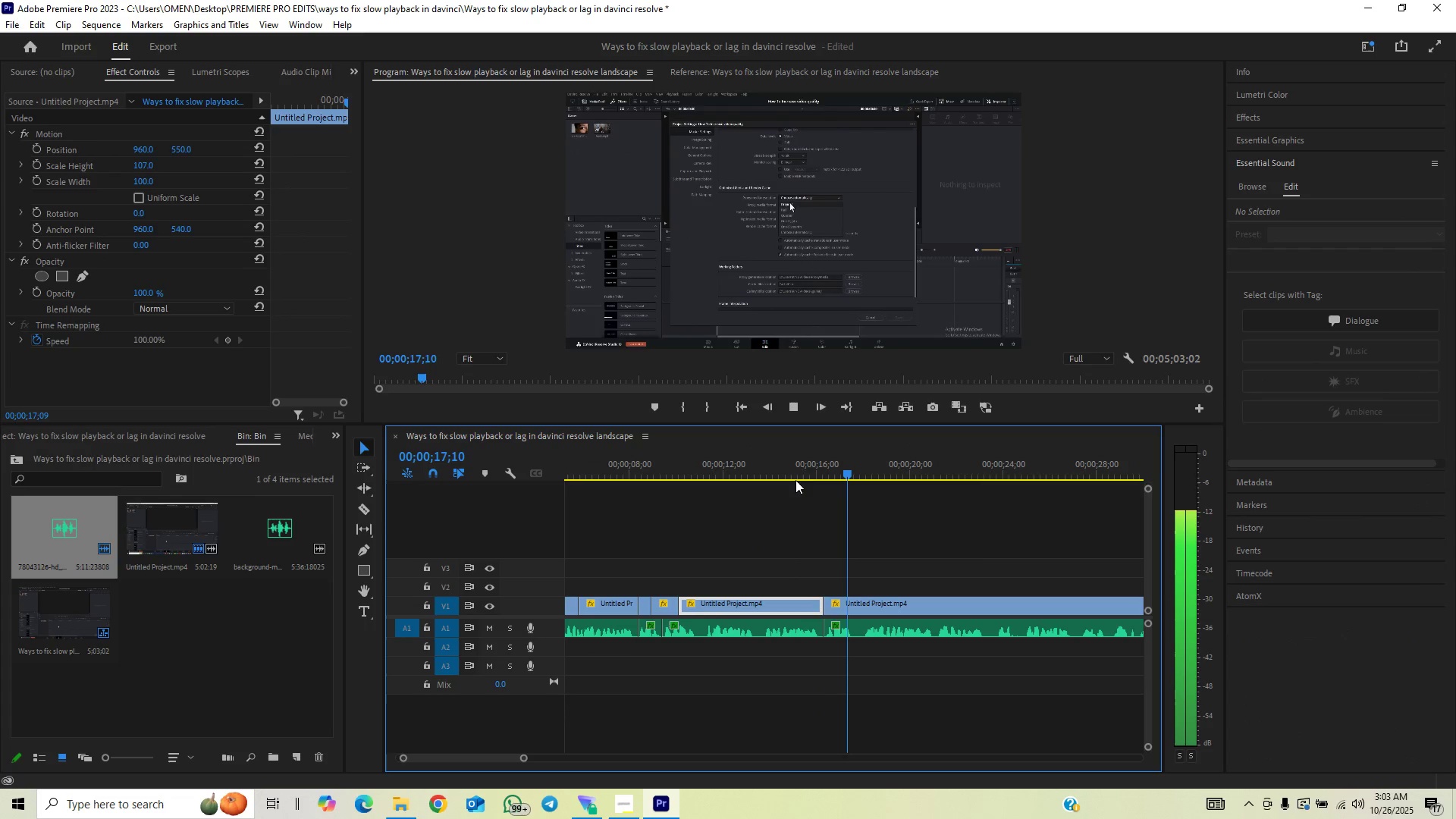 
key(Space)
 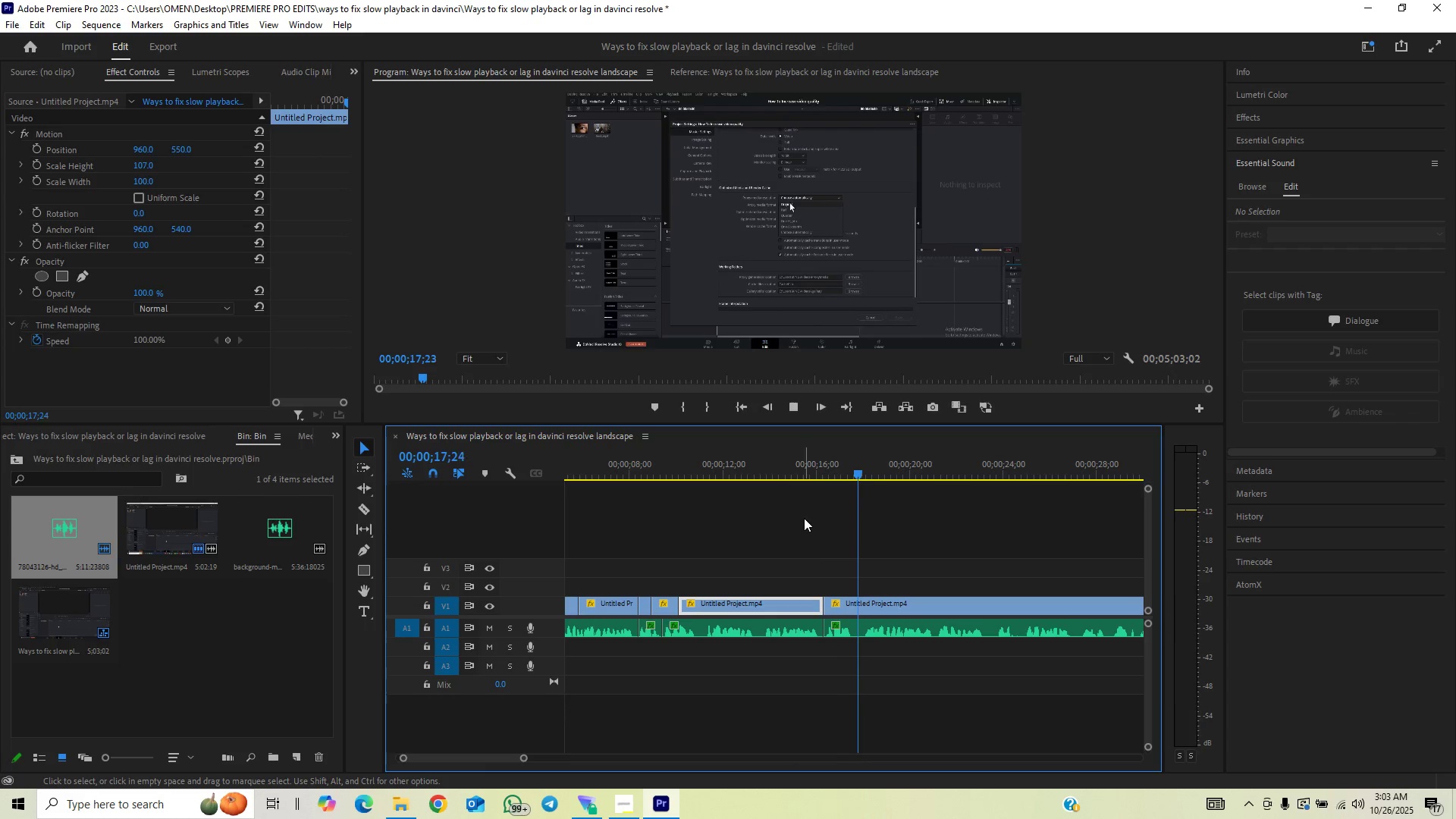 
key(Space)
 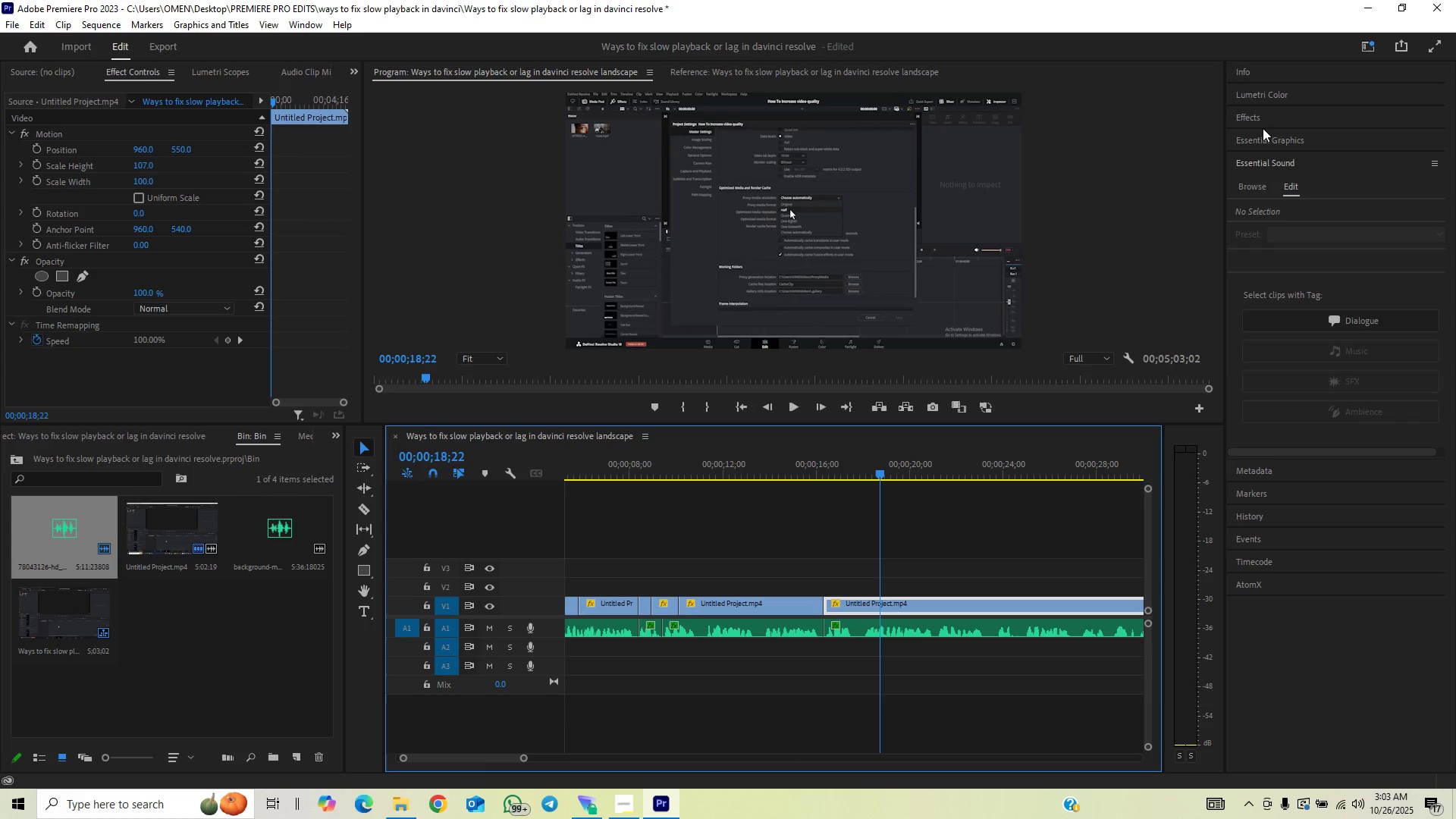 
left_click([1264, 115])
 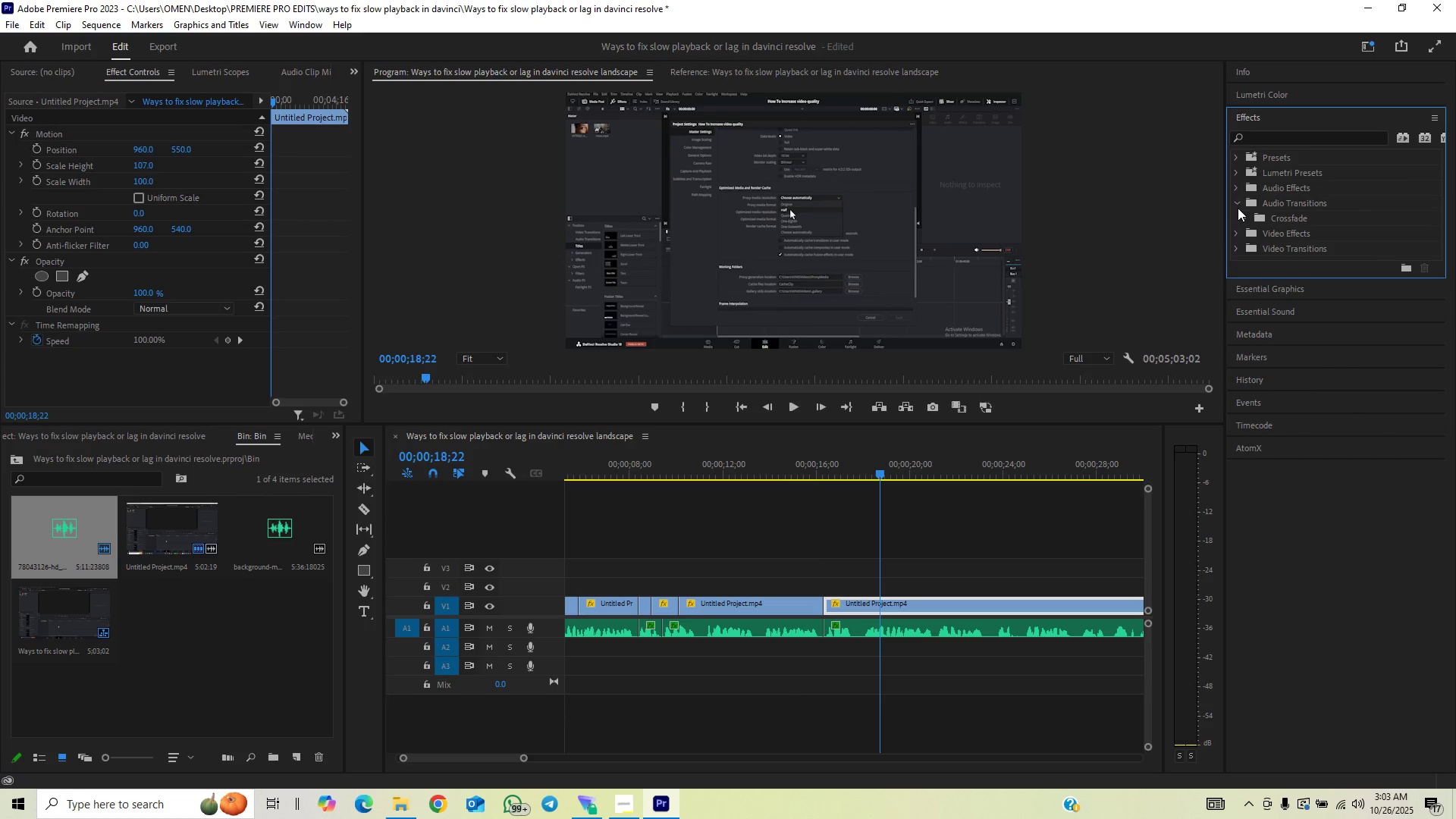 
left_click([1246, 218])
 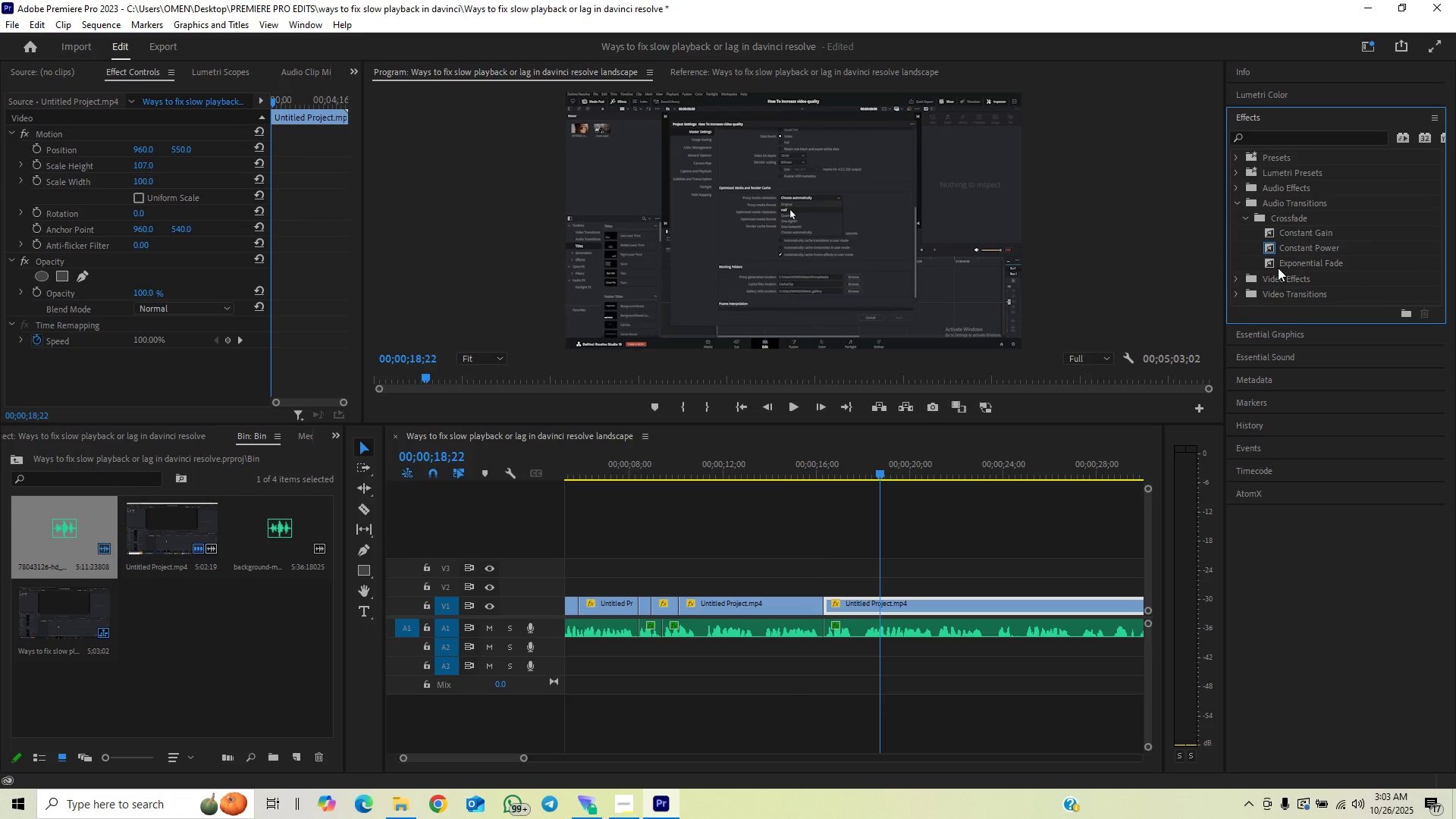 
left_click_drag(start_coordinate=[1278, 260], to_coordinate=[829, 636])
 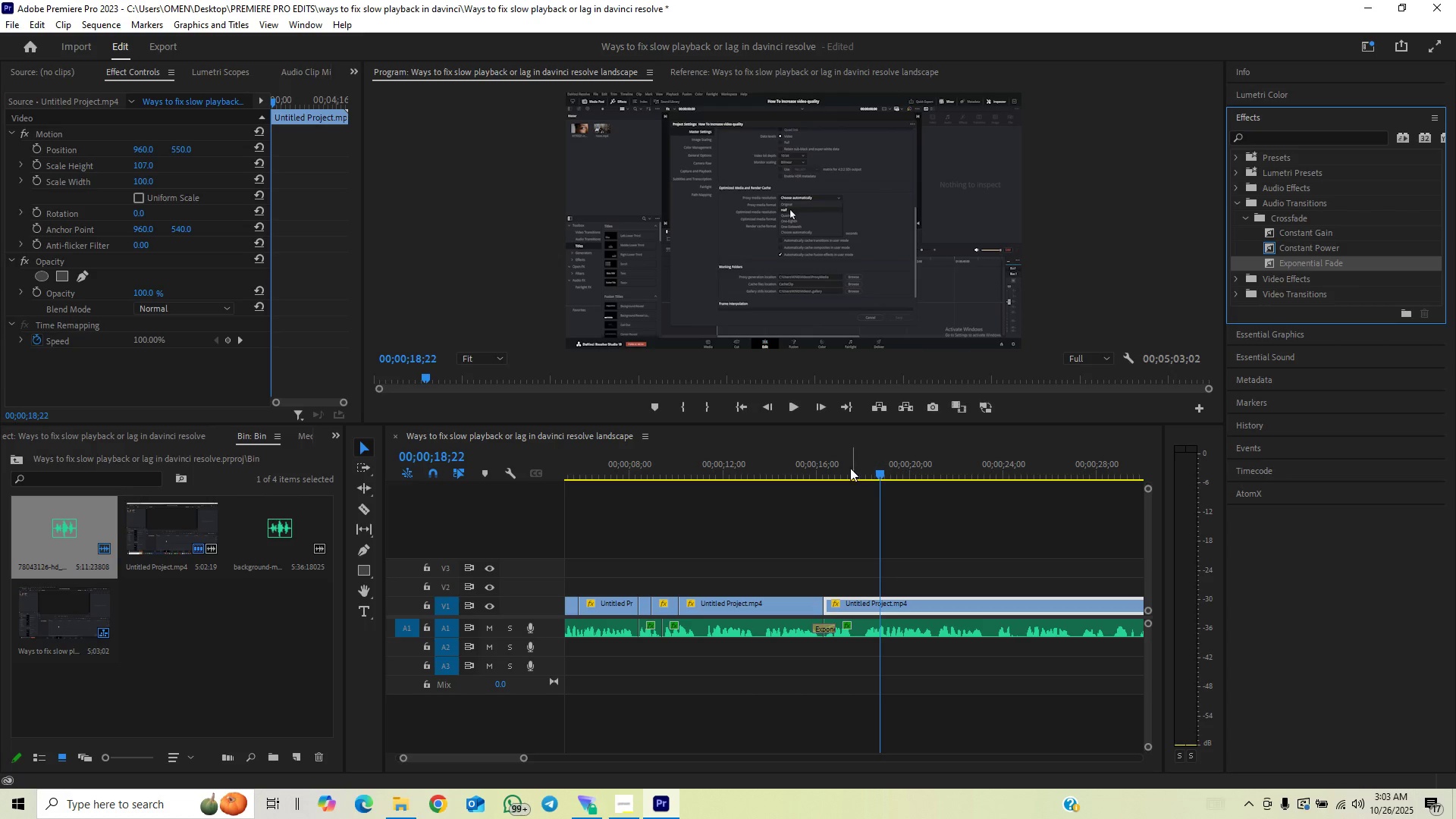 
left_click([836, 471])
 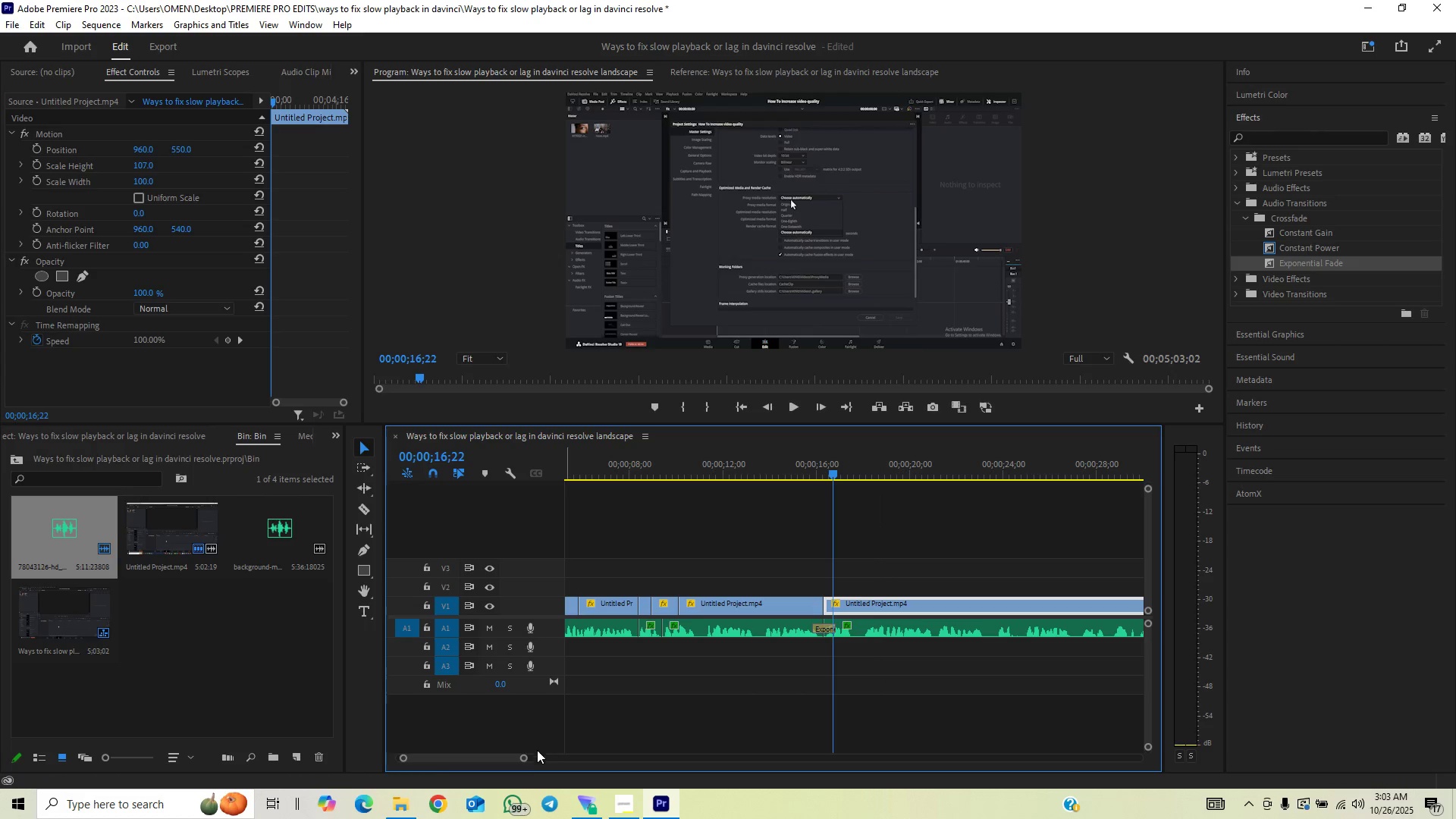 
left_click_drag(start_coordinate=[521, 758], to_coordinate=[490, 775])
 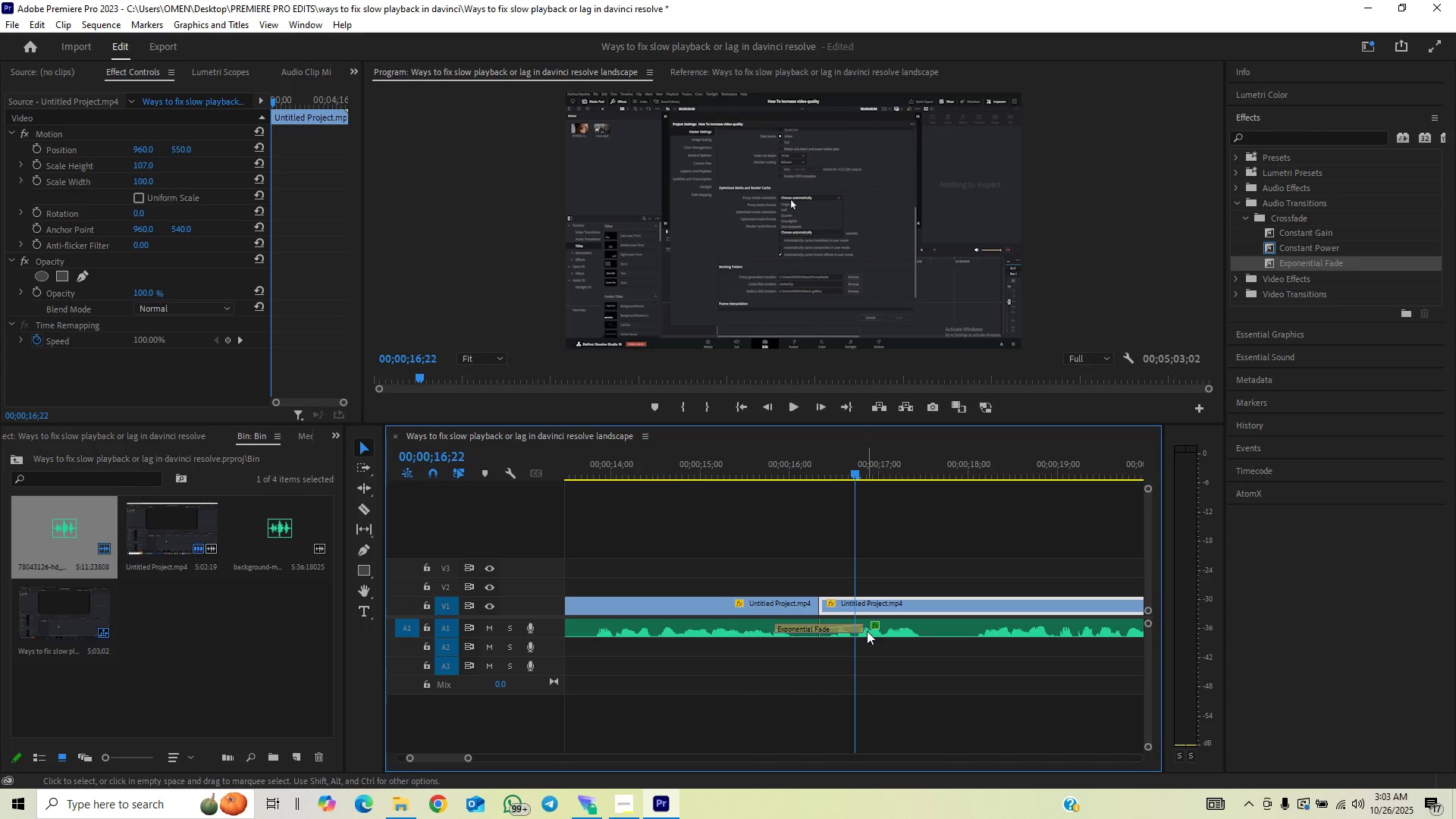 
left_click_drag(start_coordinate=[863, 630], to_coordinate=[820, 669])
 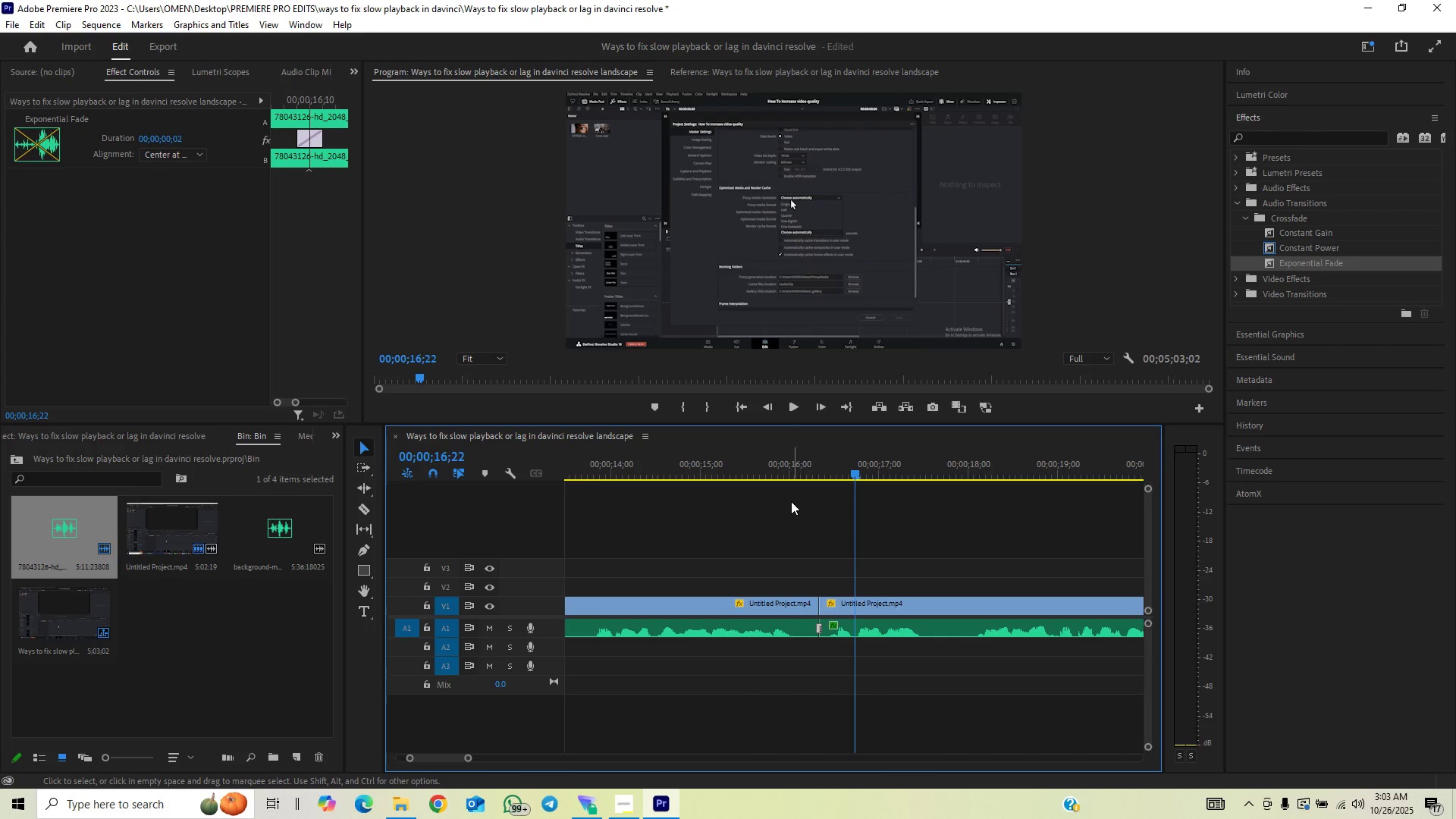 
left_click([771, 464])
 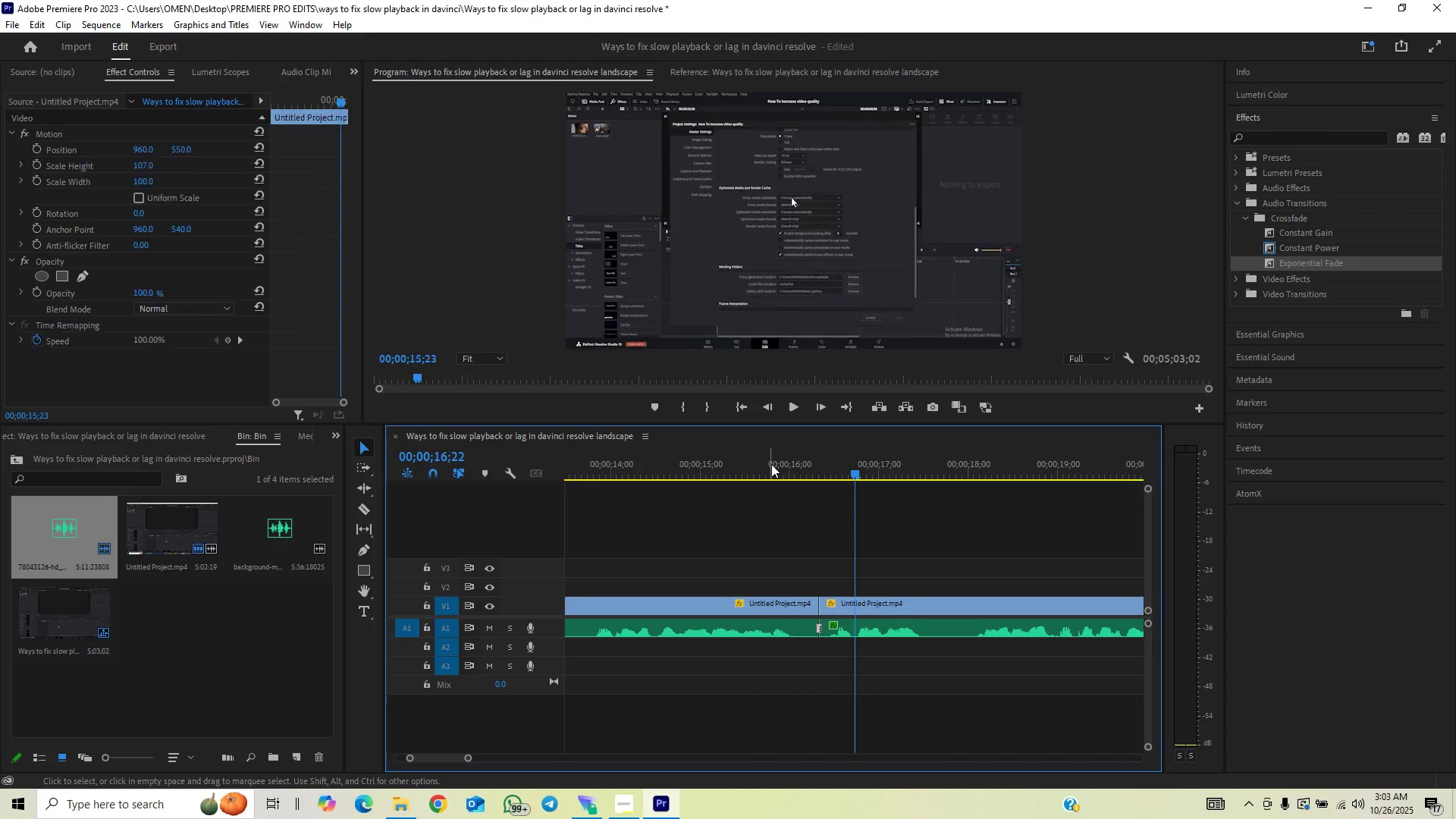 
key(Space)
 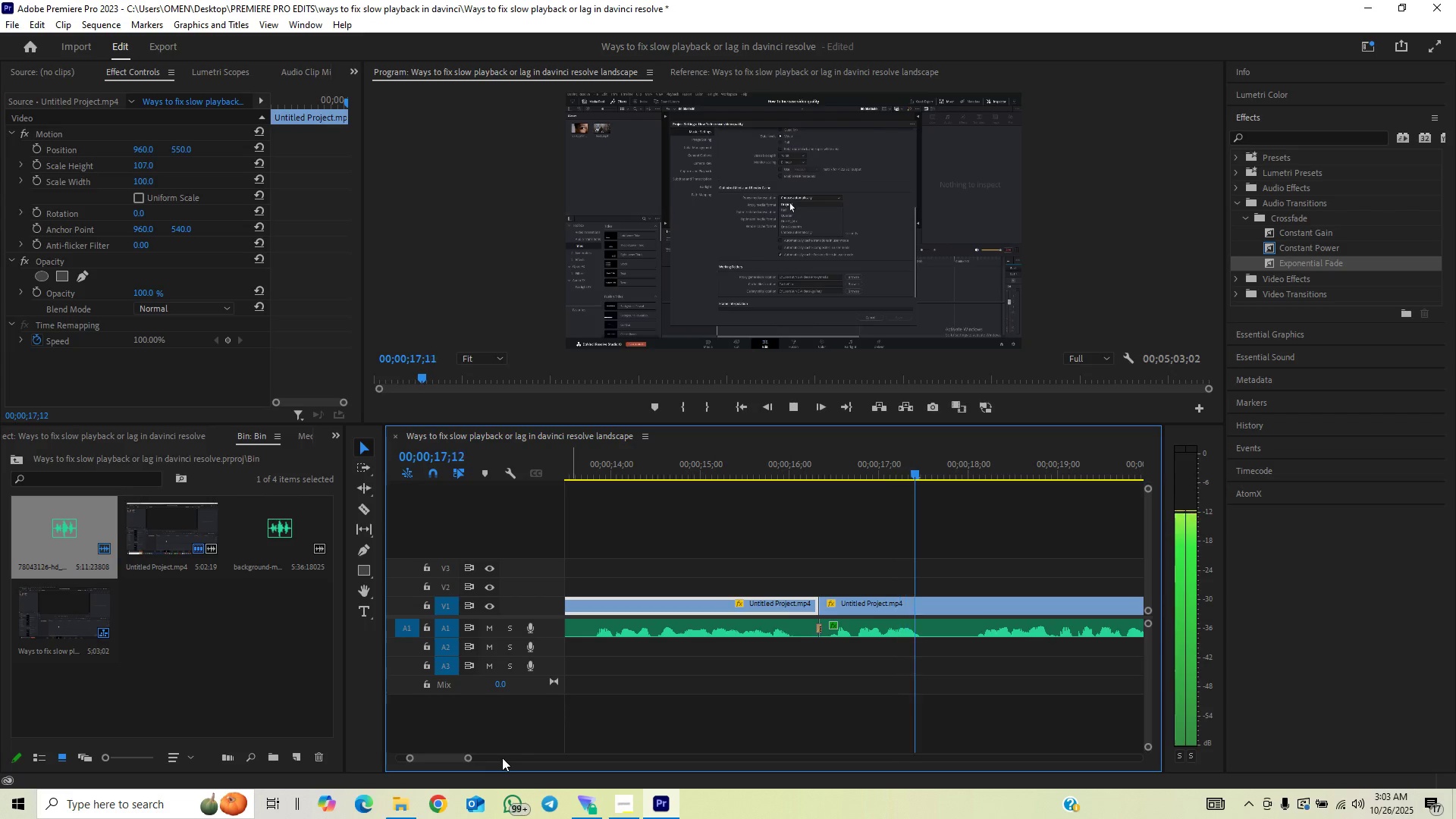 
left_click_drag(start_coordinate=[471, 761], to_coordinate=[491, 755])
 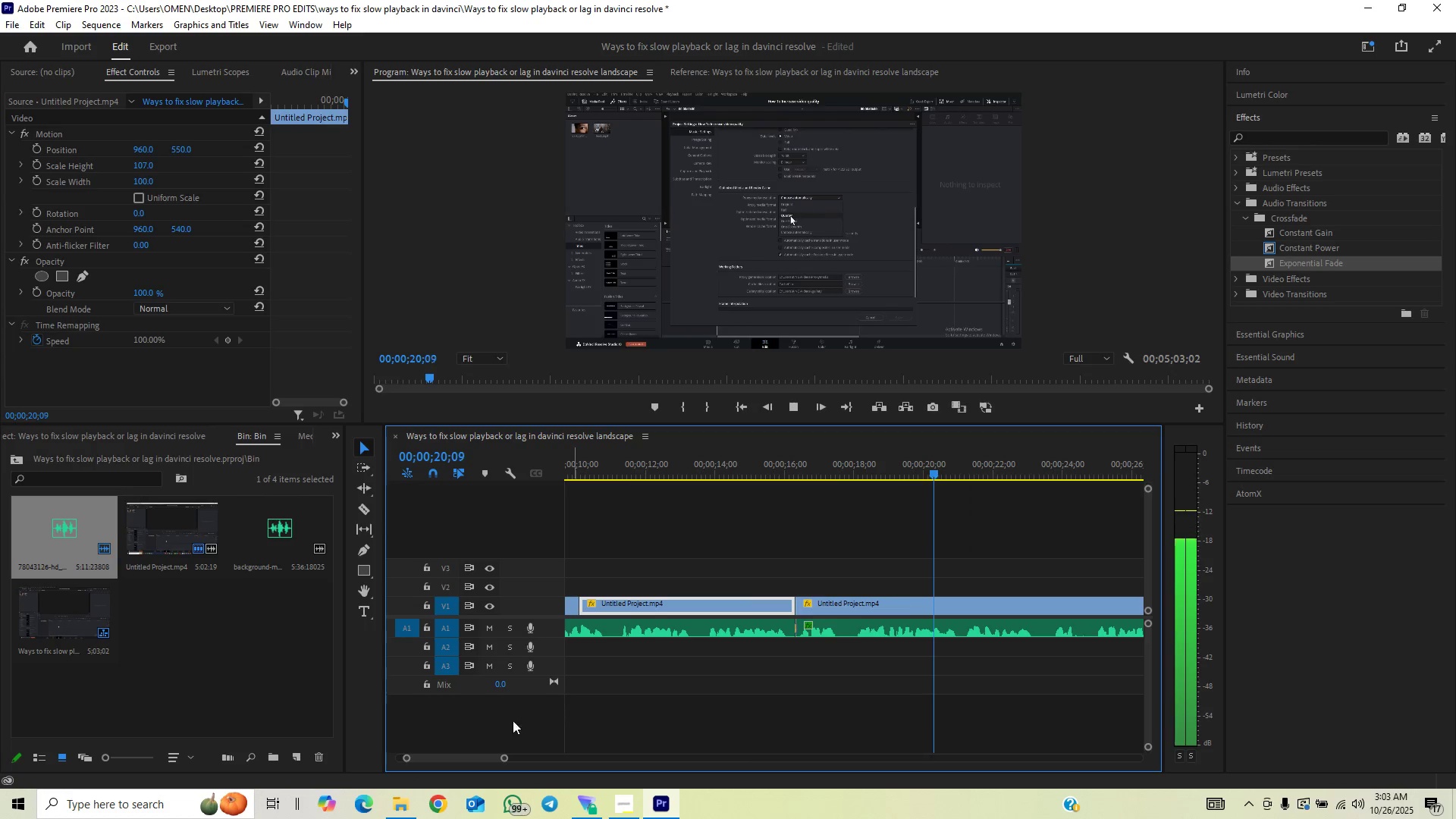 
left_click_drag(start_coordinate=[501, 761], to_coordinate=[519, 752])
 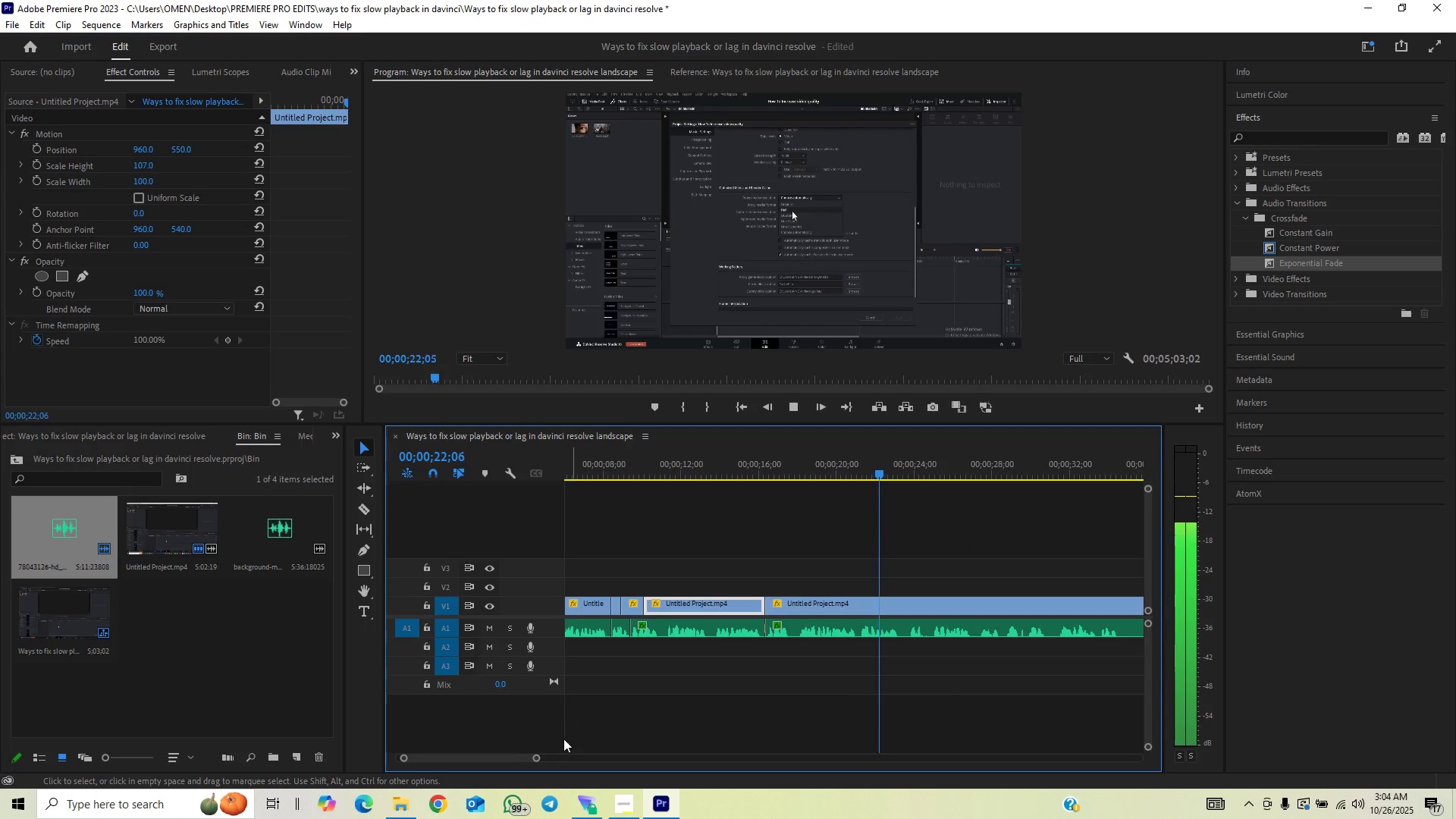 
key(Space)
 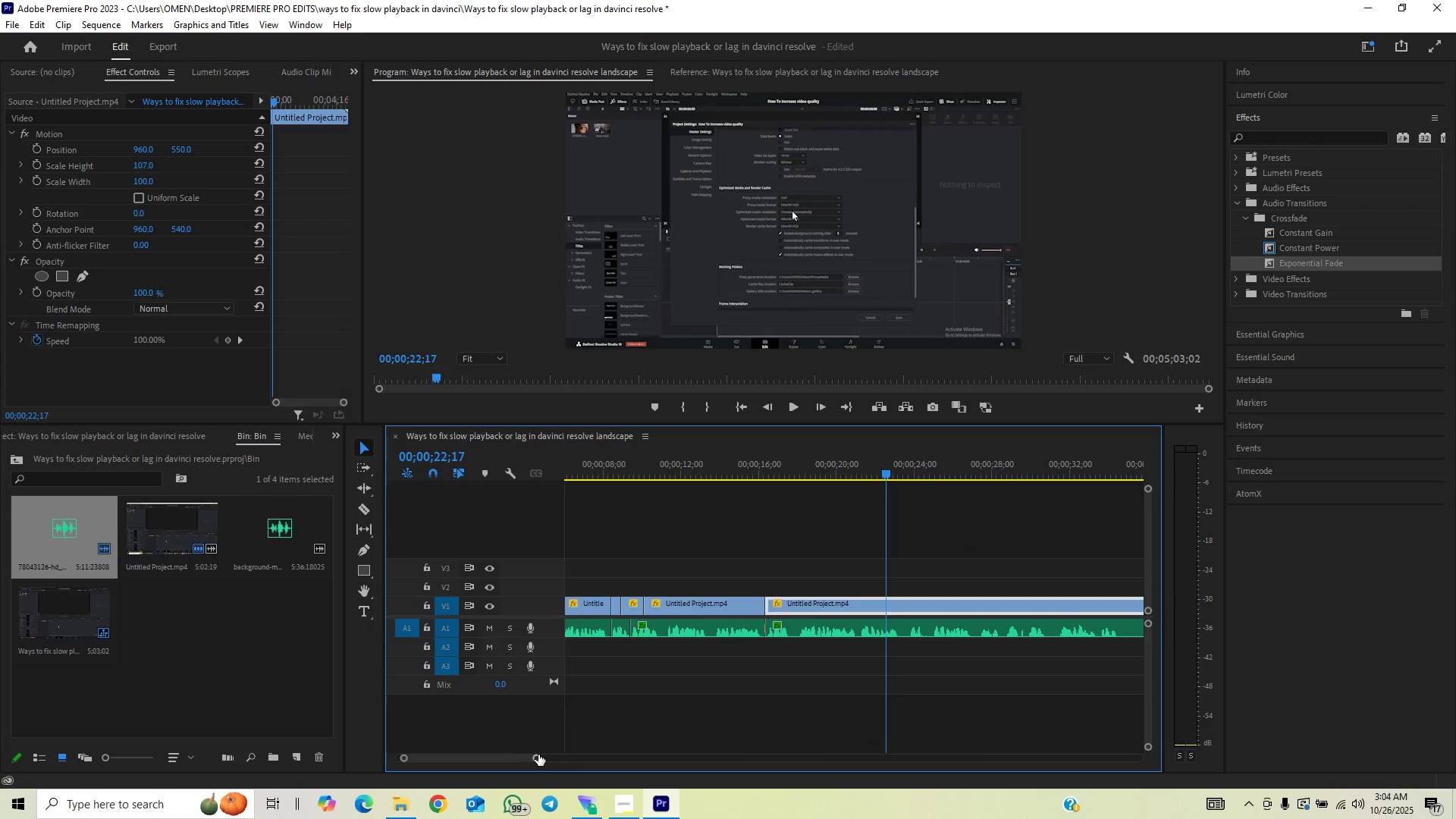 
left_click_drag(start_coordinate=[538, 755], to_coordinate=[532, 761])
 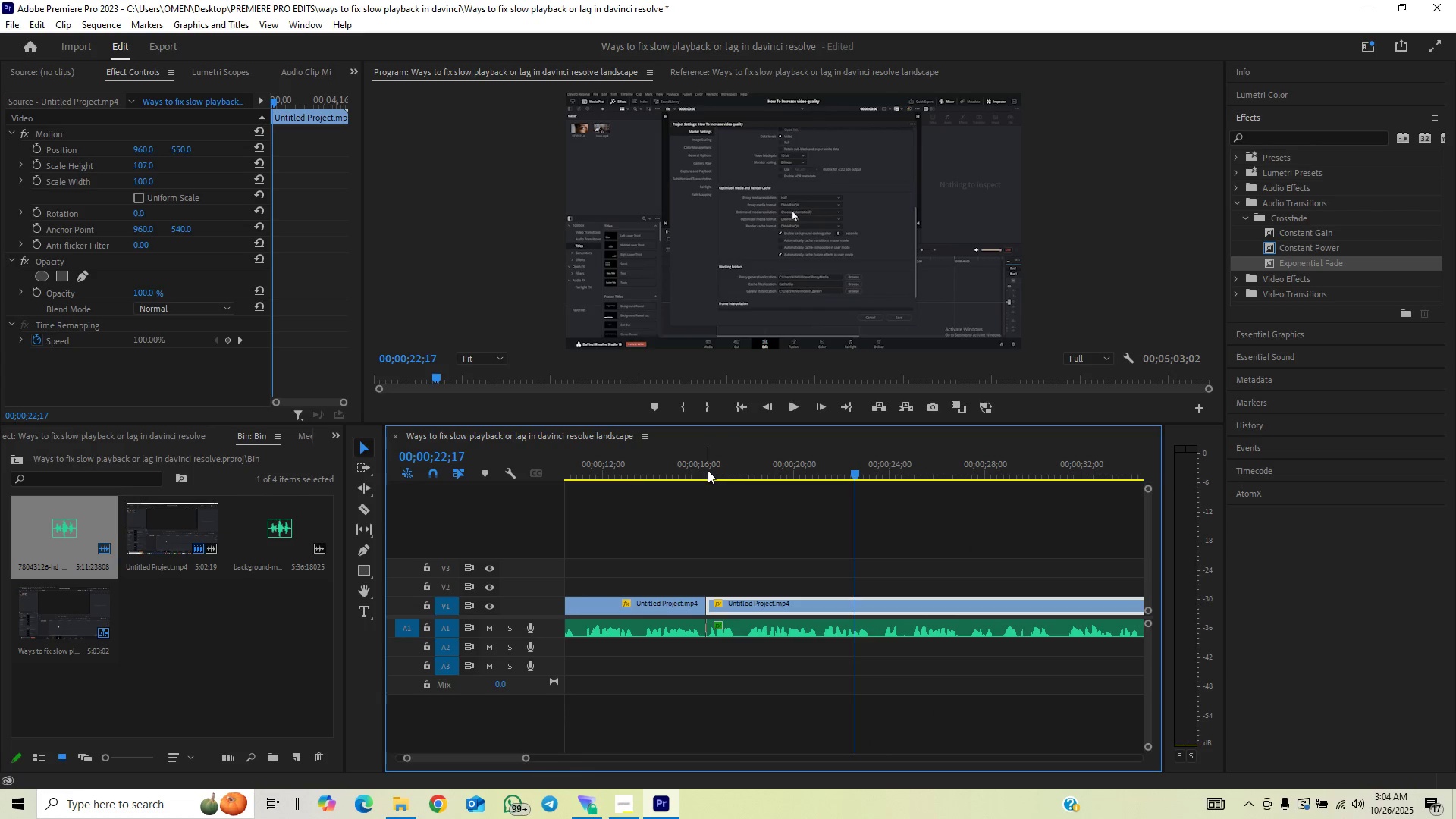 
key(Space)
 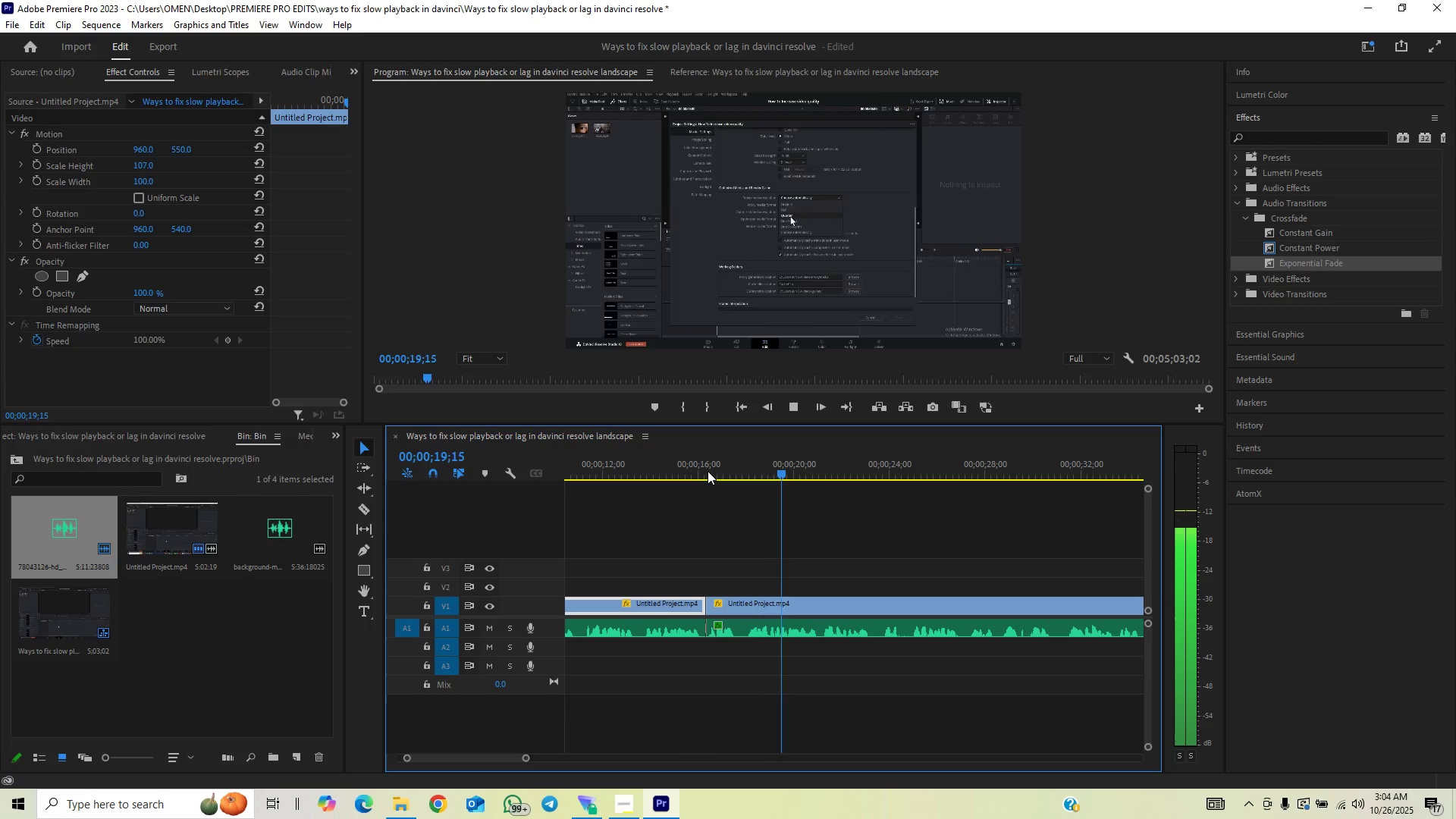 
left_click([718, 475])
 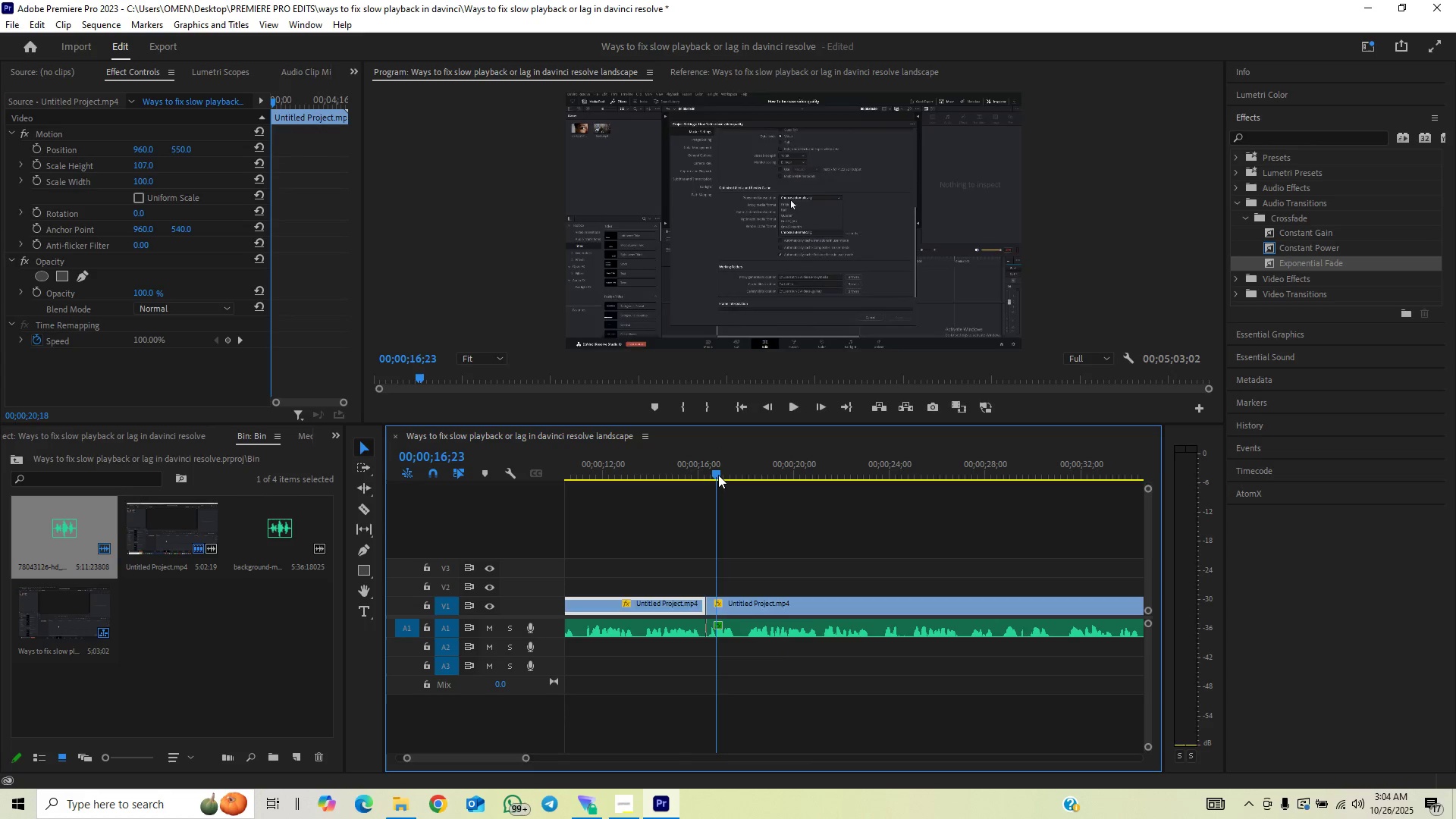 
key(Space)
 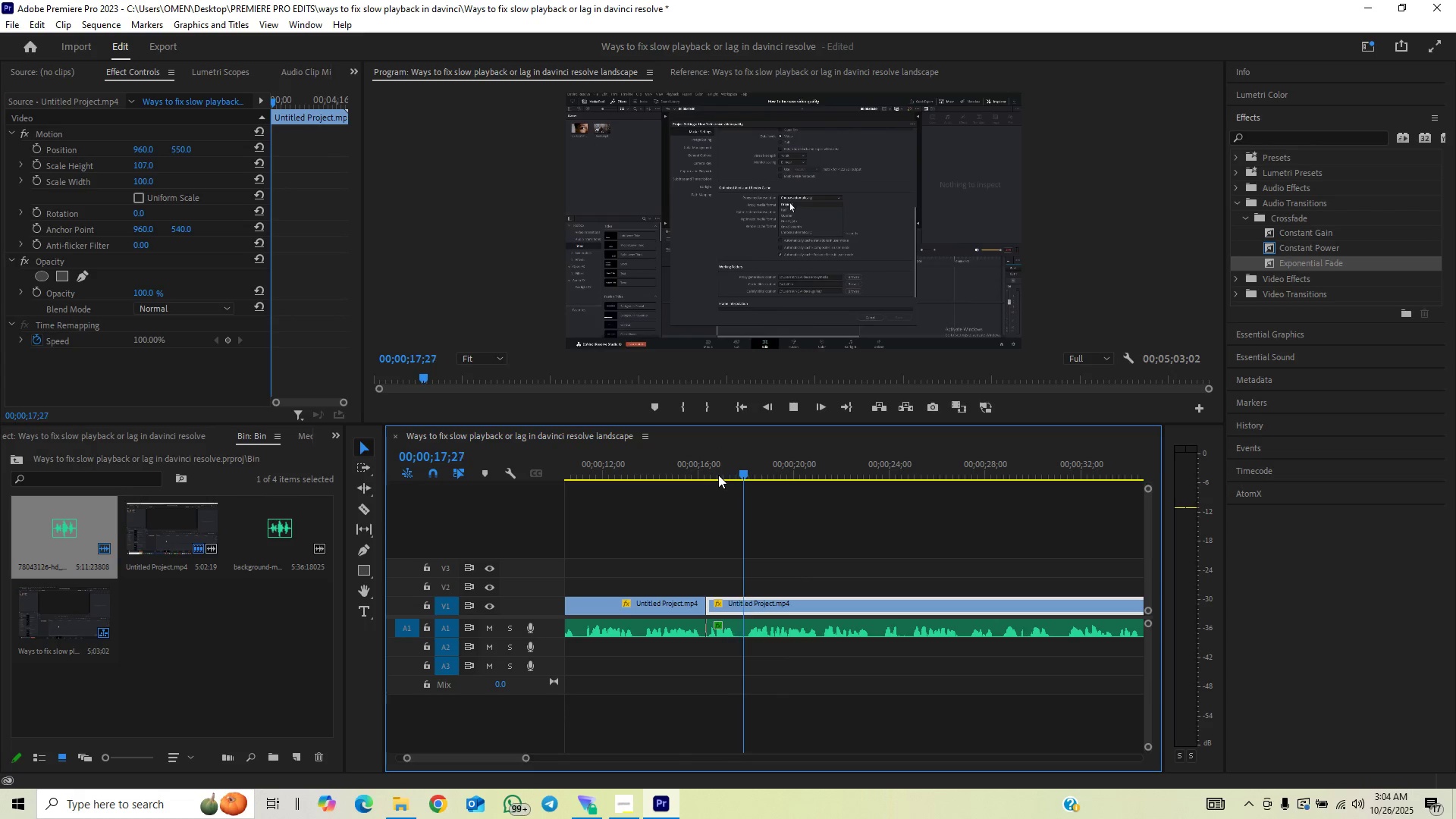 
key(Space)
 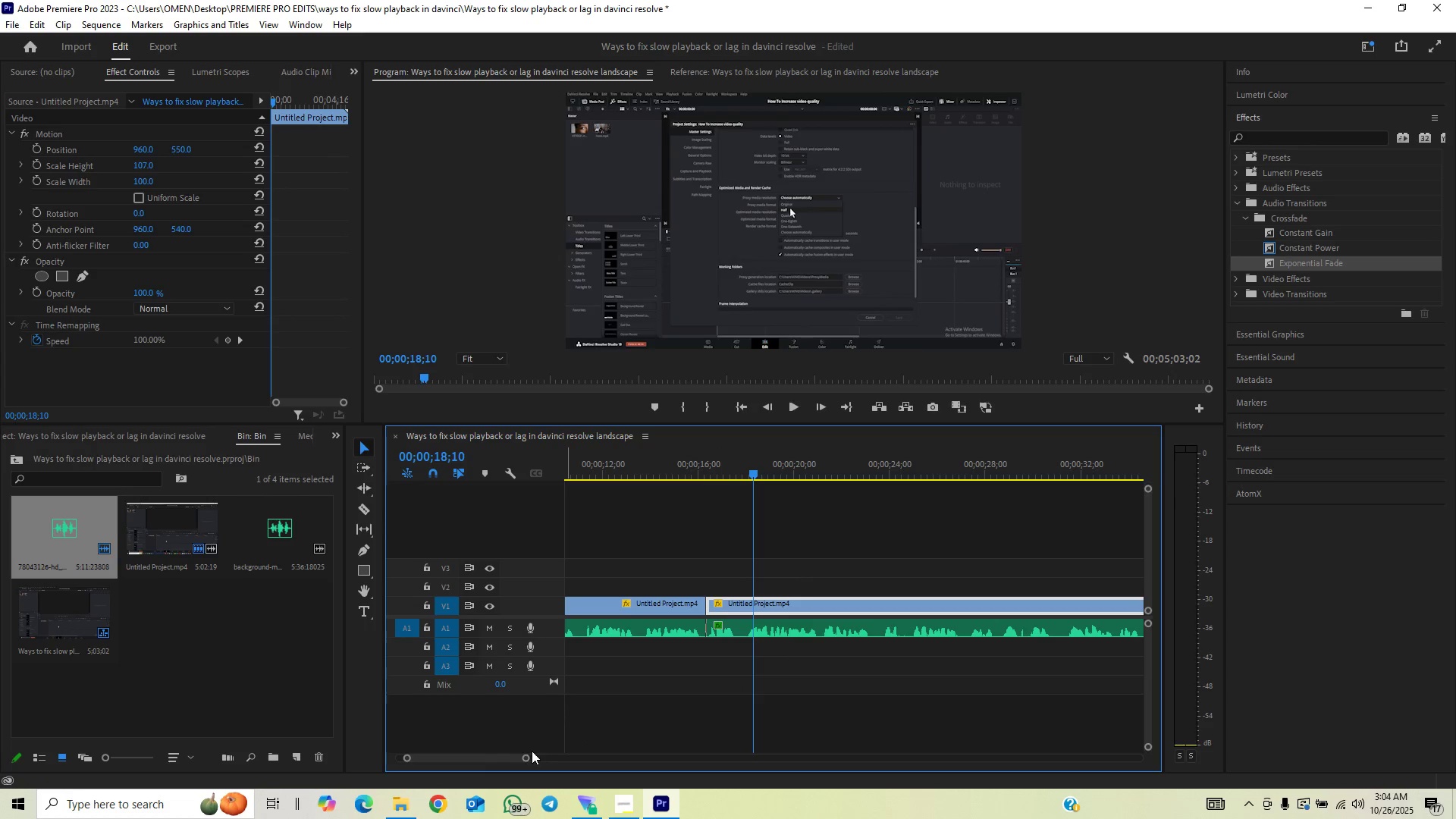 
left_click_drag(start_coordinate=[526, 756], to_coordinate=[494, 780])
 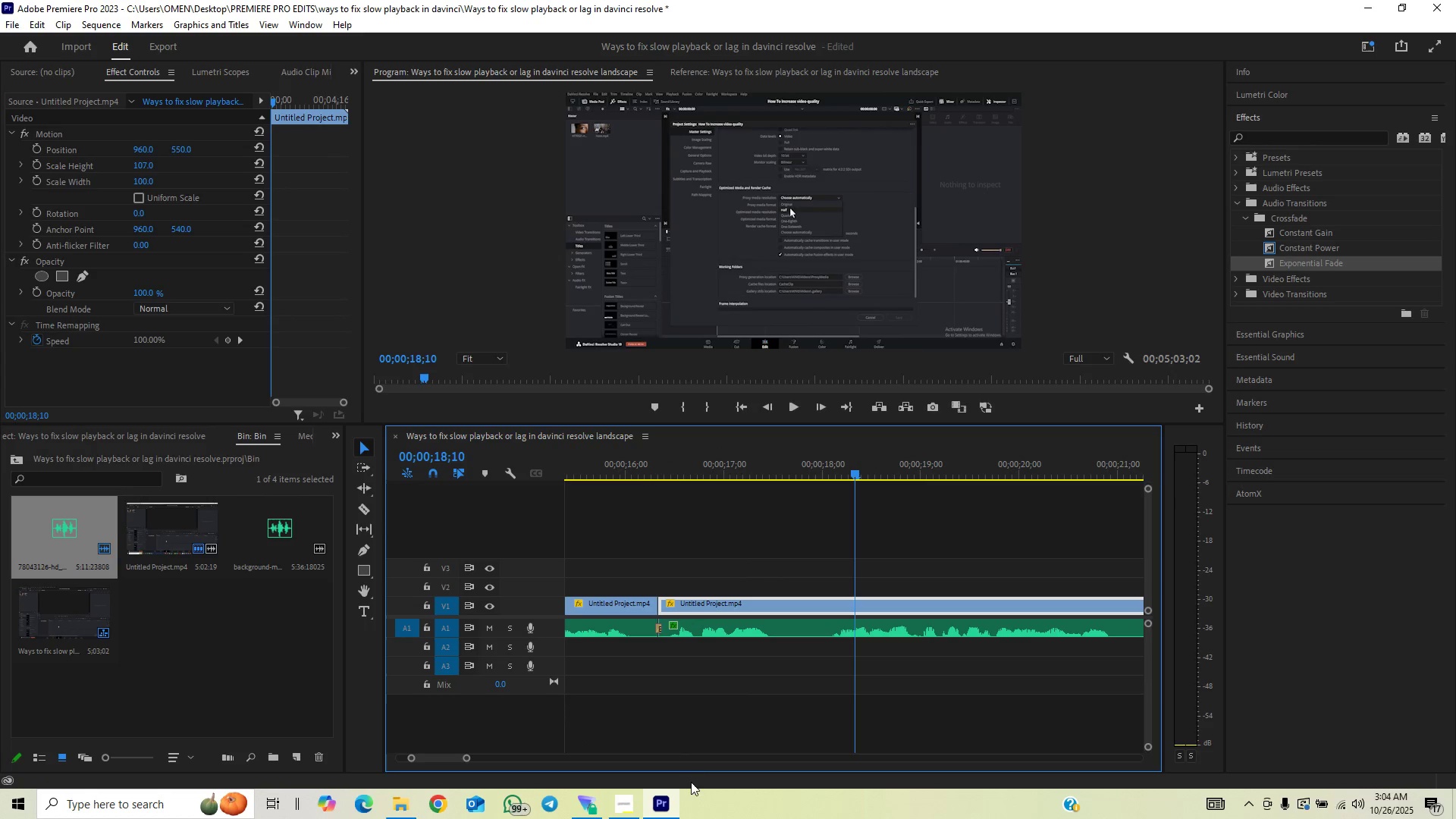 
key(C)
 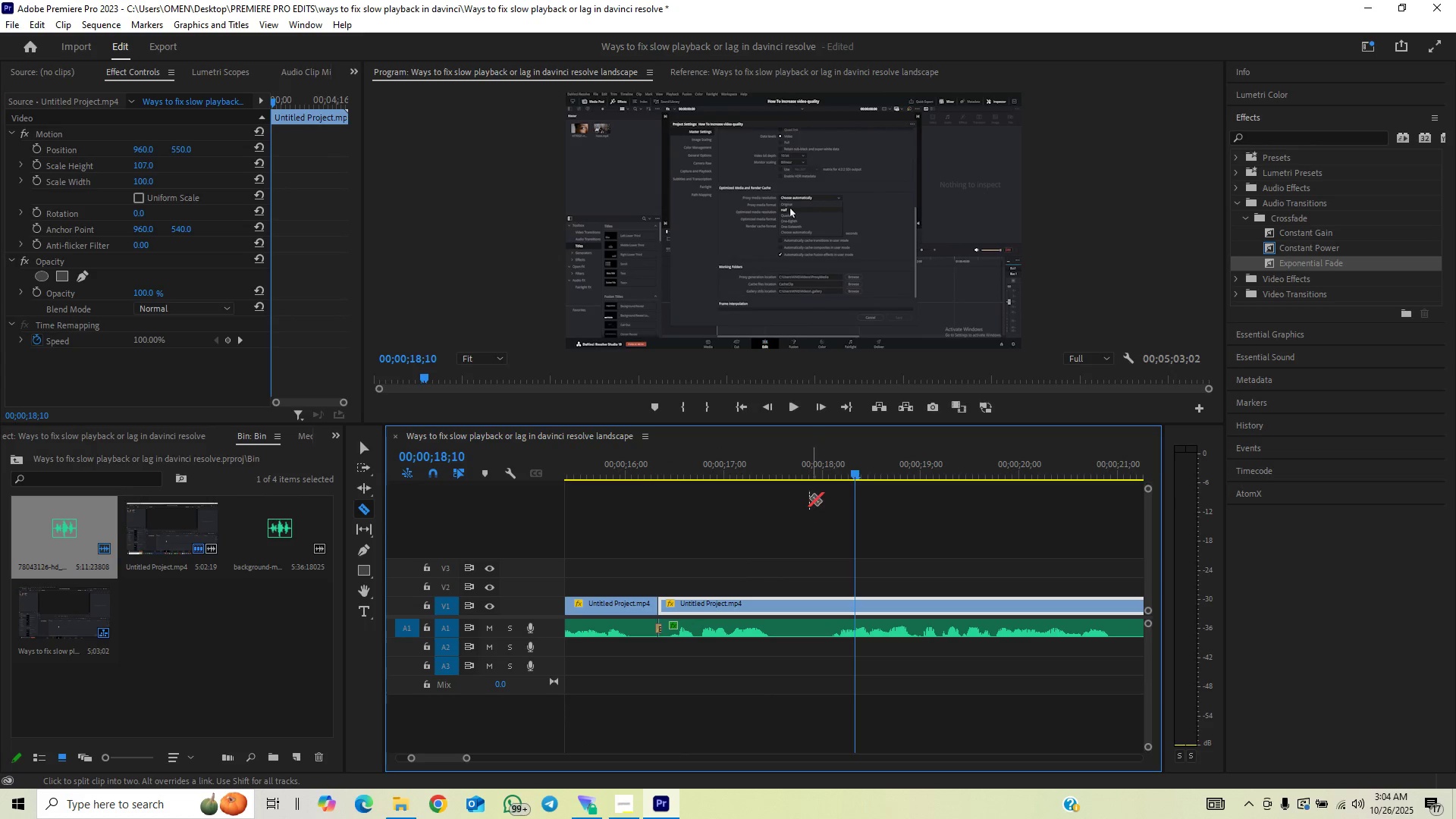 
left_click_drag(start_coordinate=[799, 468], to_coordinate=[824, 474])
 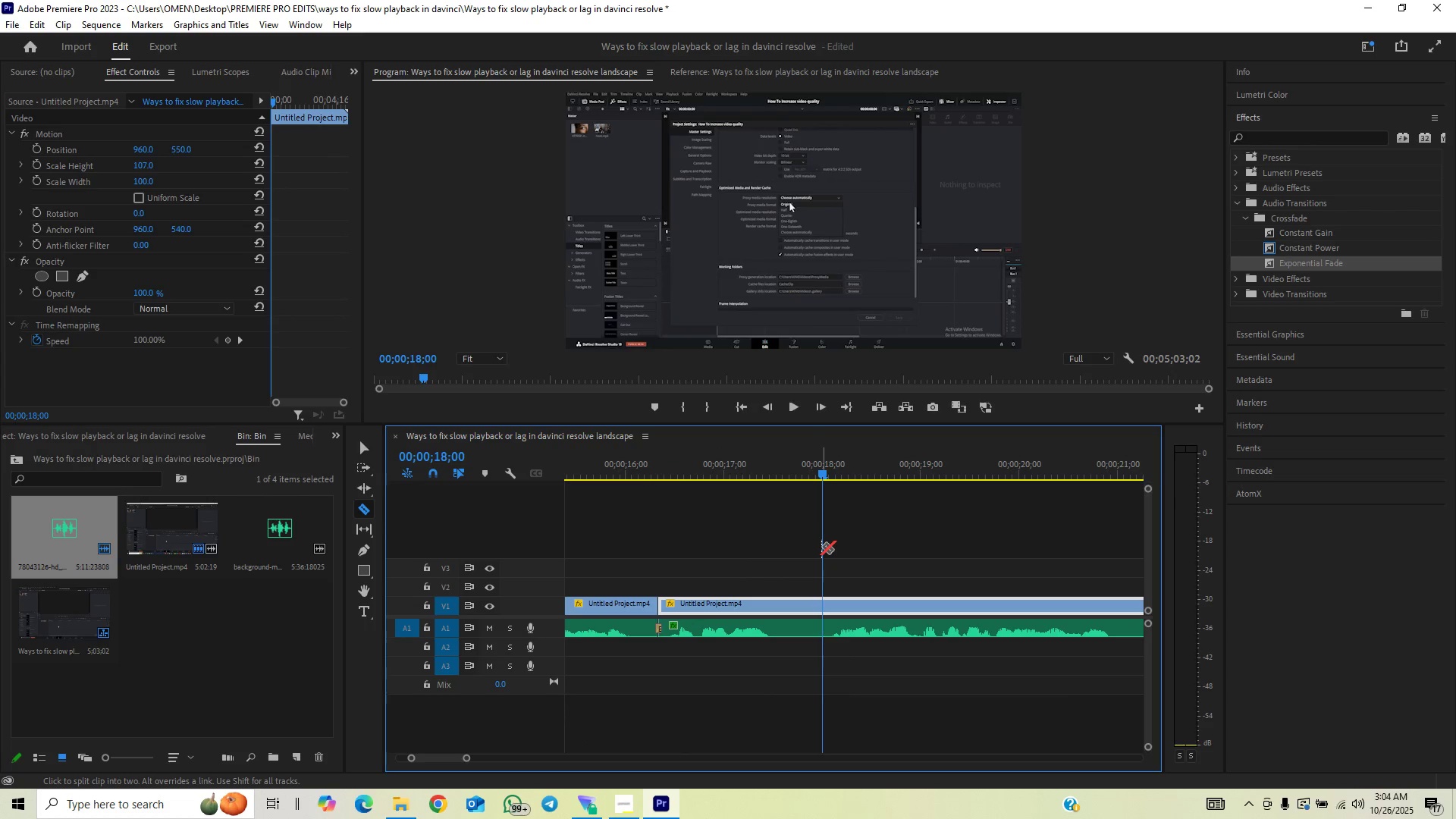 
key(ArrowLeft)
 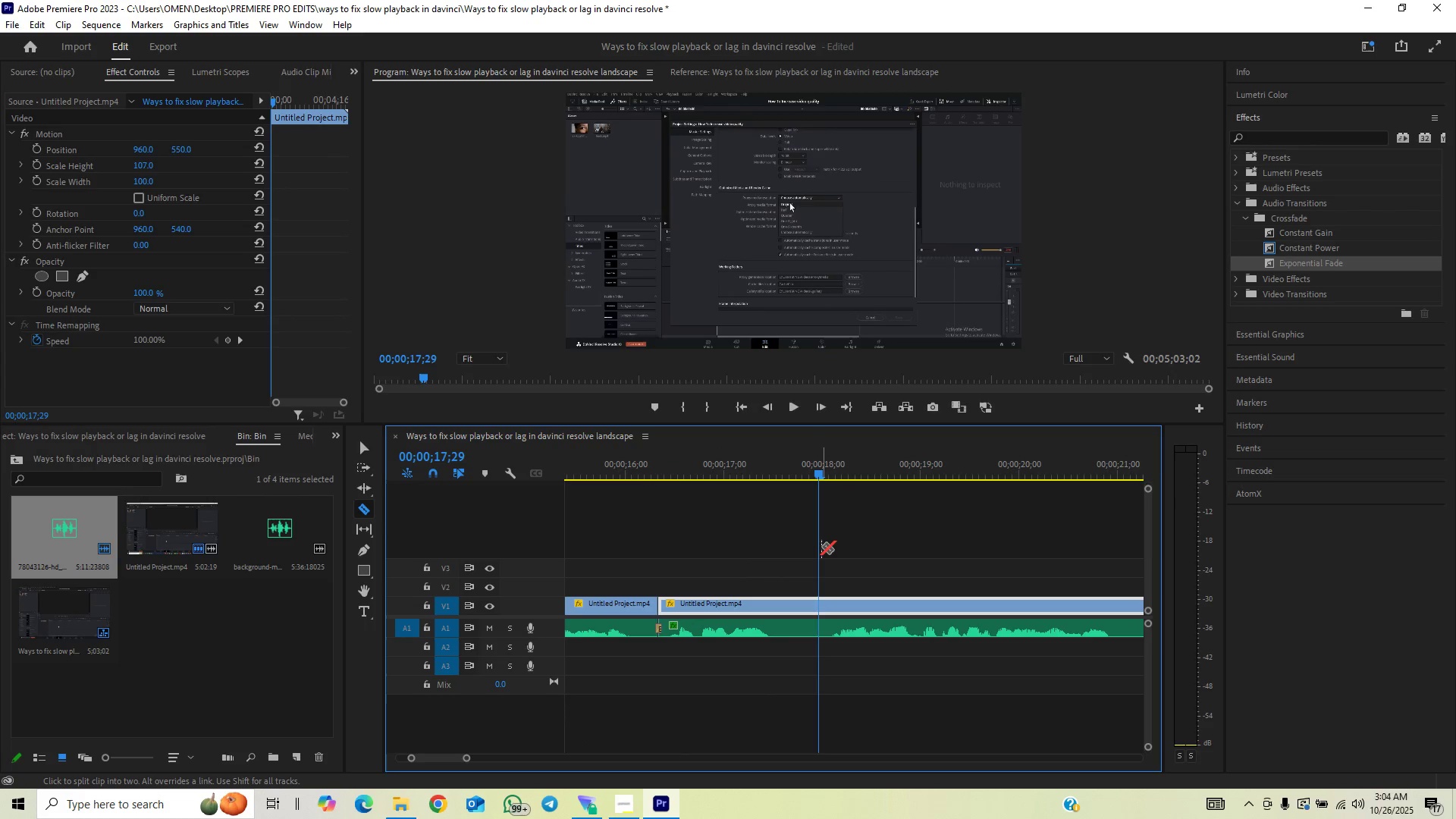 
key(ArrowLeft)
 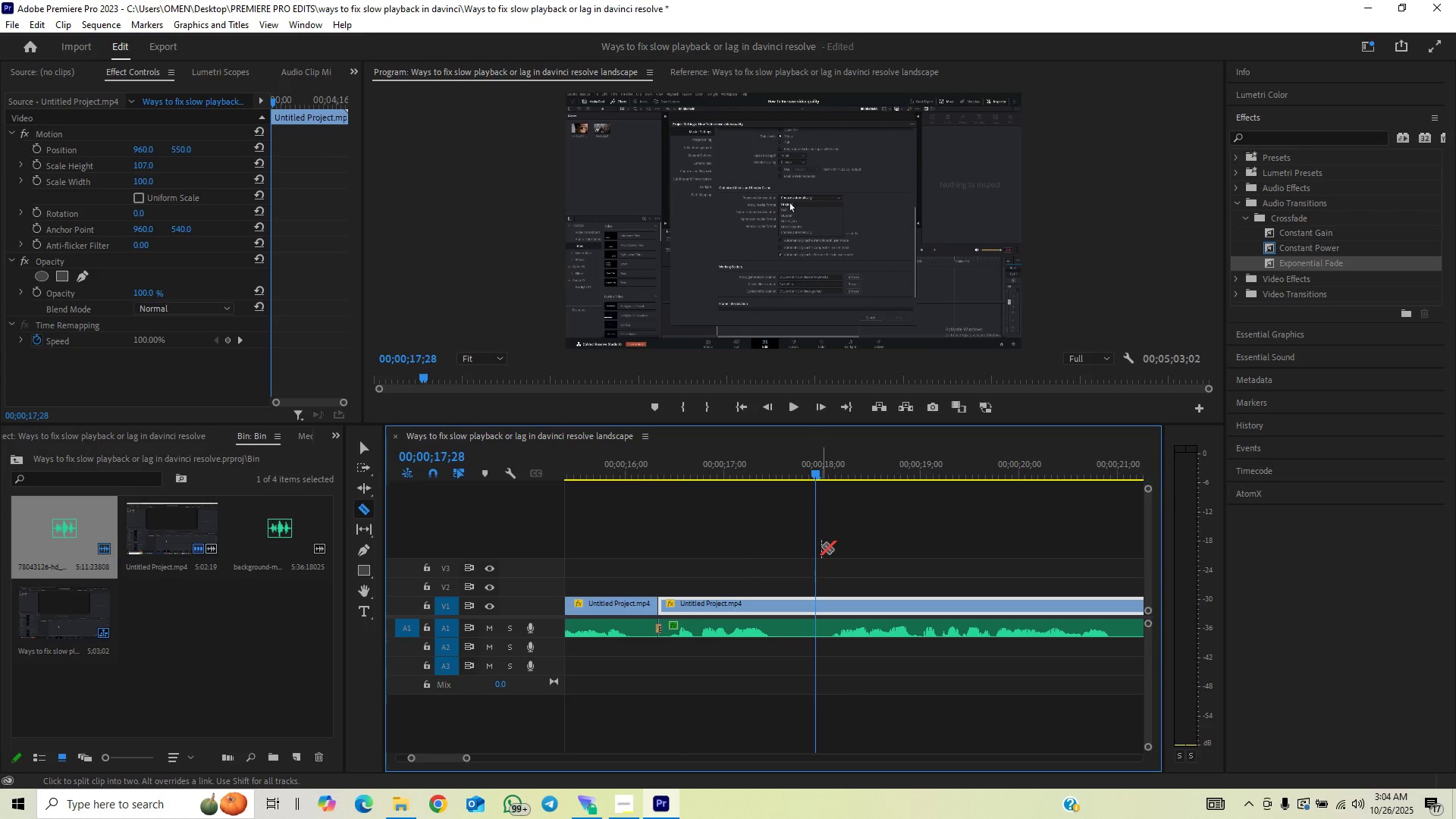 
key(ArrowLeft)
 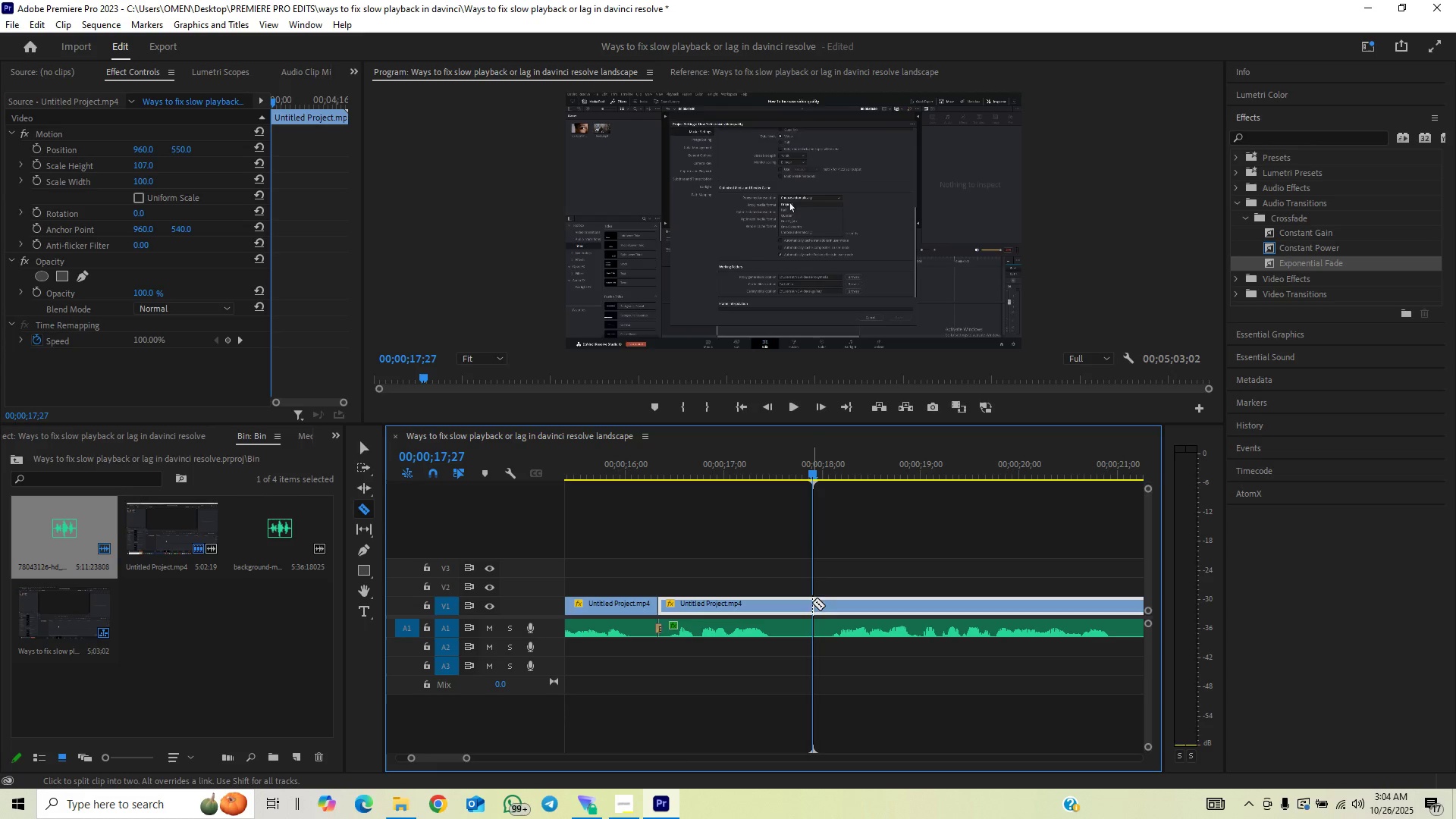 
left_click([814, 607])
 